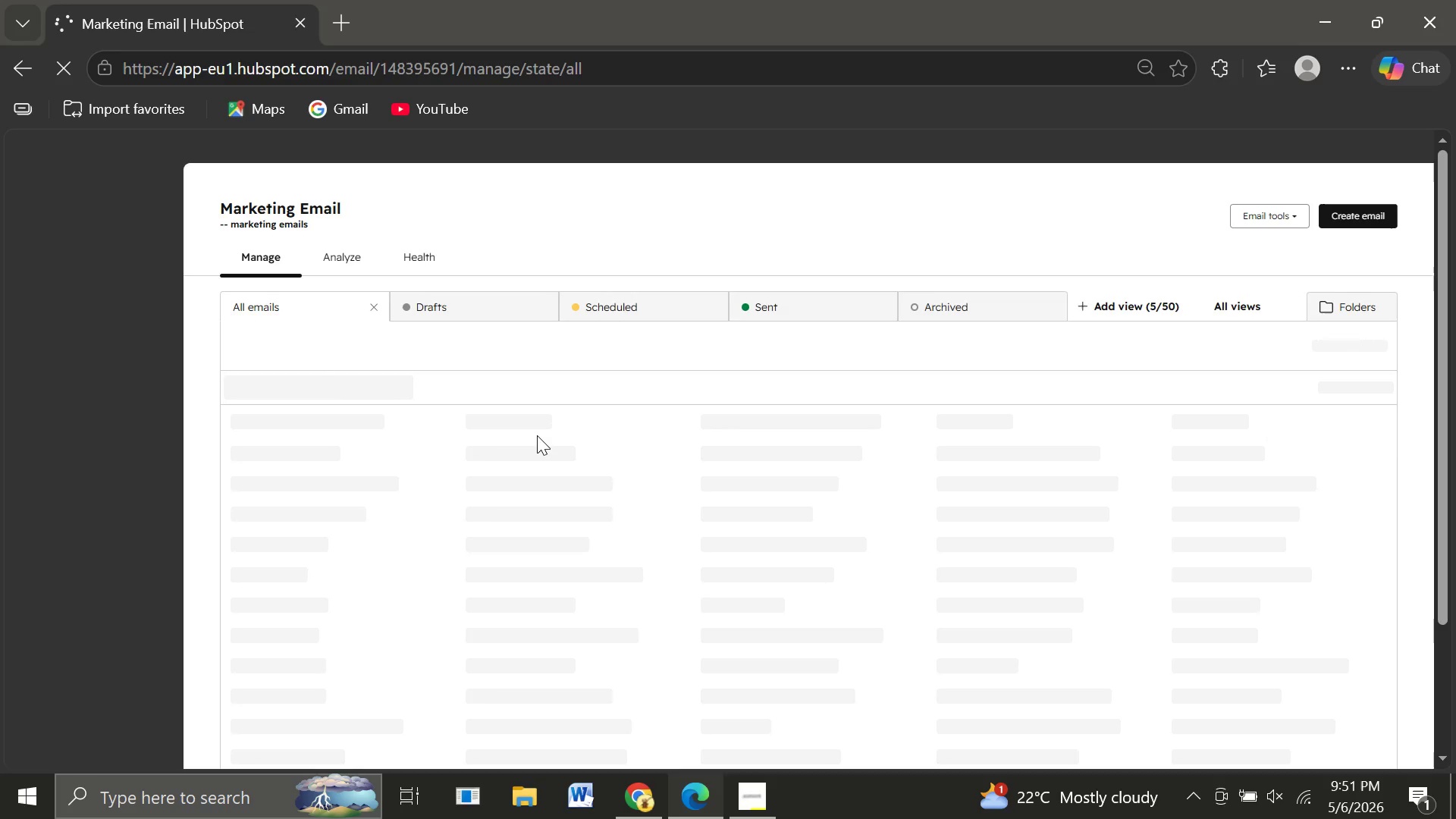 
mouse_move([374, 580])
 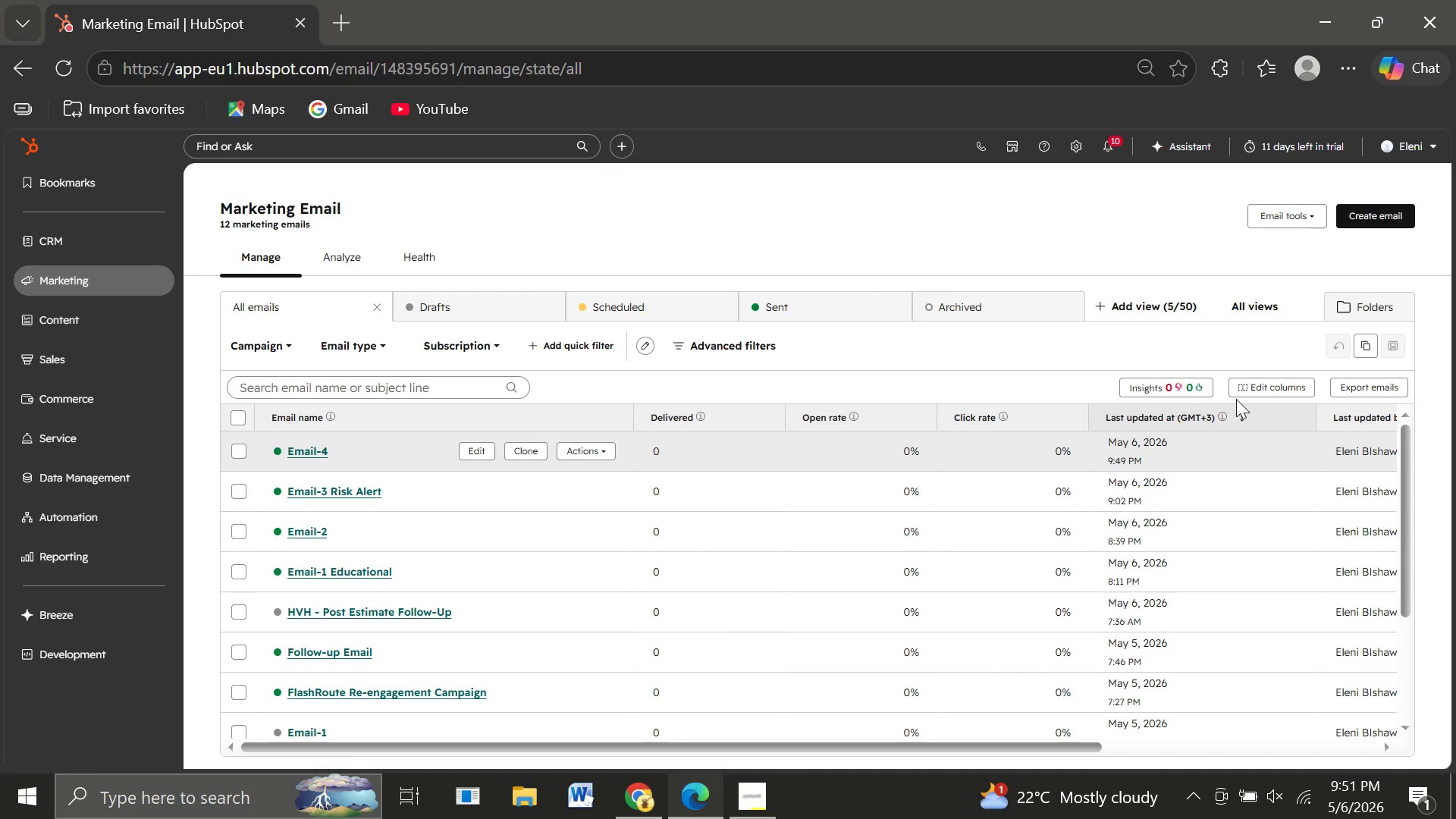 
wait(6.69)
 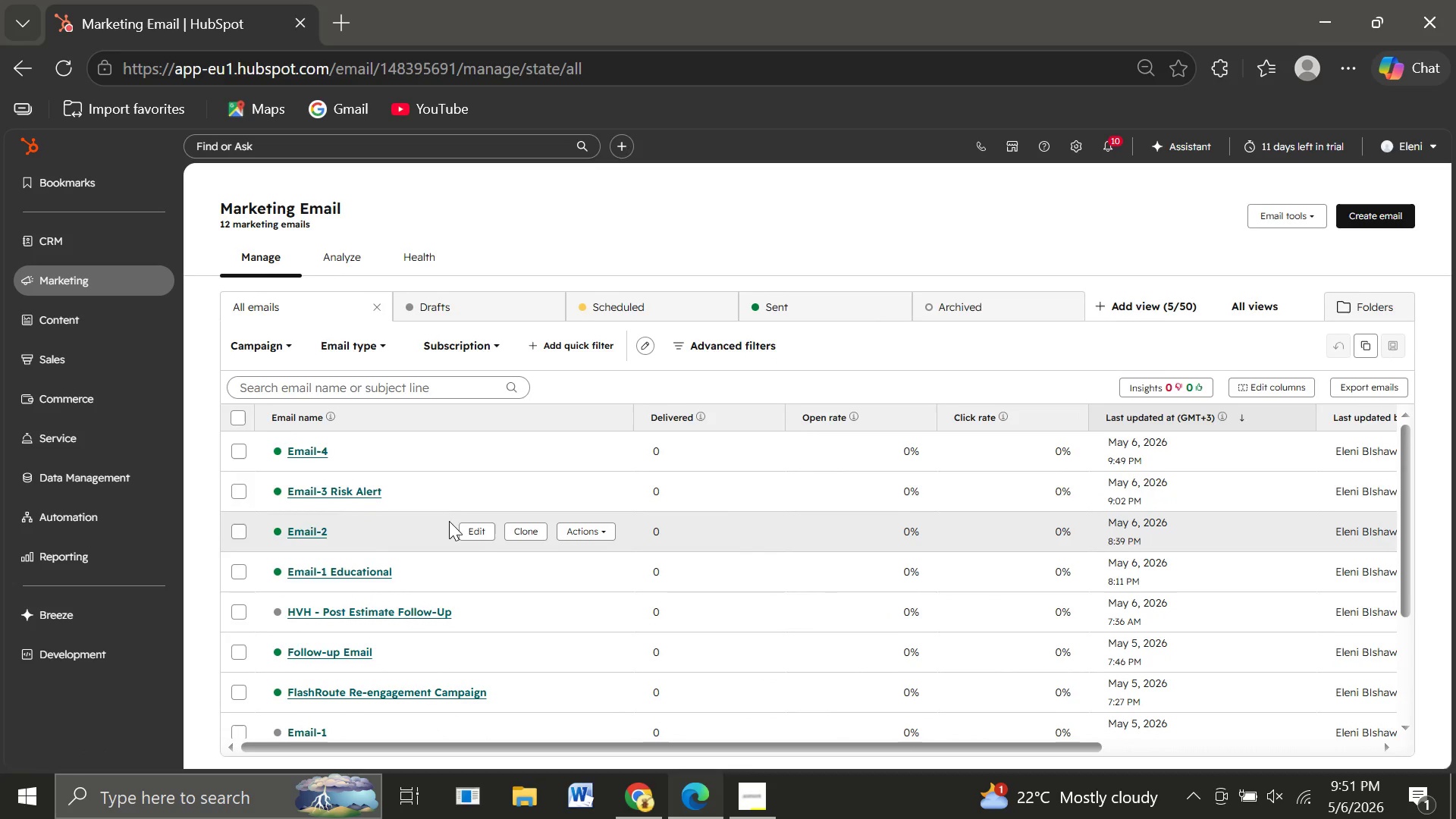 
left_click([1372, 212])
 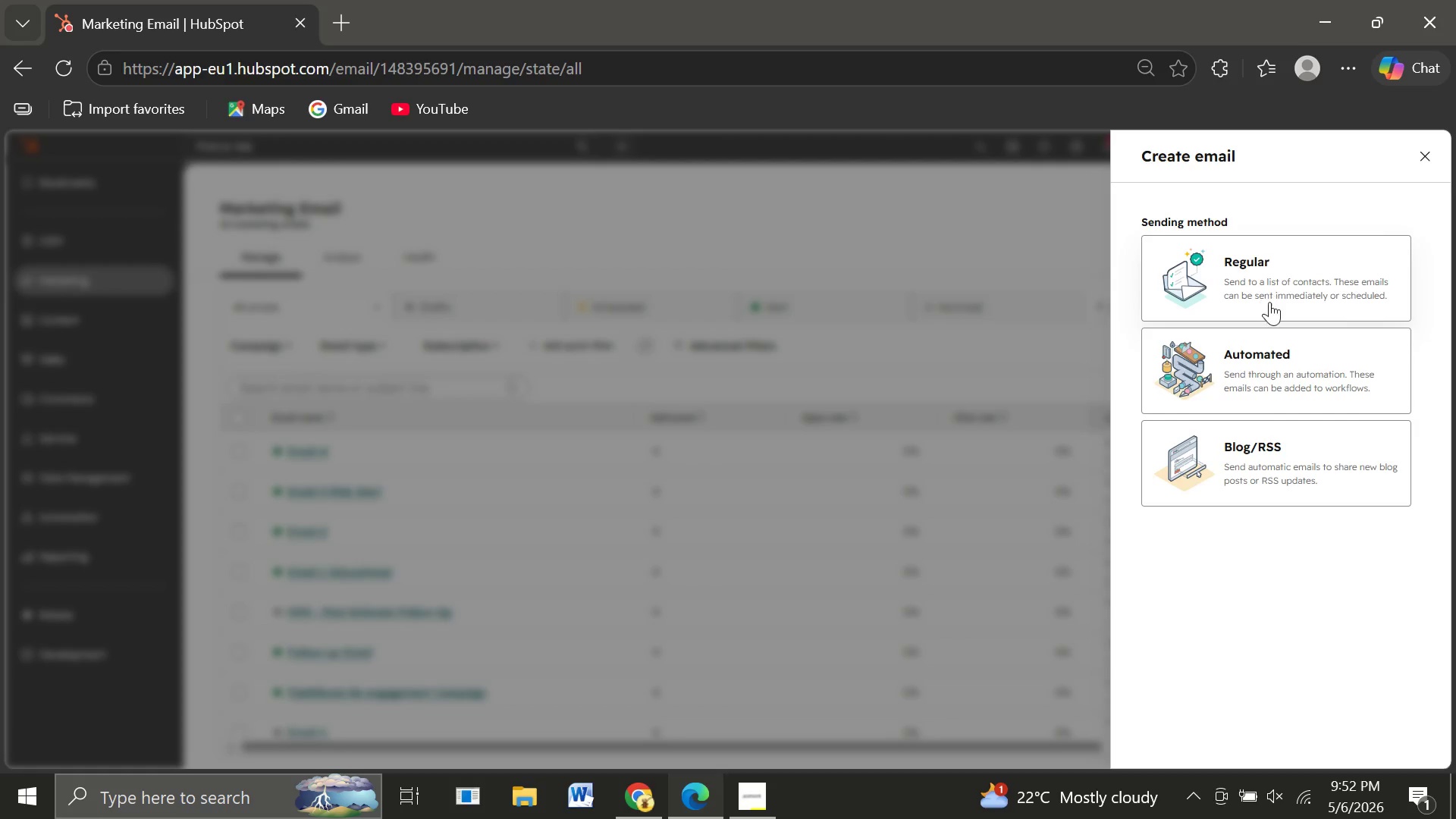 
wait(11.91)
 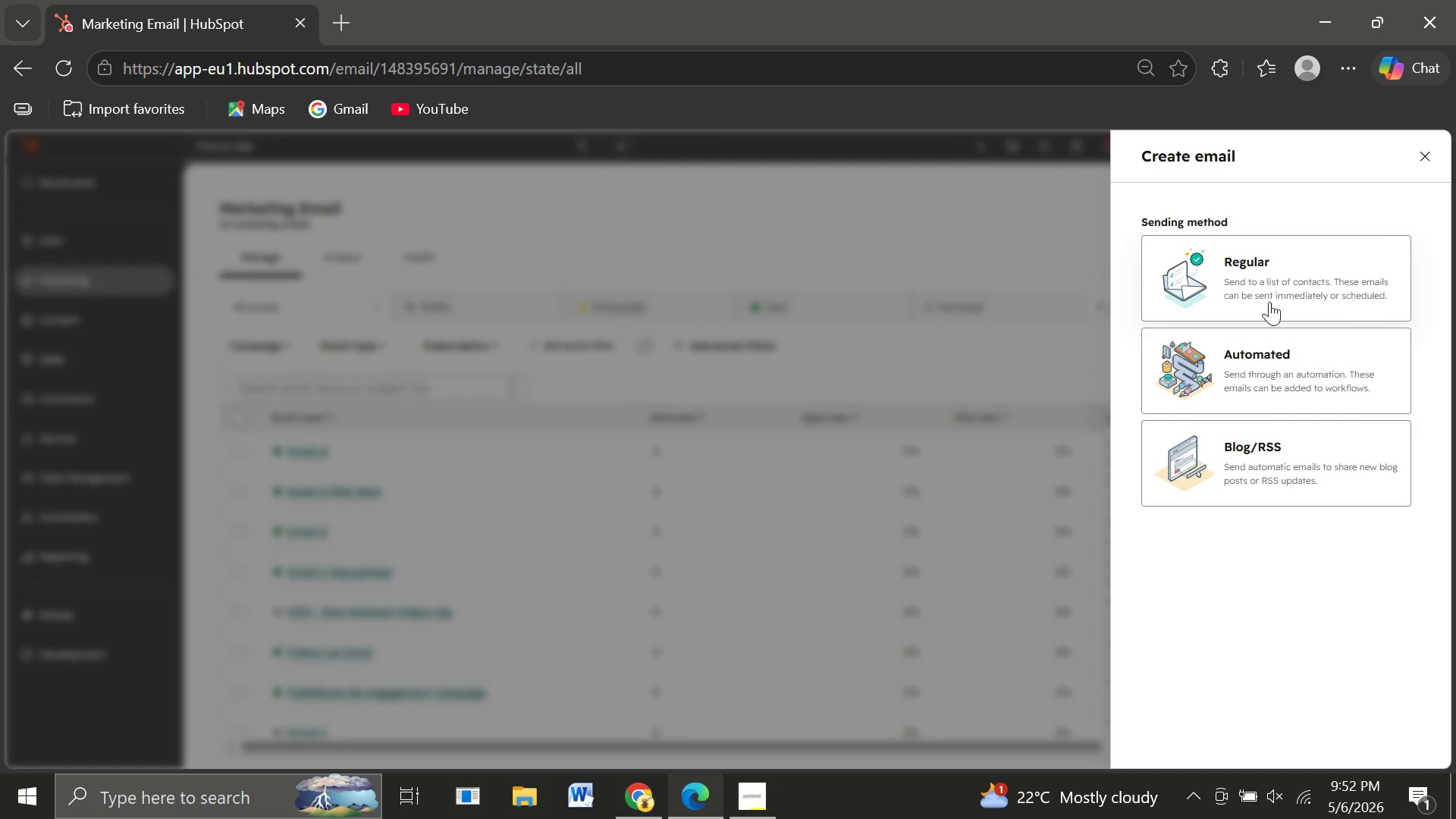 
left_click([1249, 366])
 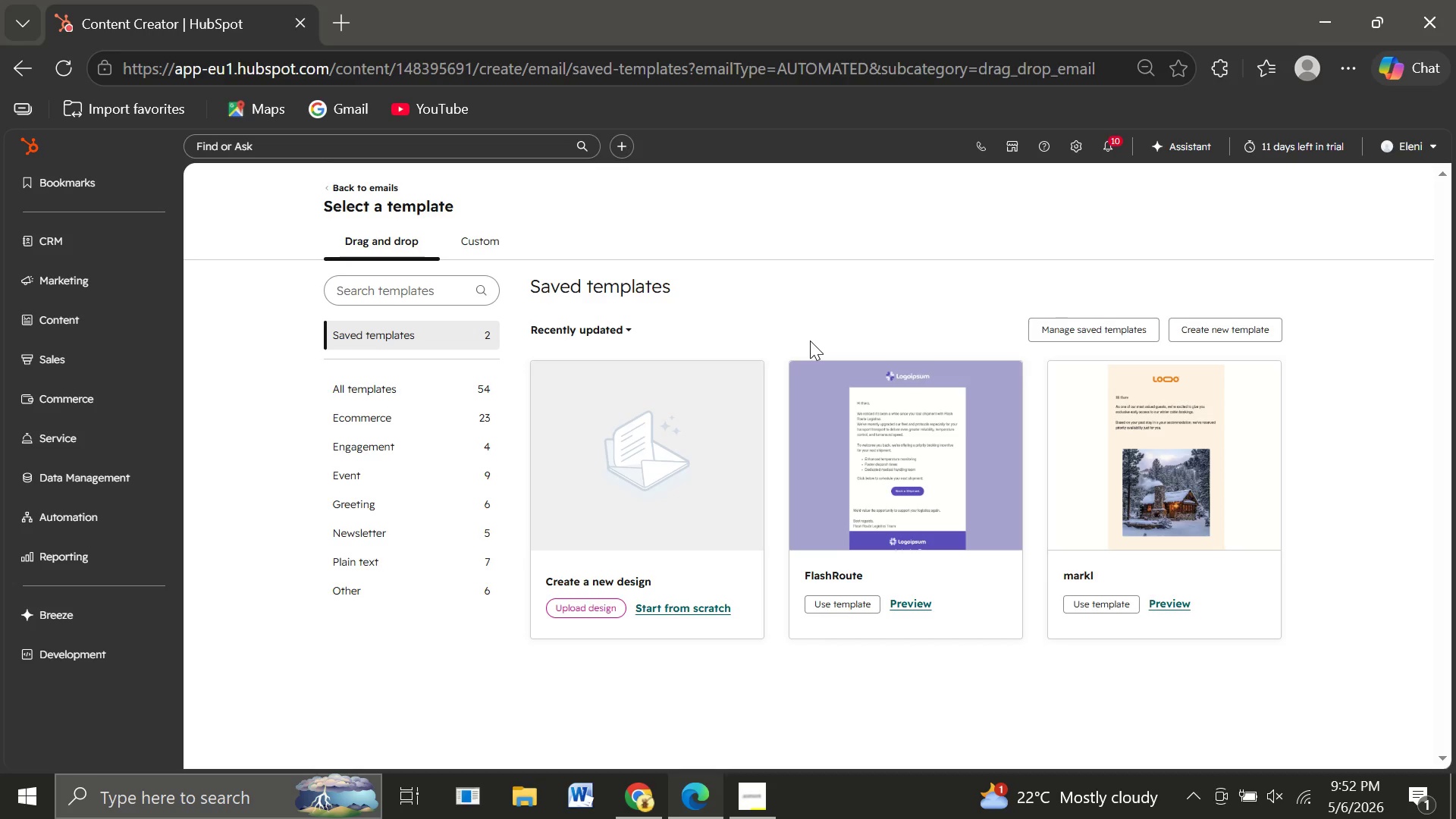 
wait(21.56)
 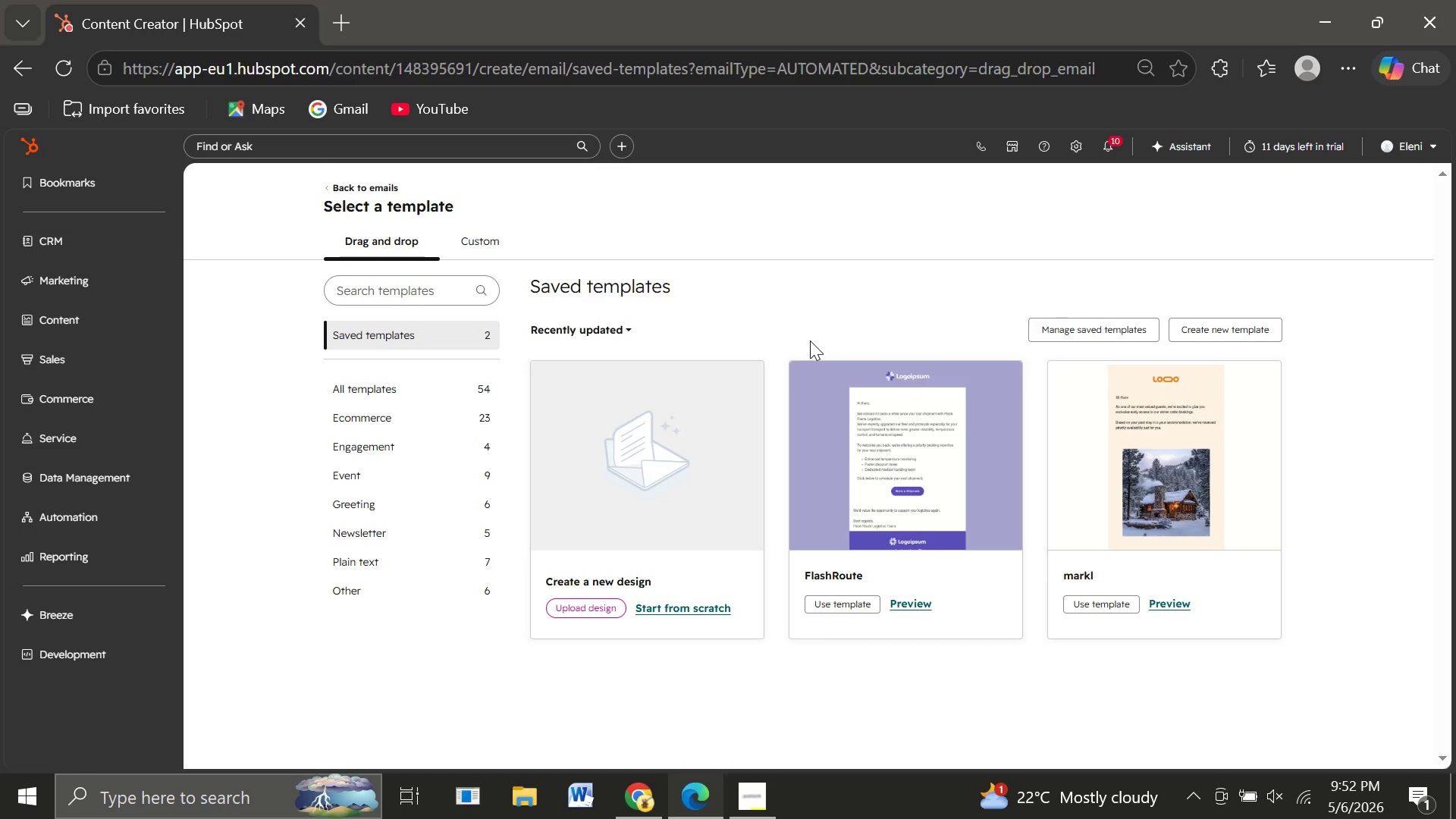 
left_click([89, 249])
 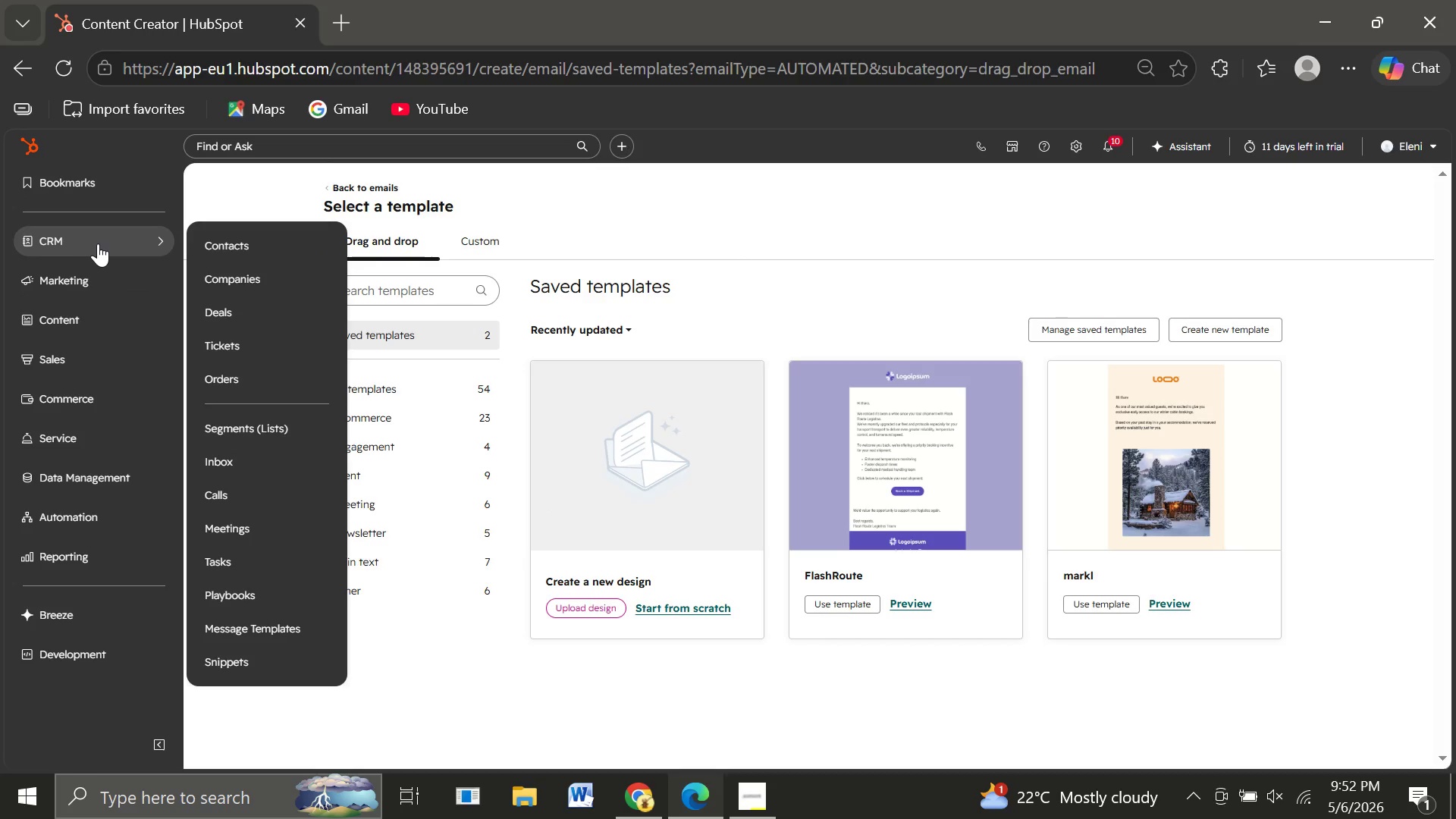 
wait(6.14)
 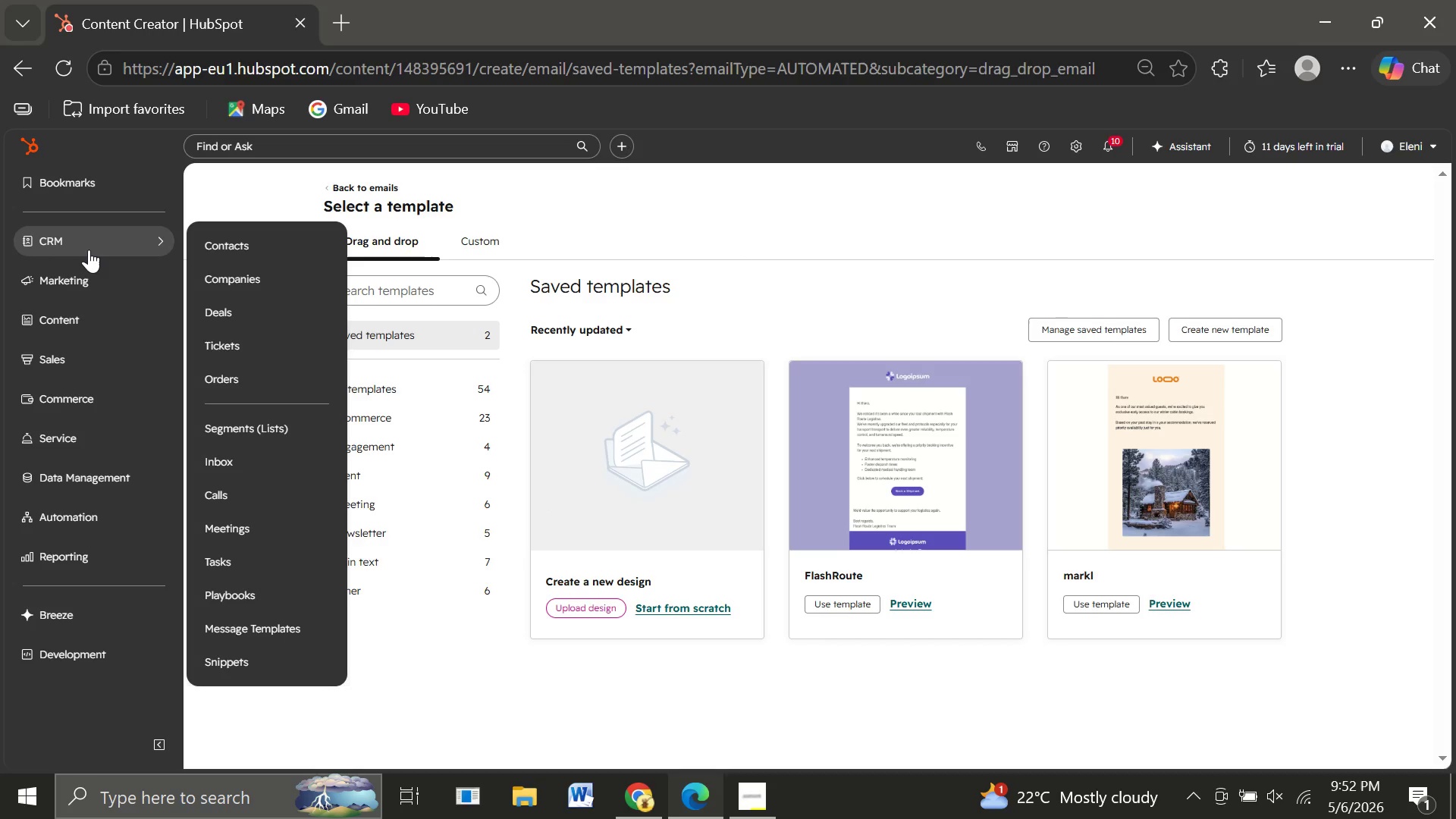 
left_click([243, 240])
 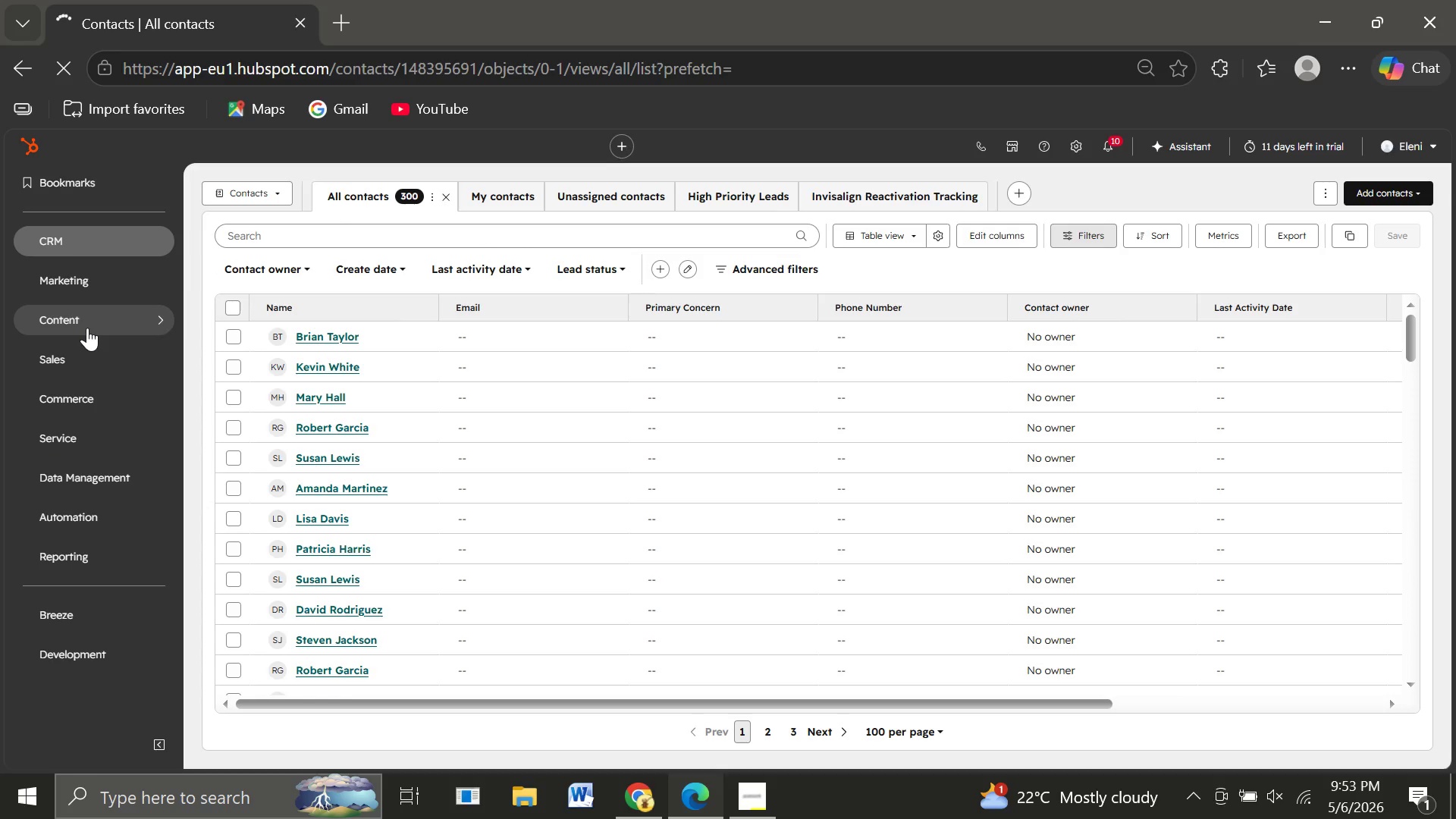 
wait(33.84)
 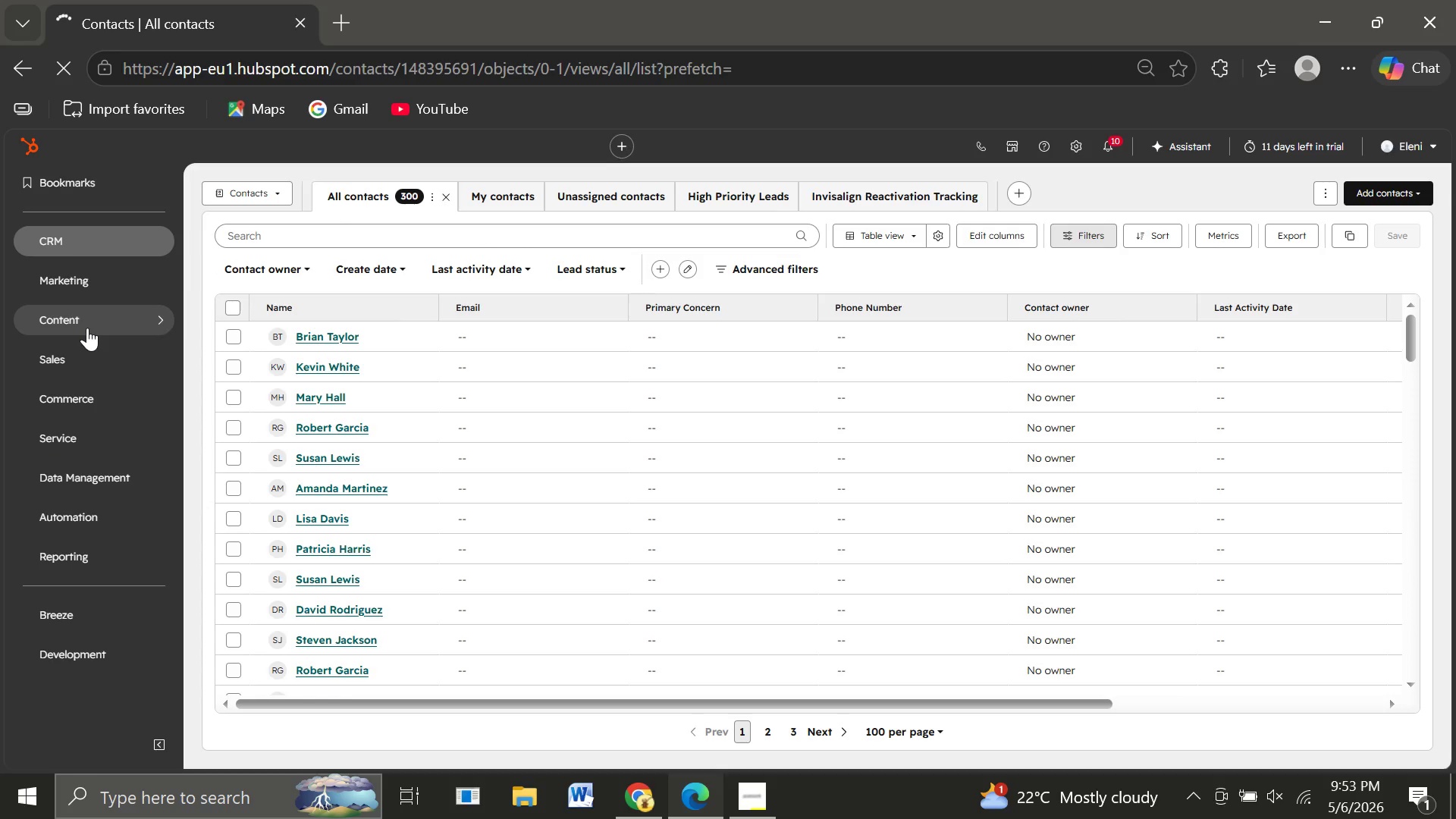 
left_click([140, 287])
 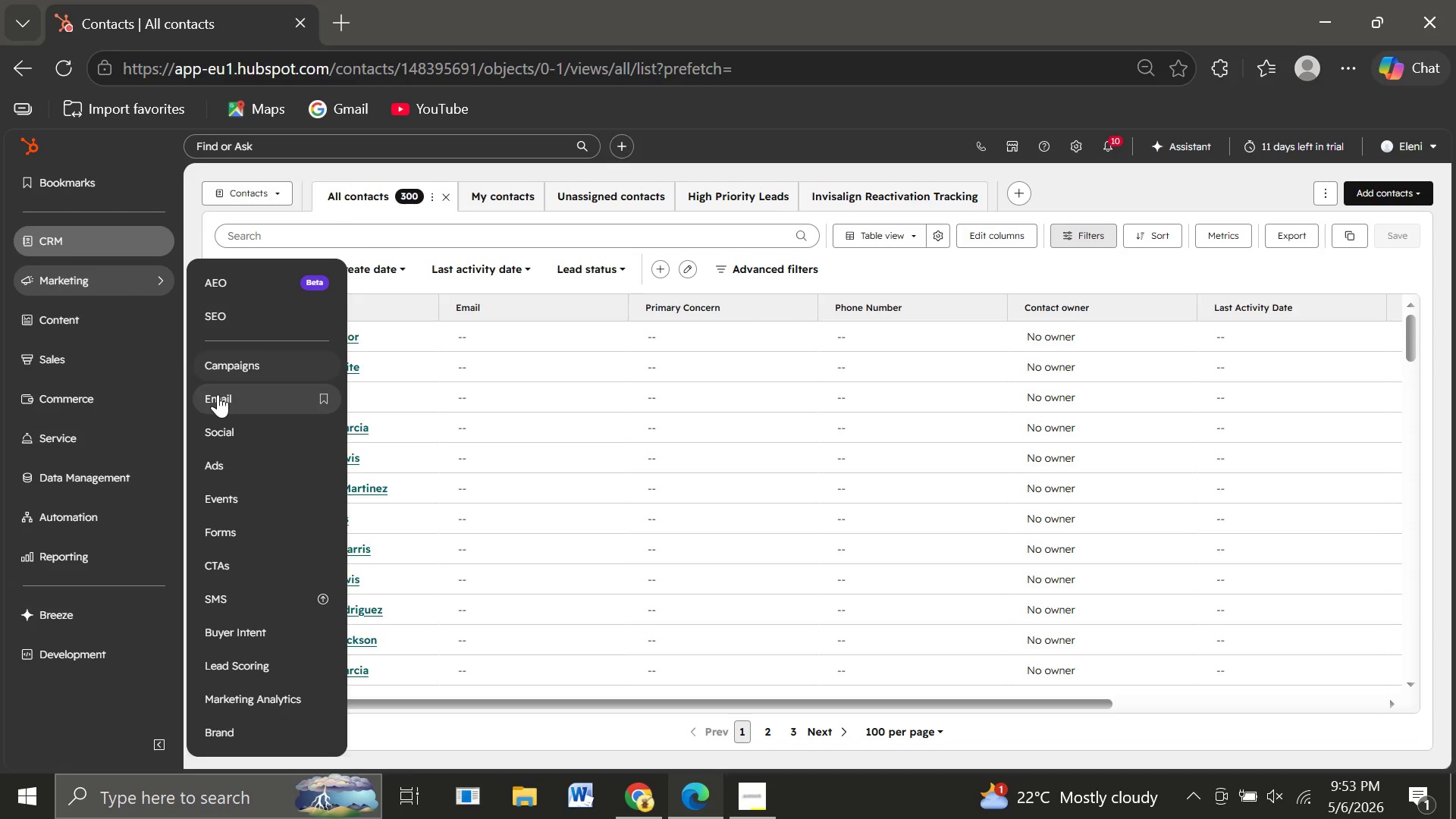 
left_click([218, 396])
 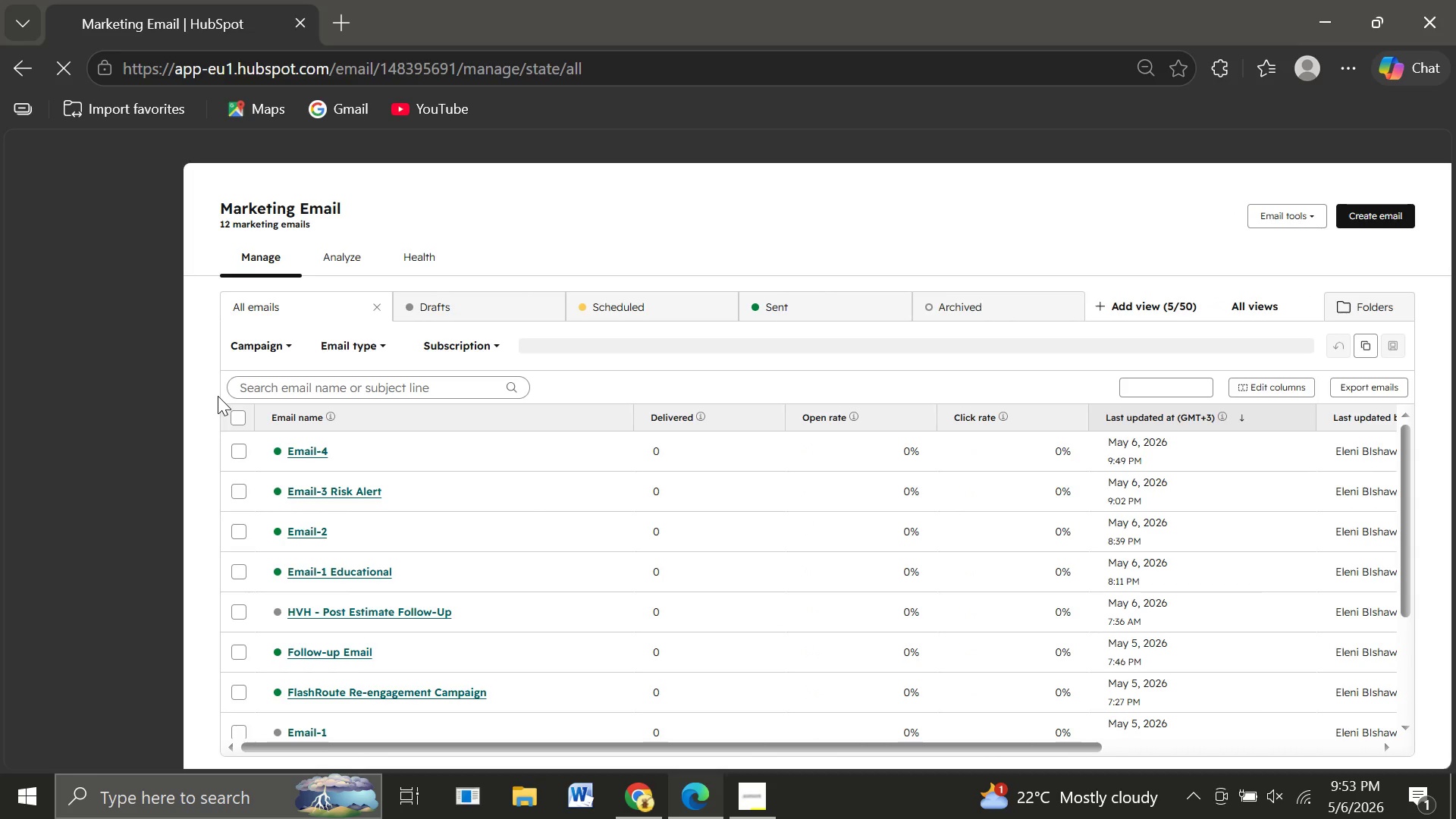 
wait(13.52)
 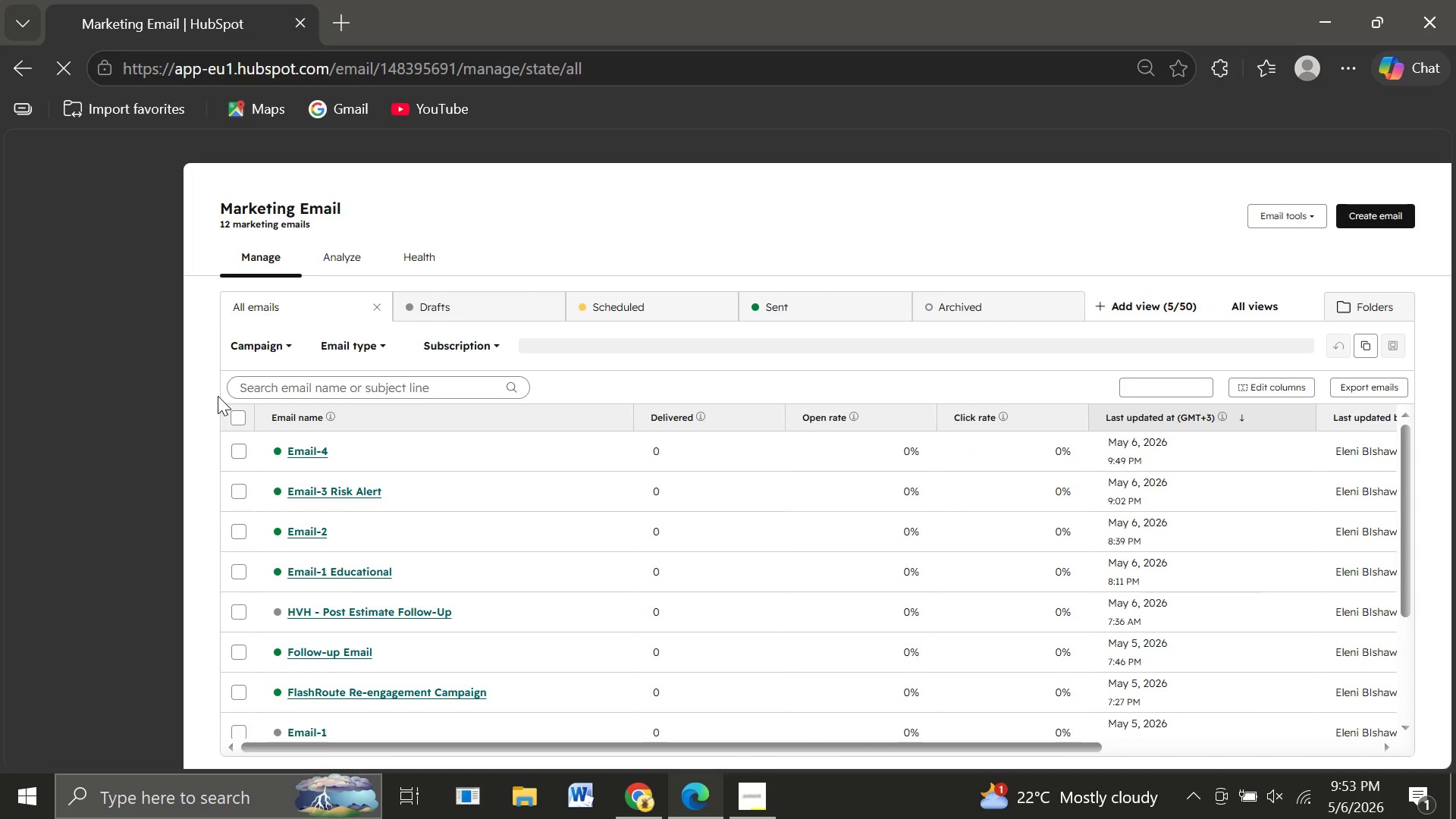 
left_click([1380, 210])
 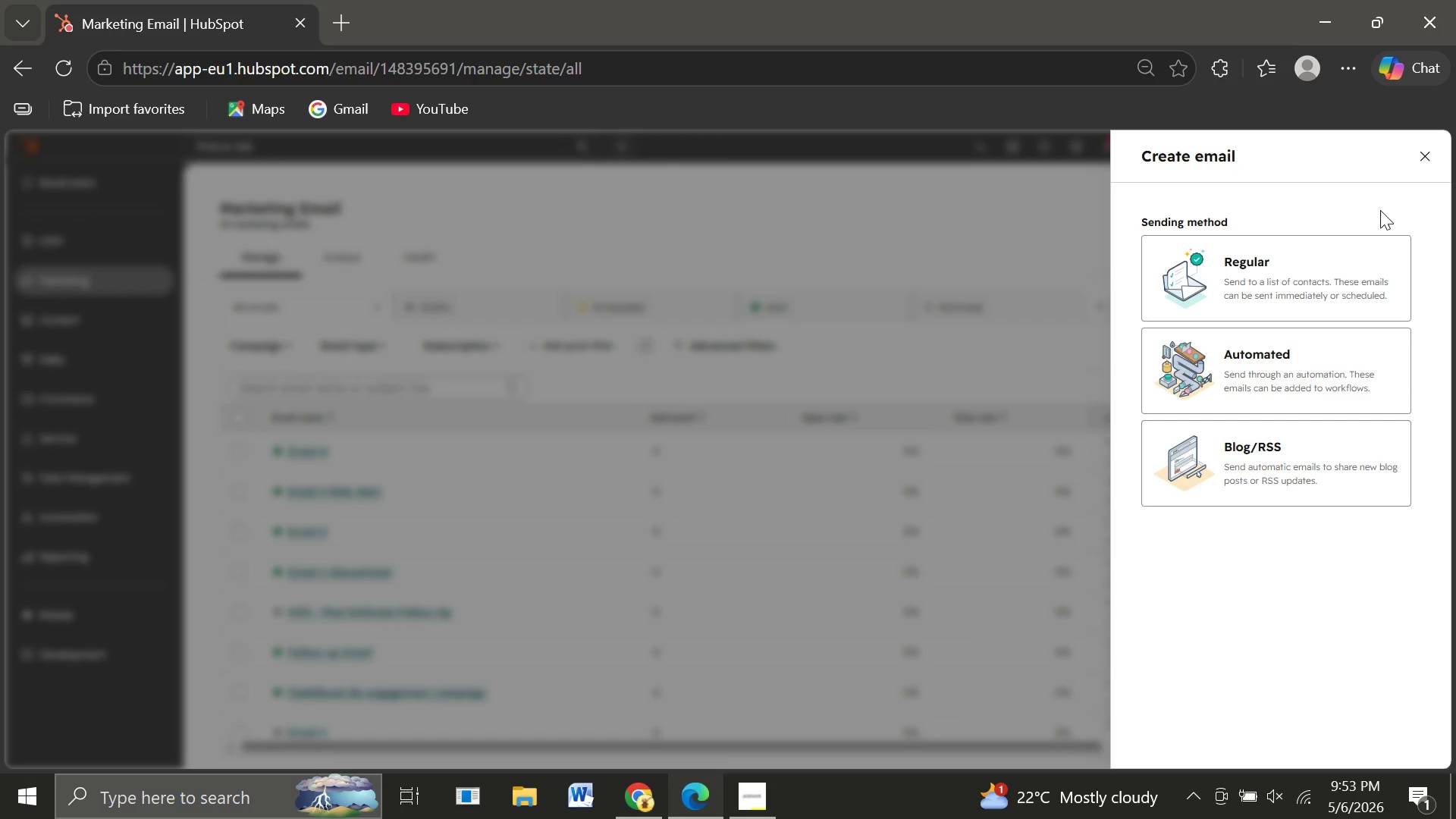 
wait(6.34)
 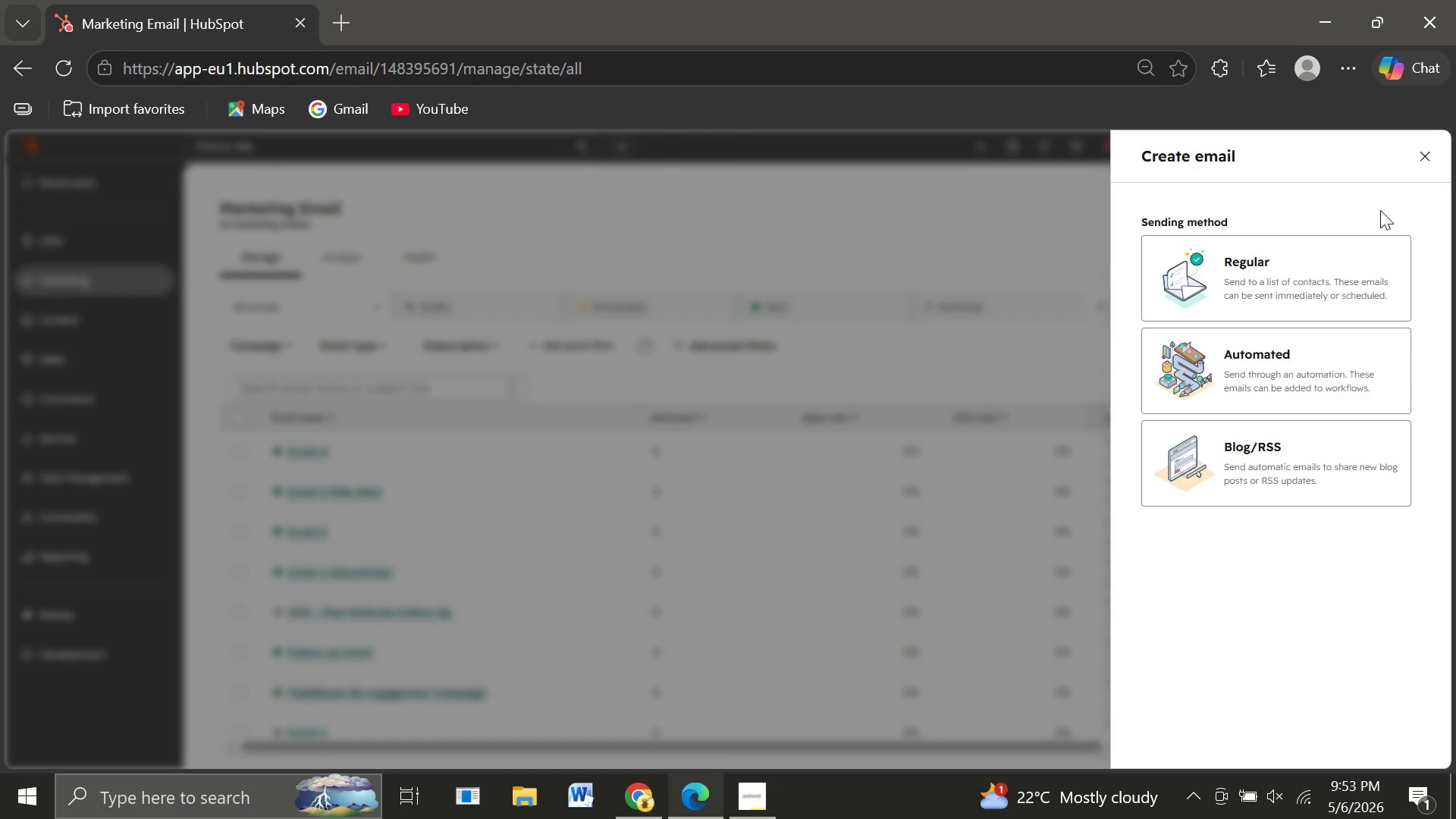 
left_click([1260, 366])
 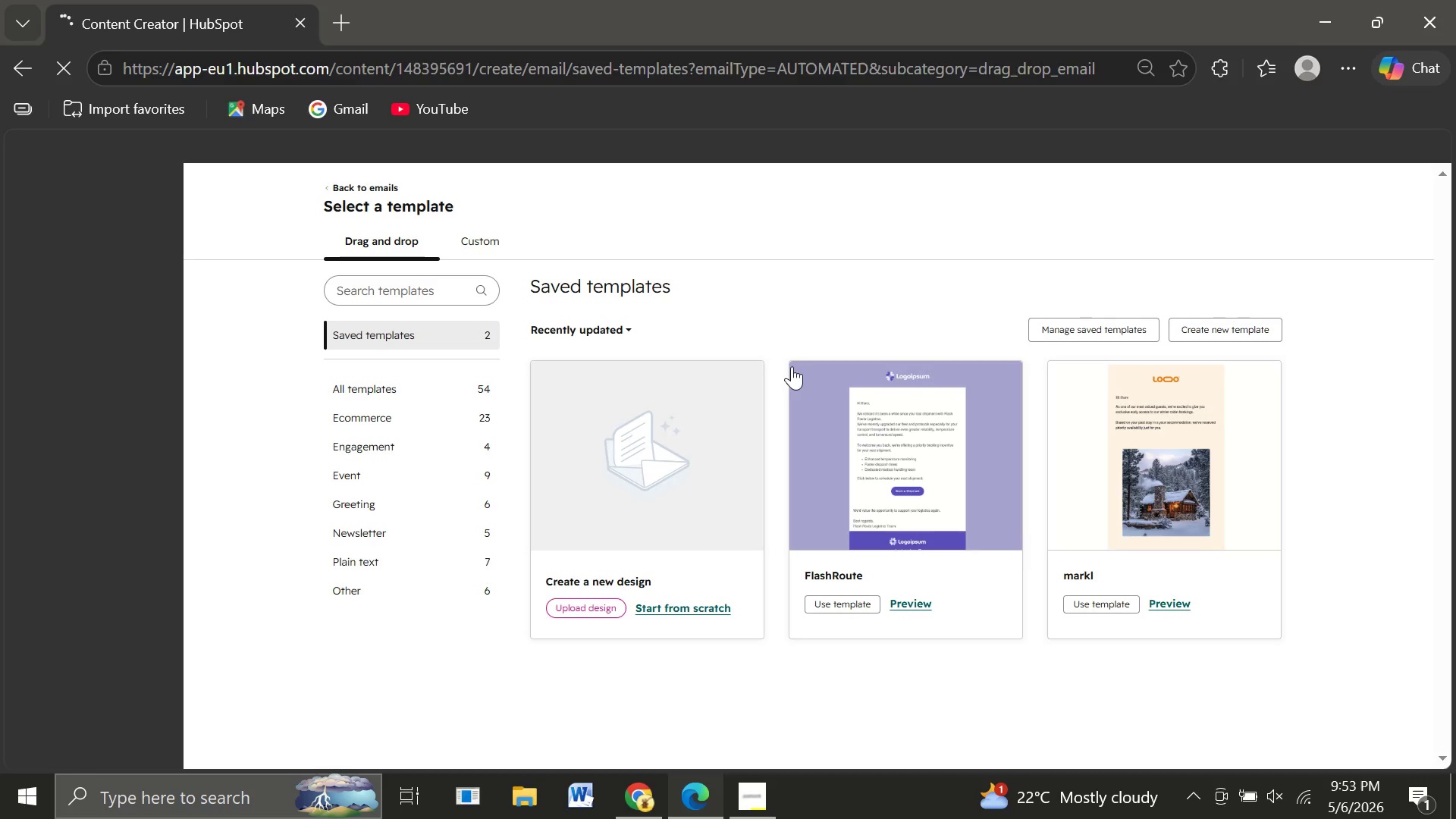 
left_click([939, 444])
 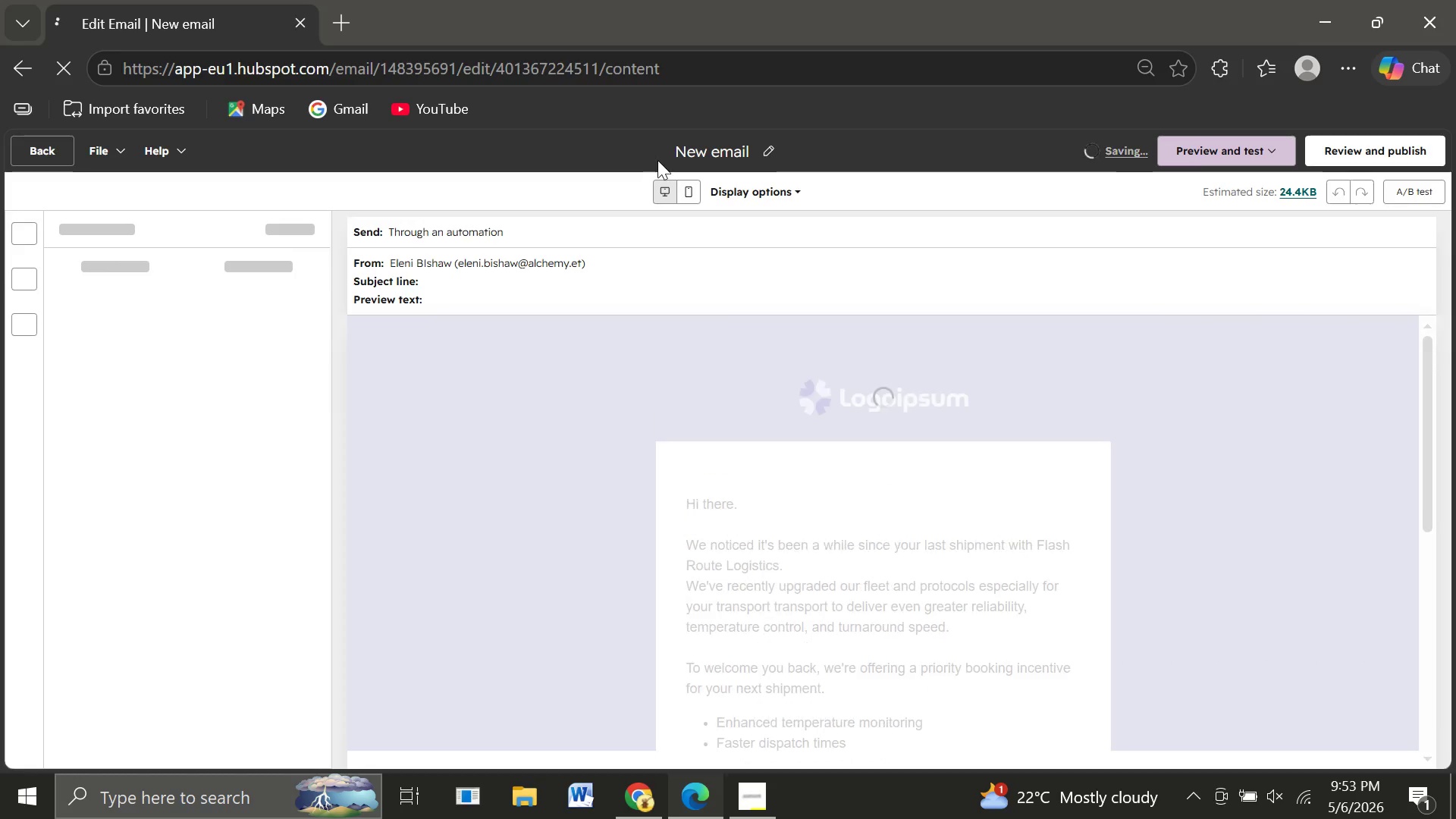 
wait(7.45)
 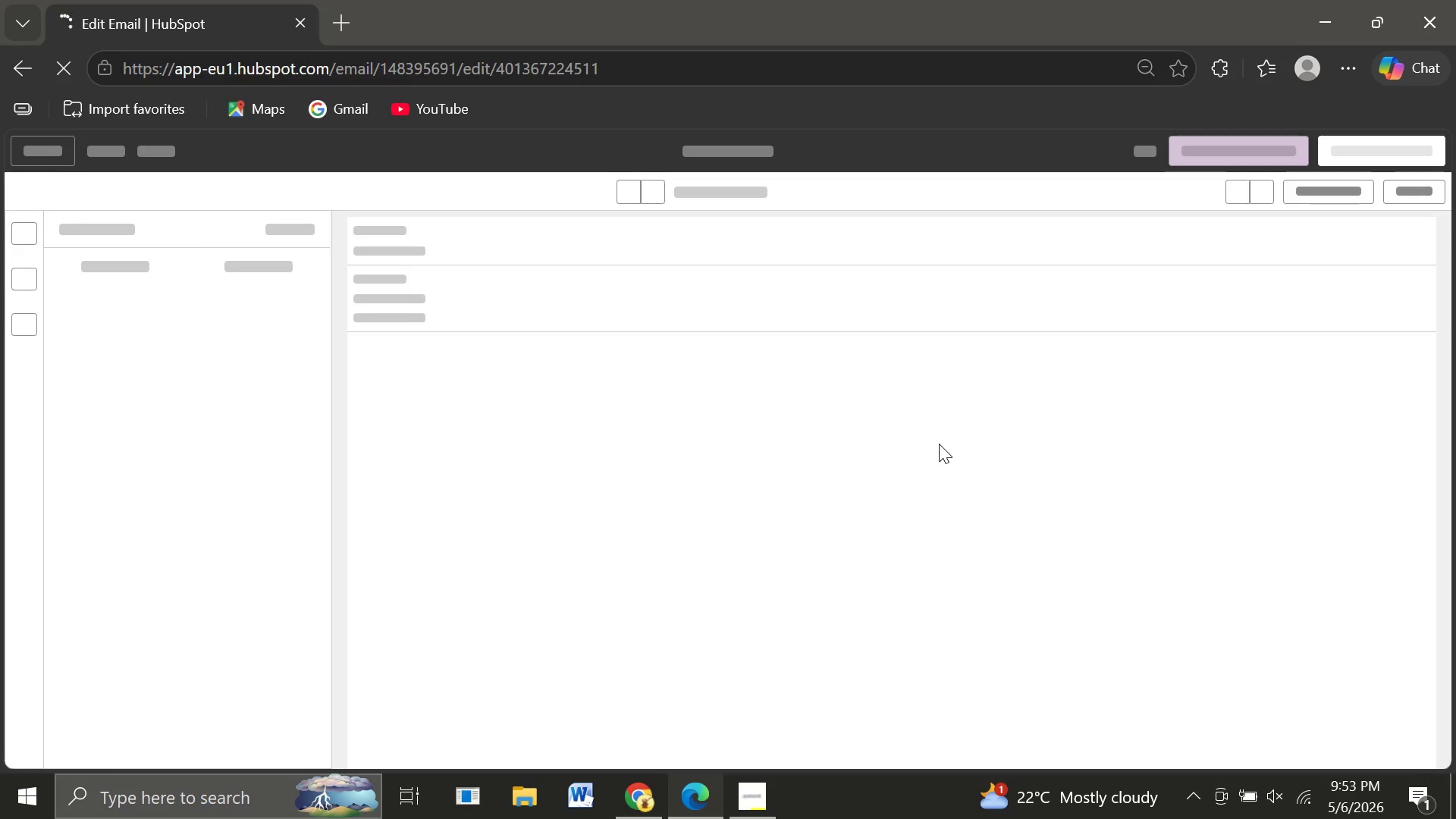 
left_click([763, 153])
 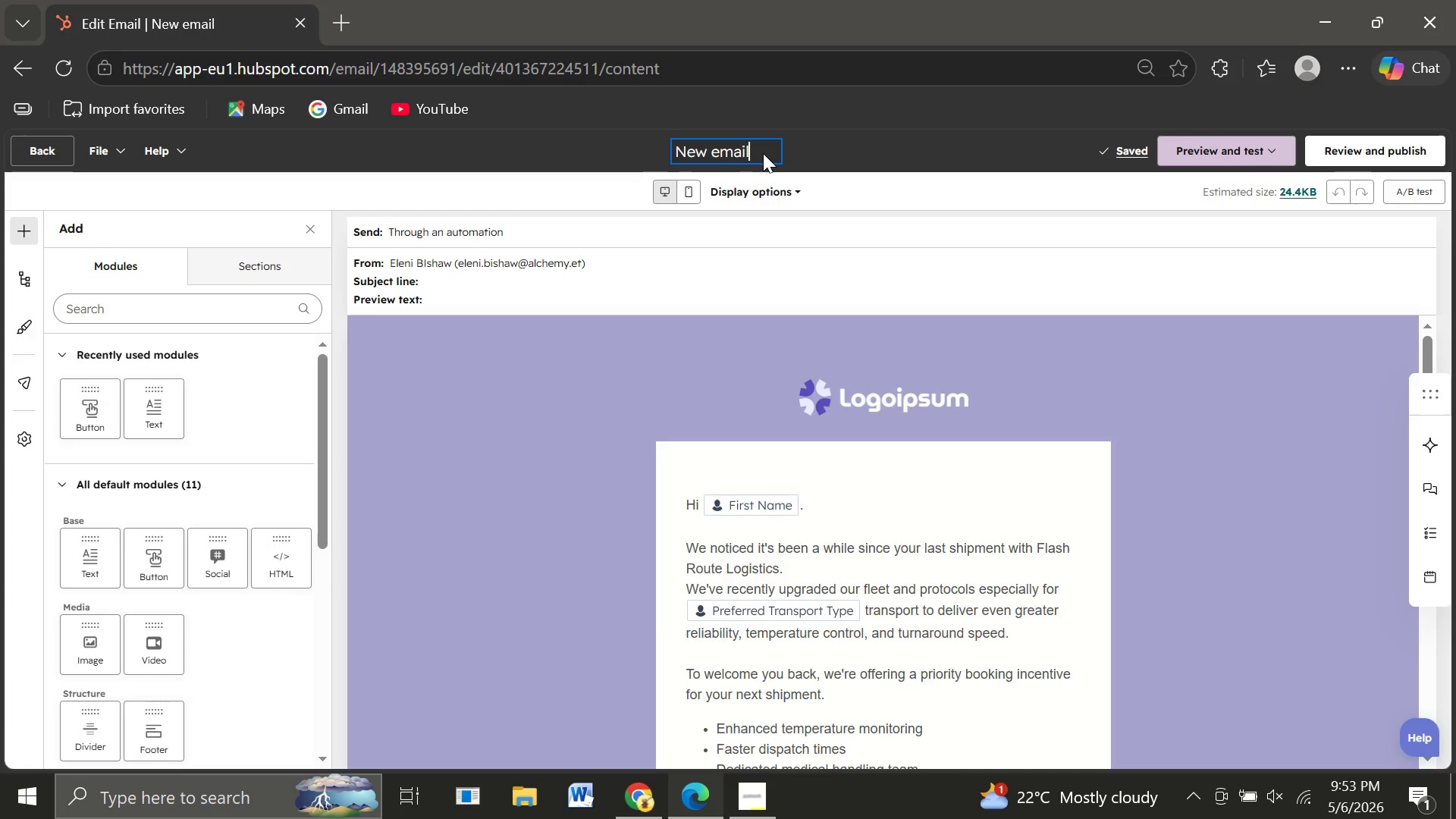 
hold_key(key=Backspace, duration=0.88)
 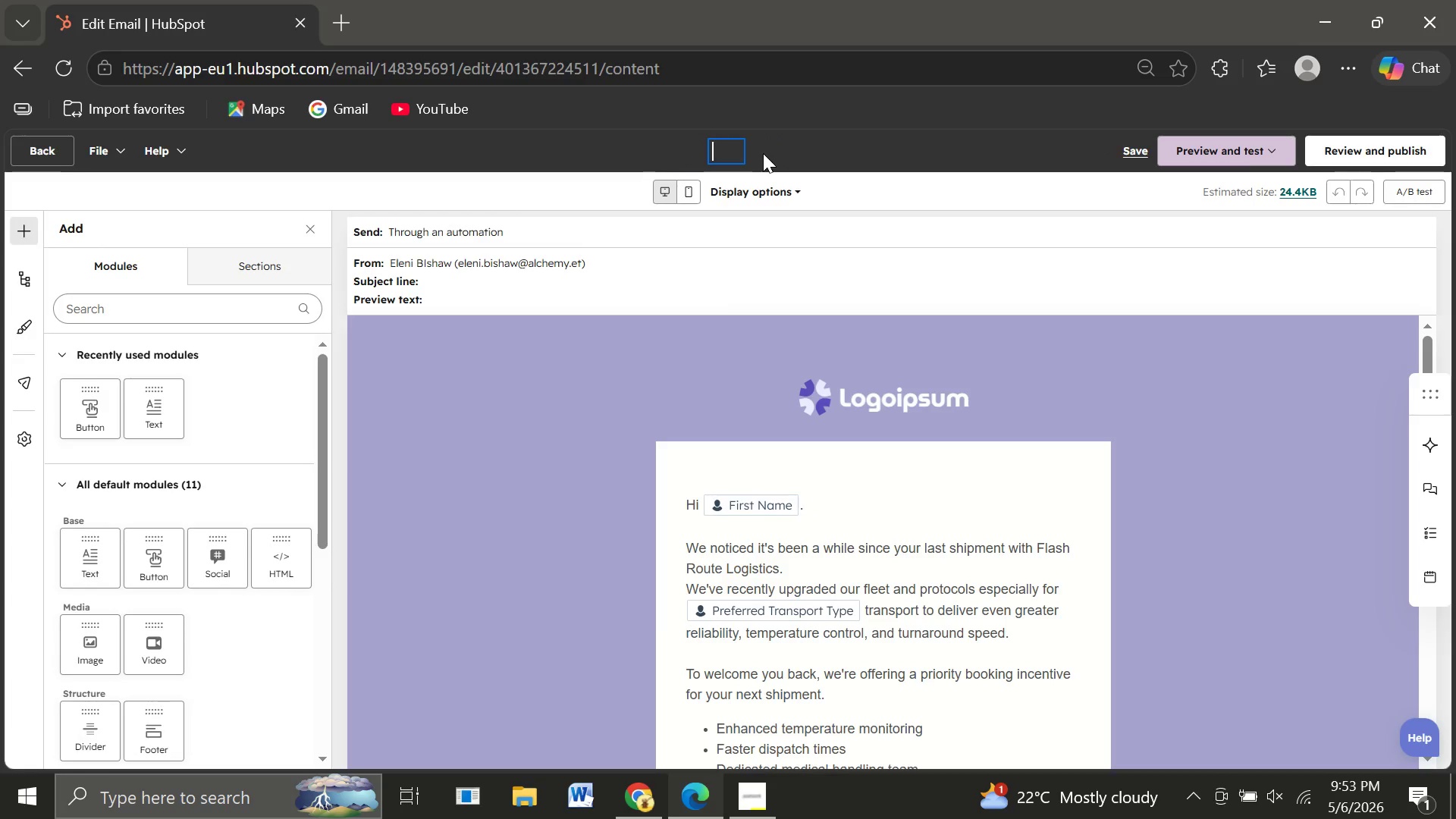 
key(Backspace)
key(Backspace)
key(Backspace)
type(Email)
 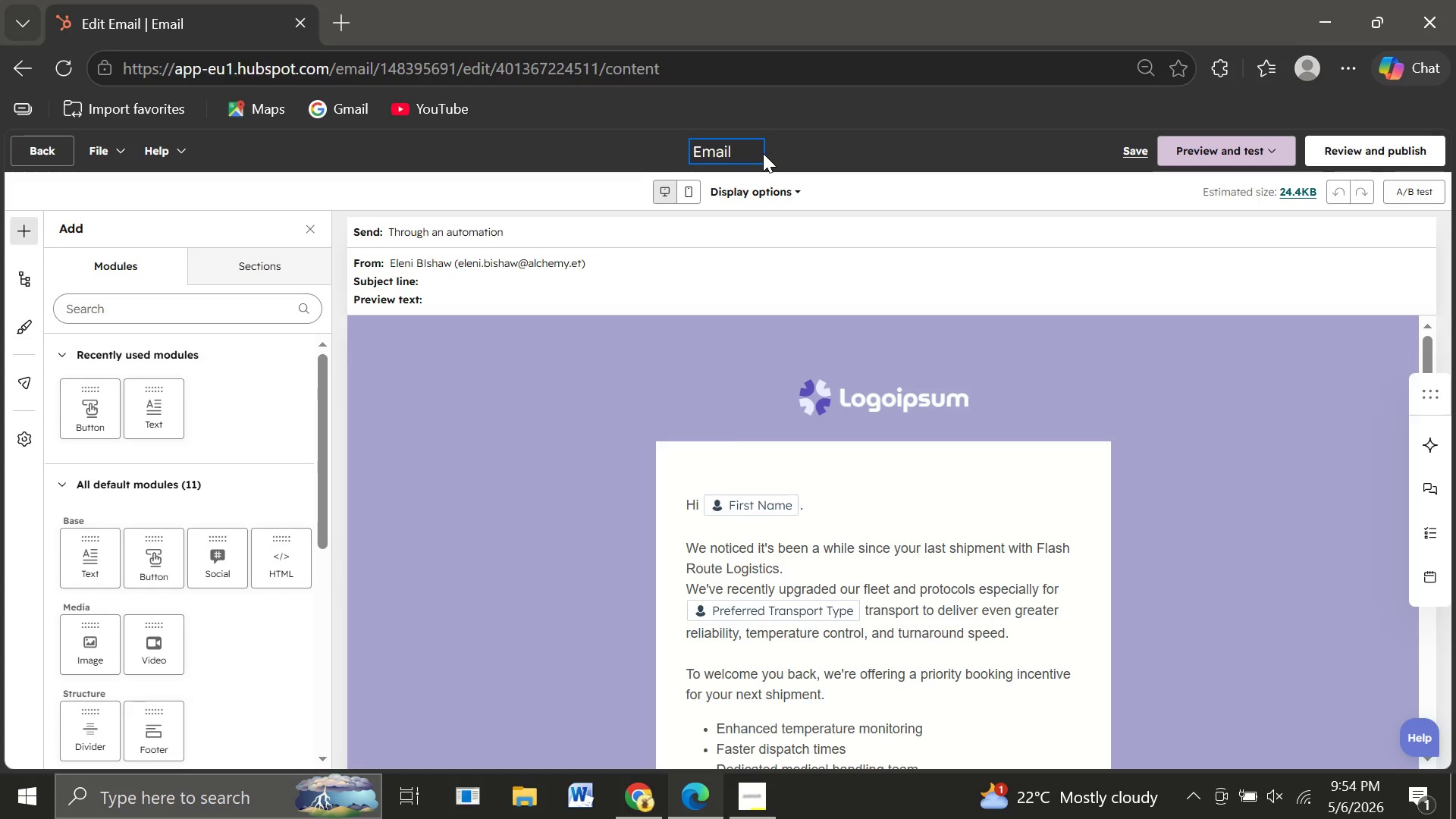 
key(Minus)
 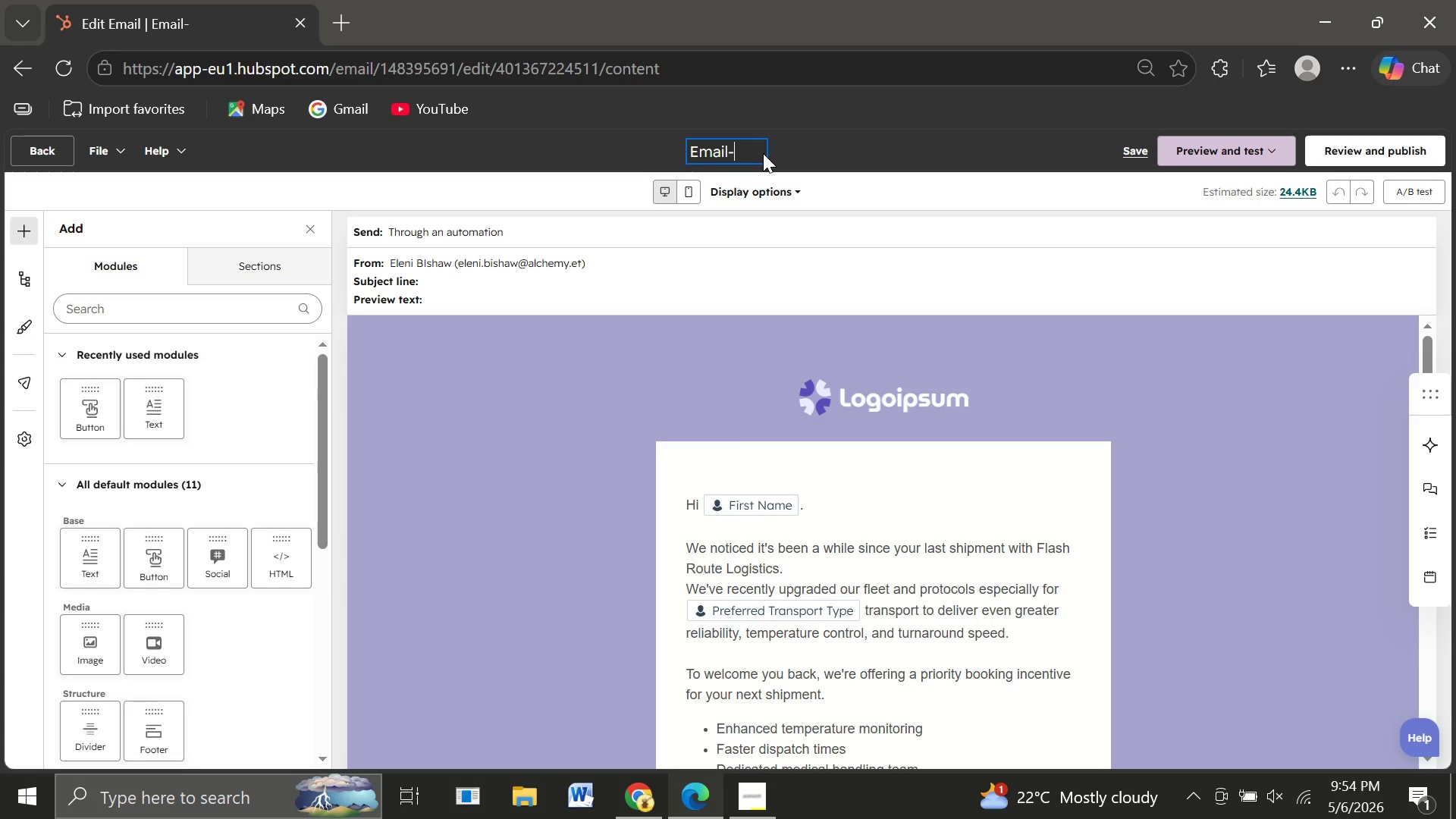 
key(Shift+5)
 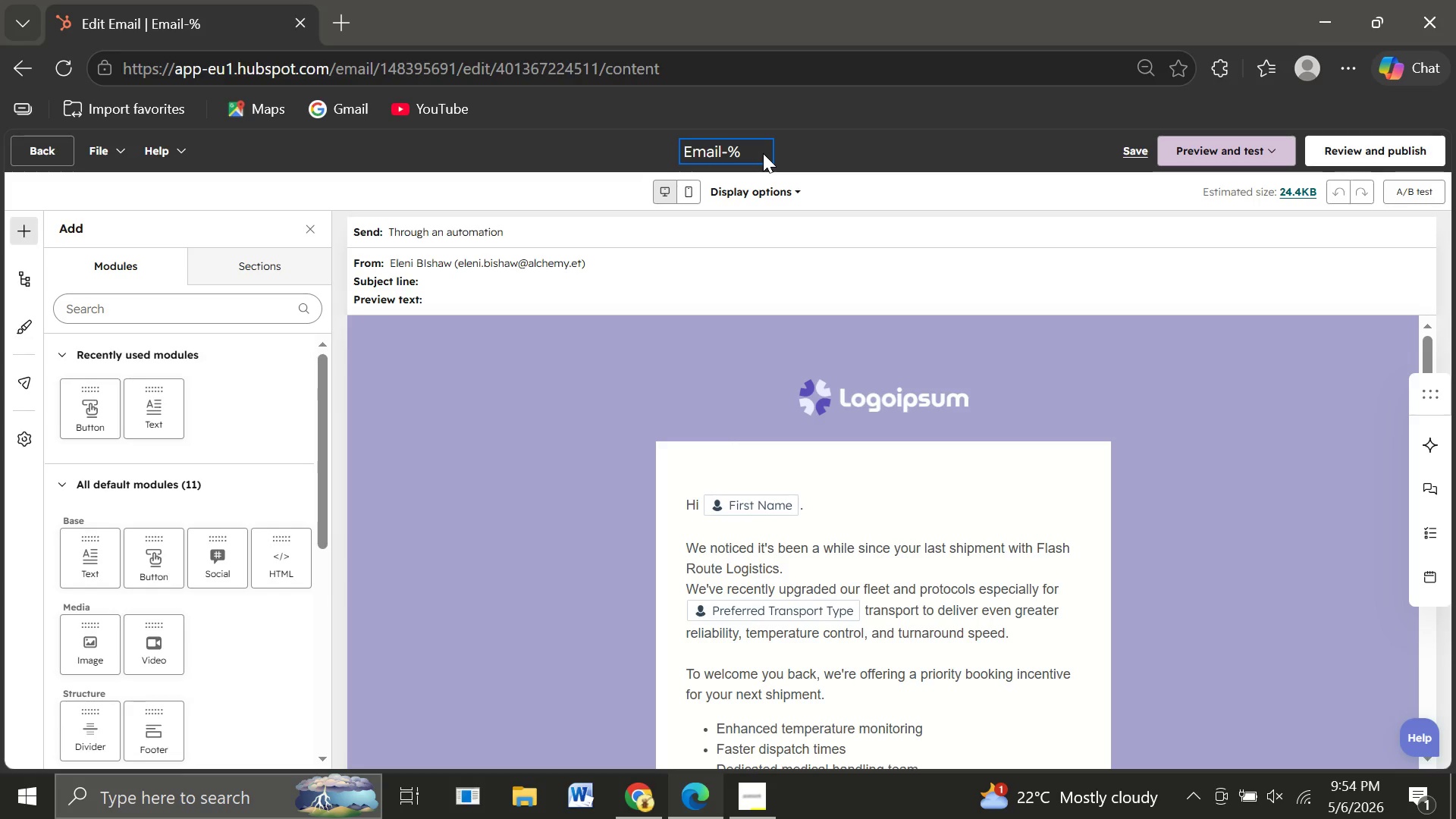 
key(Backspace)
 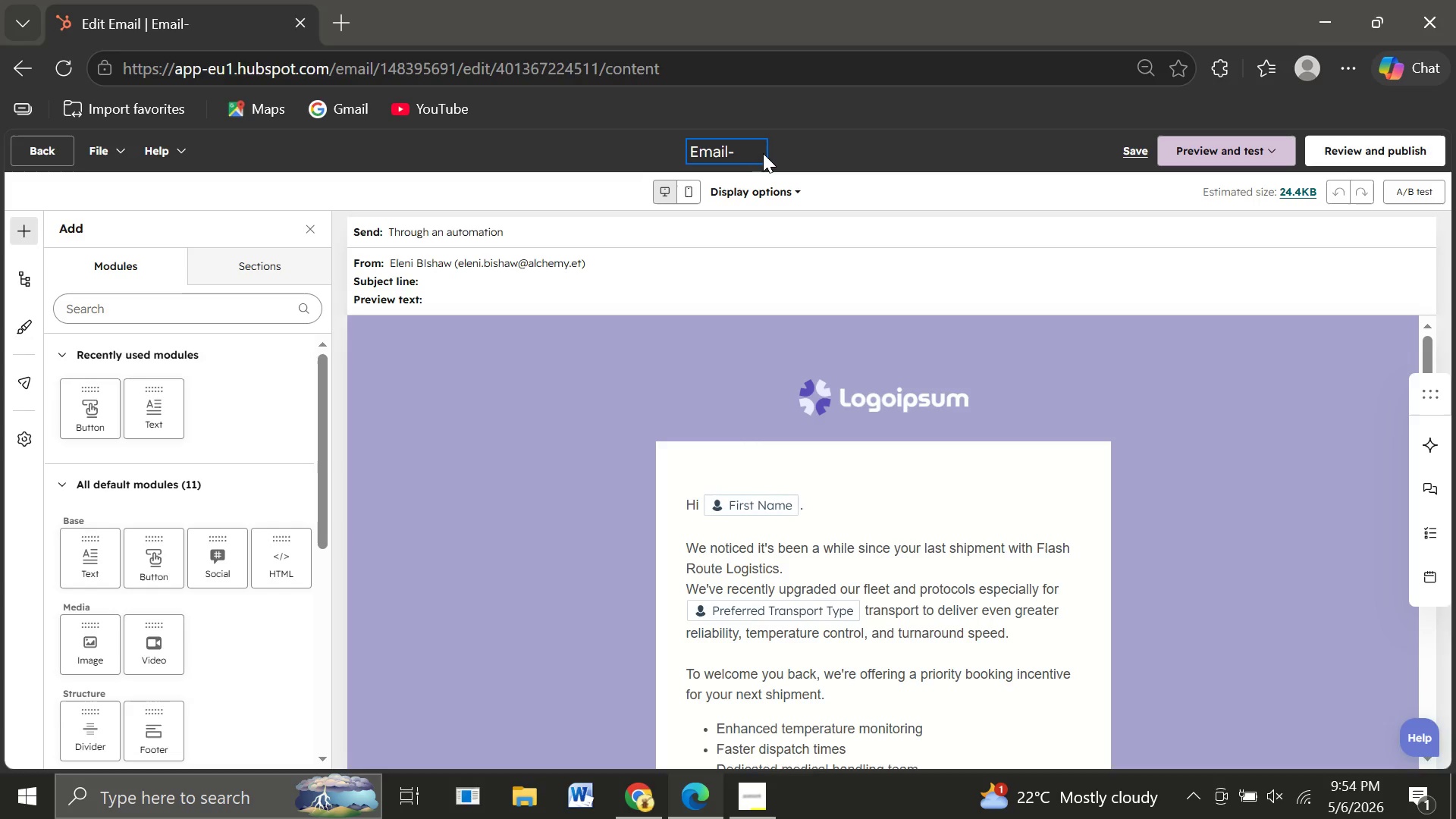 
key(5)
 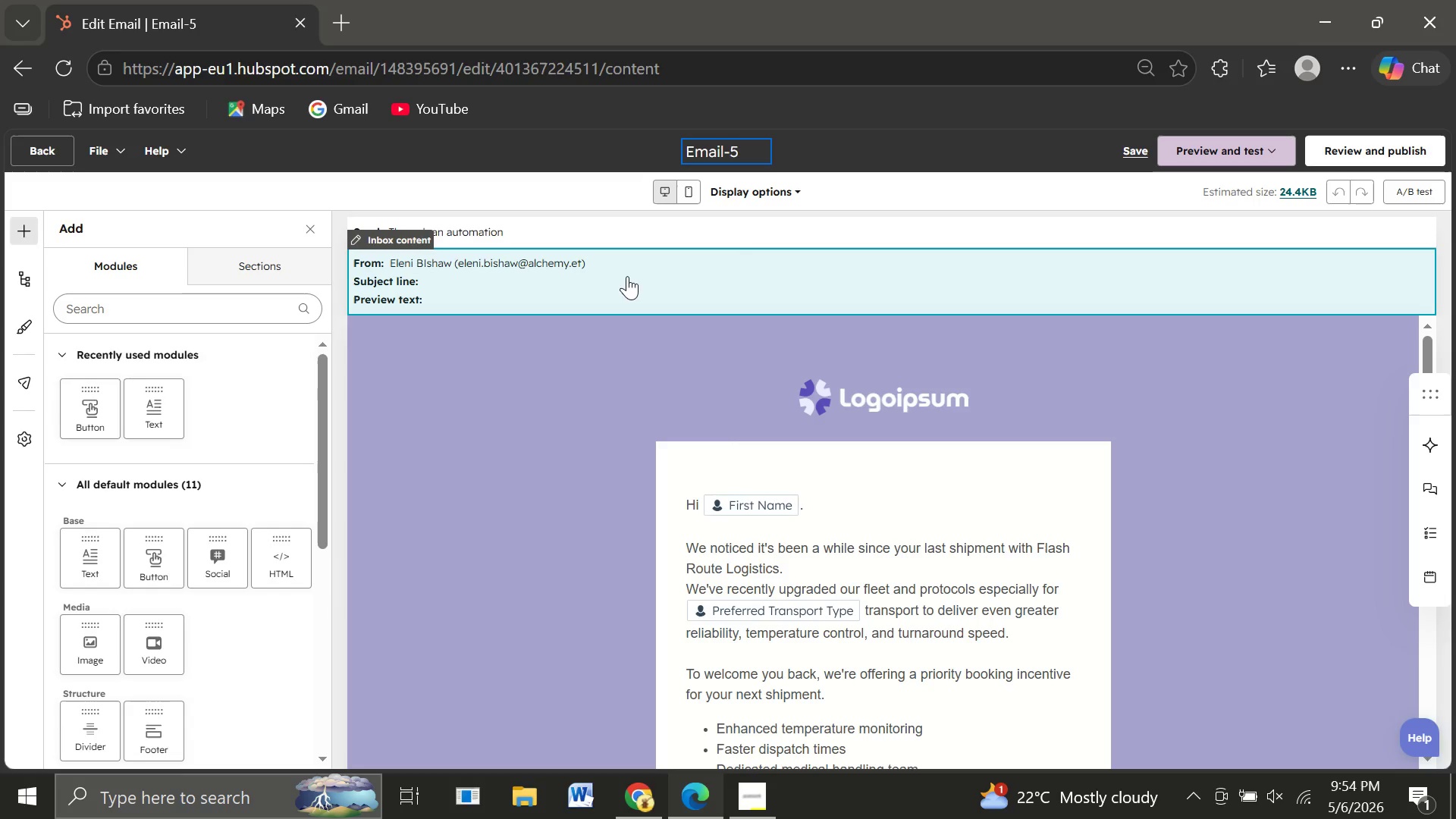 
left_click([622, 276])
 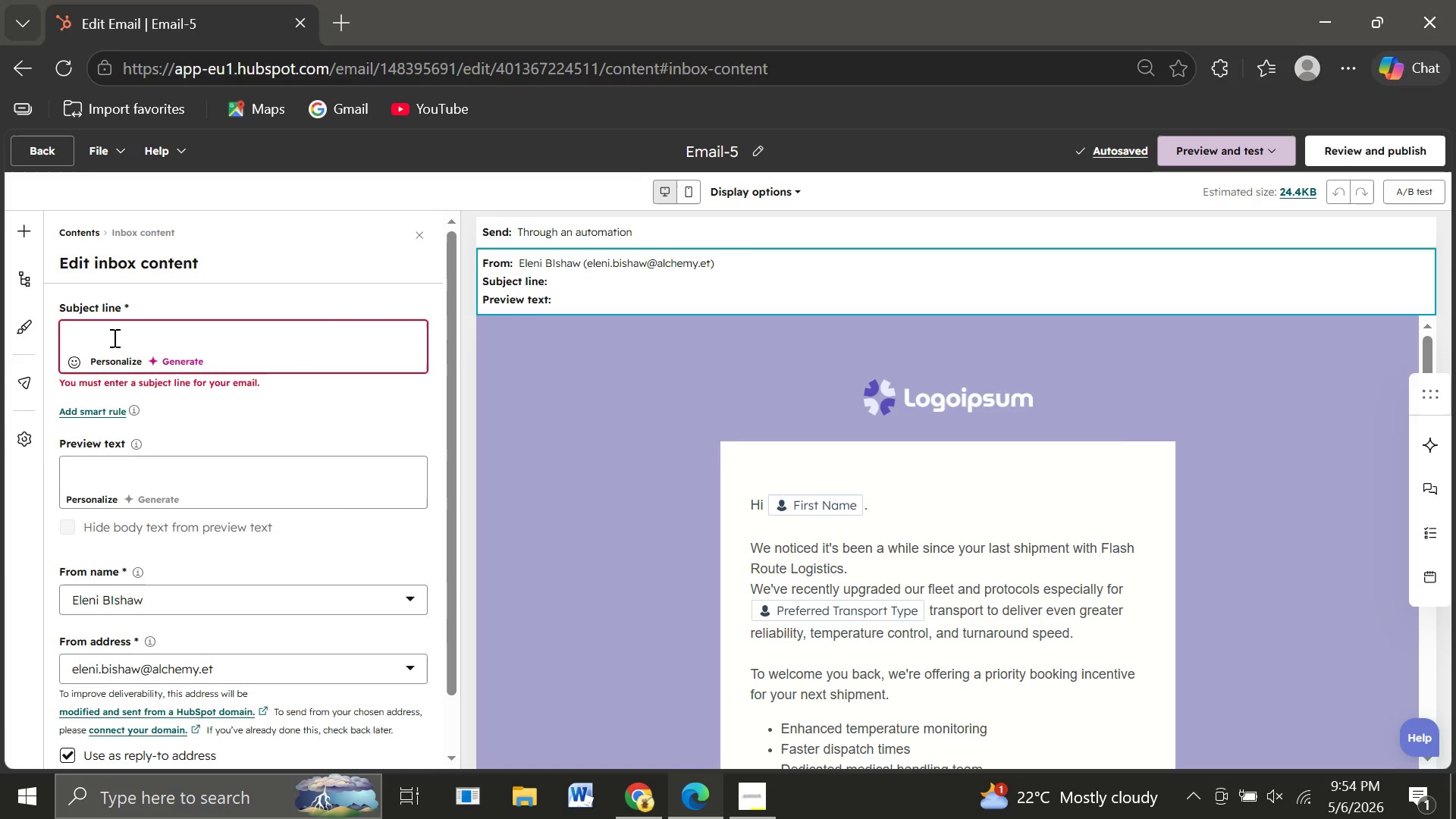 
left_click([97, 338])
 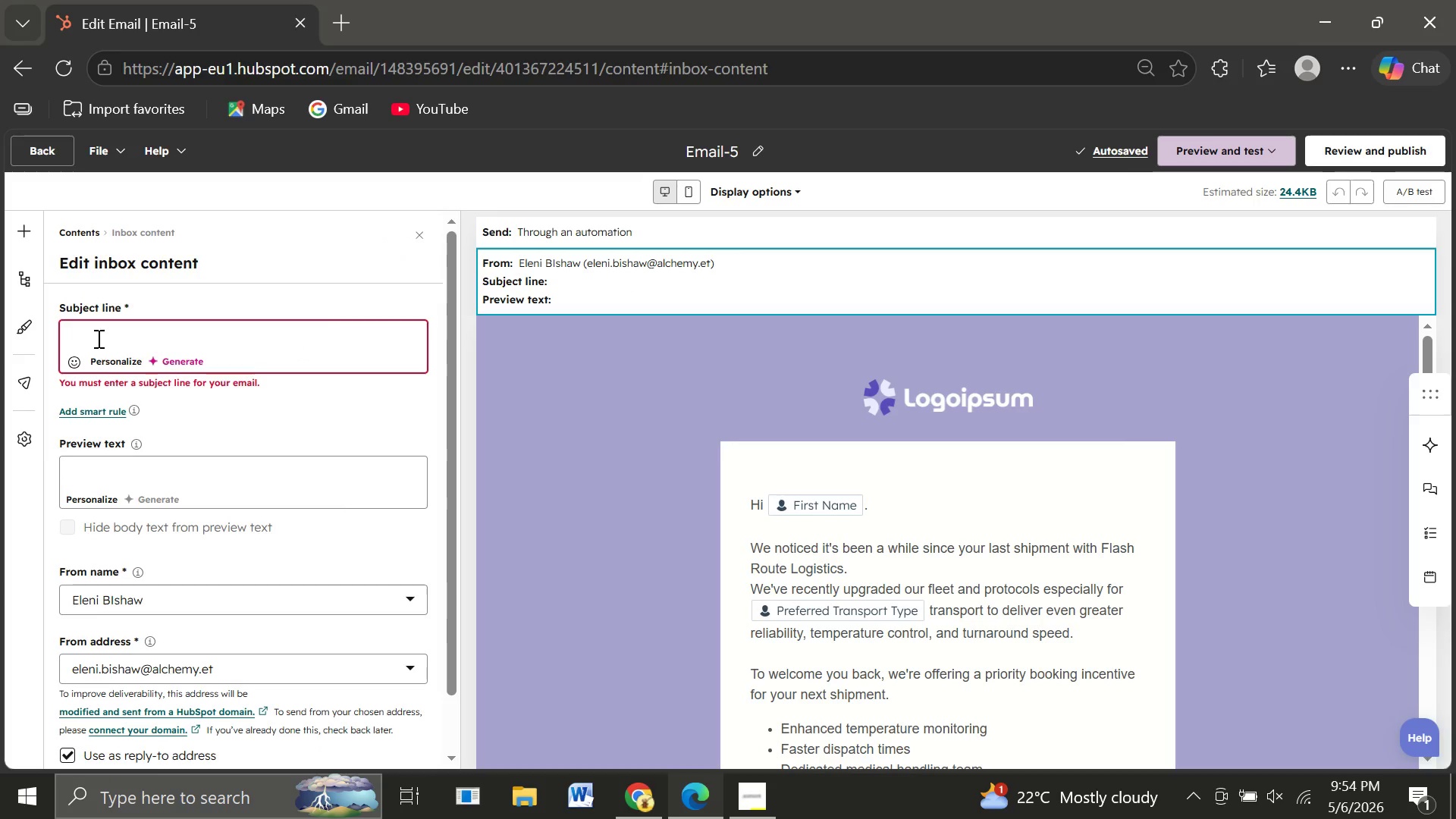 
type(wa)
key(Backspace)
key(Backspace)
type(Want us to stress test )
 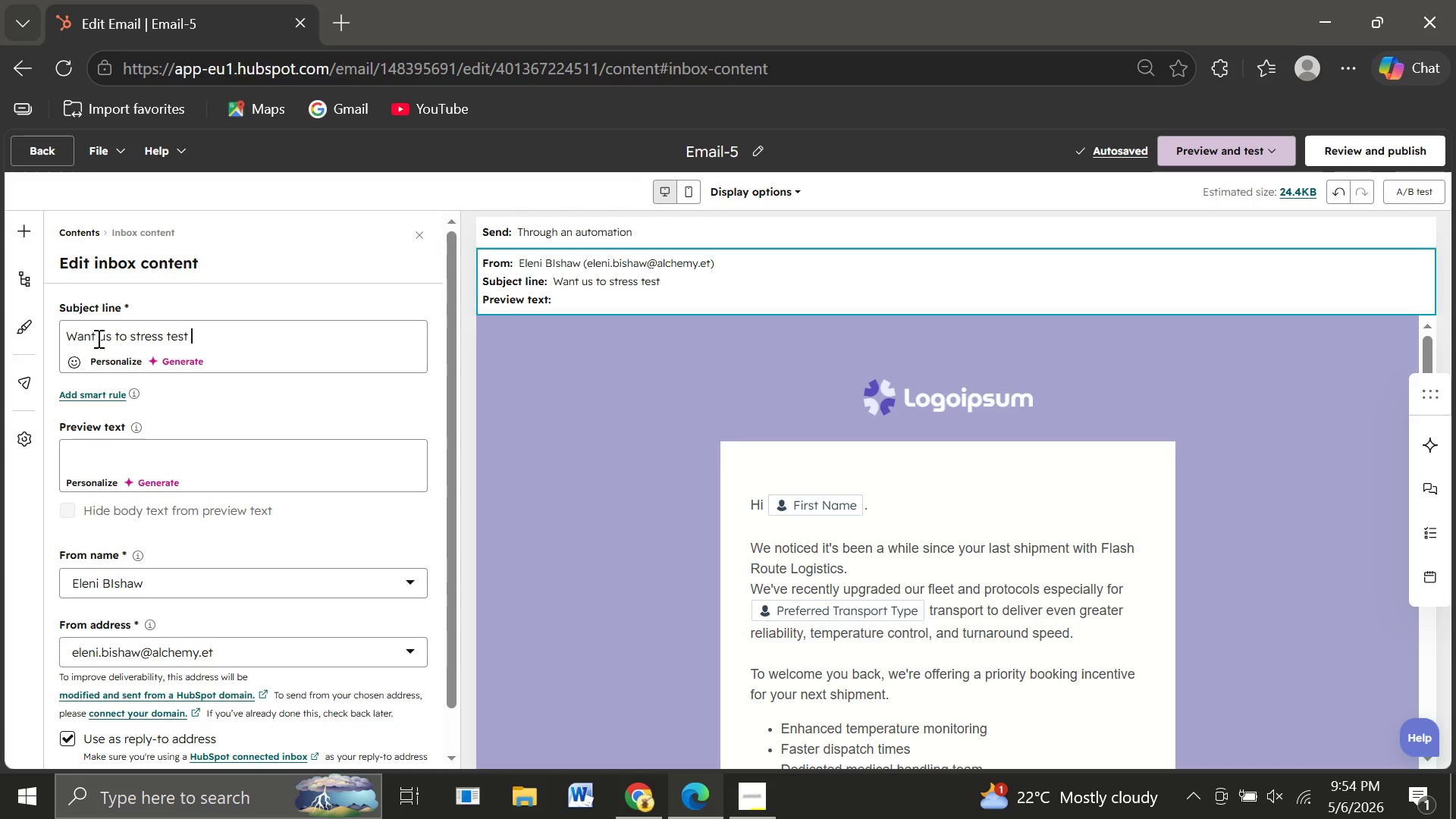 
wait(8.08)
 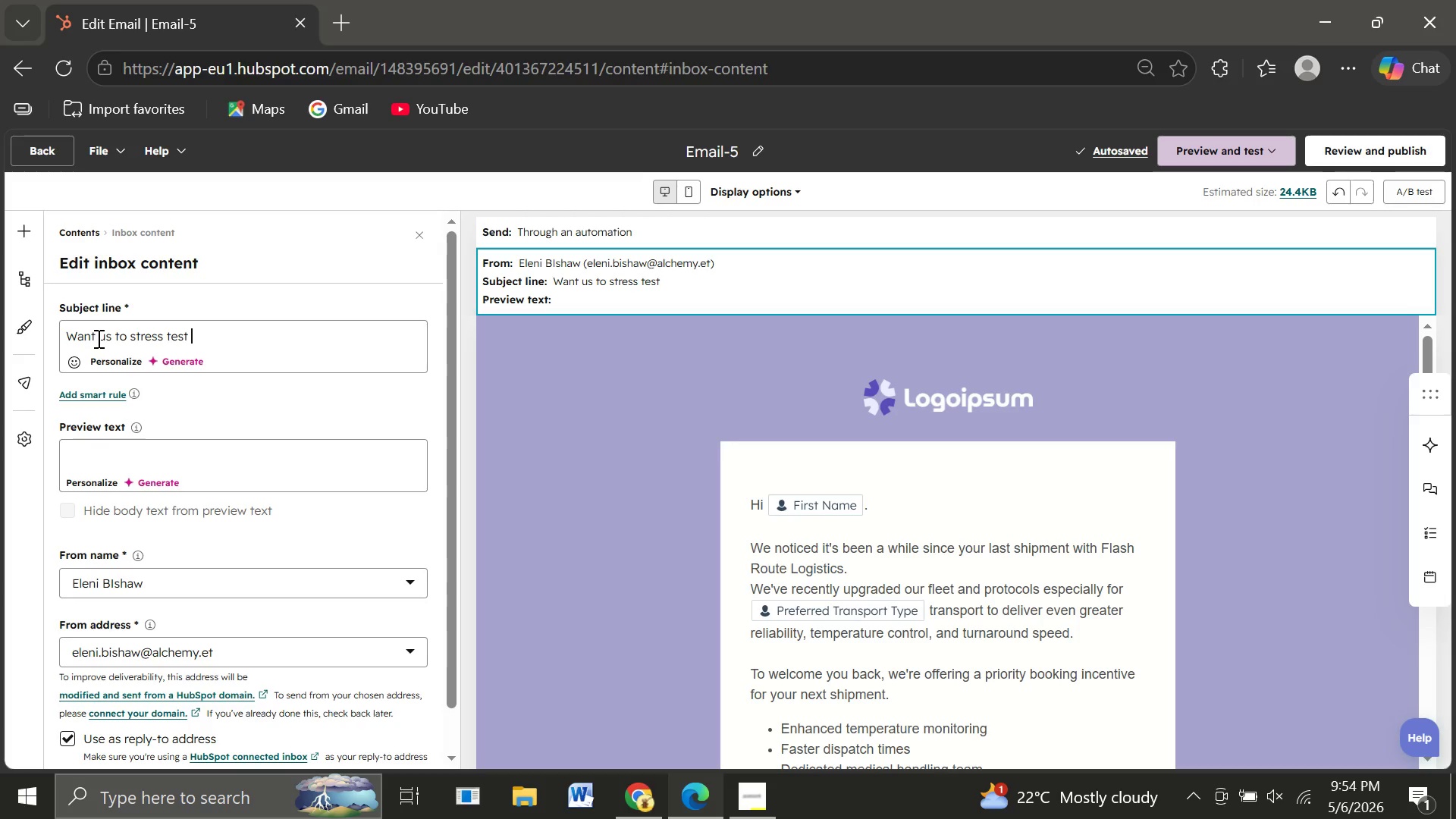 
type(your current policy?)
 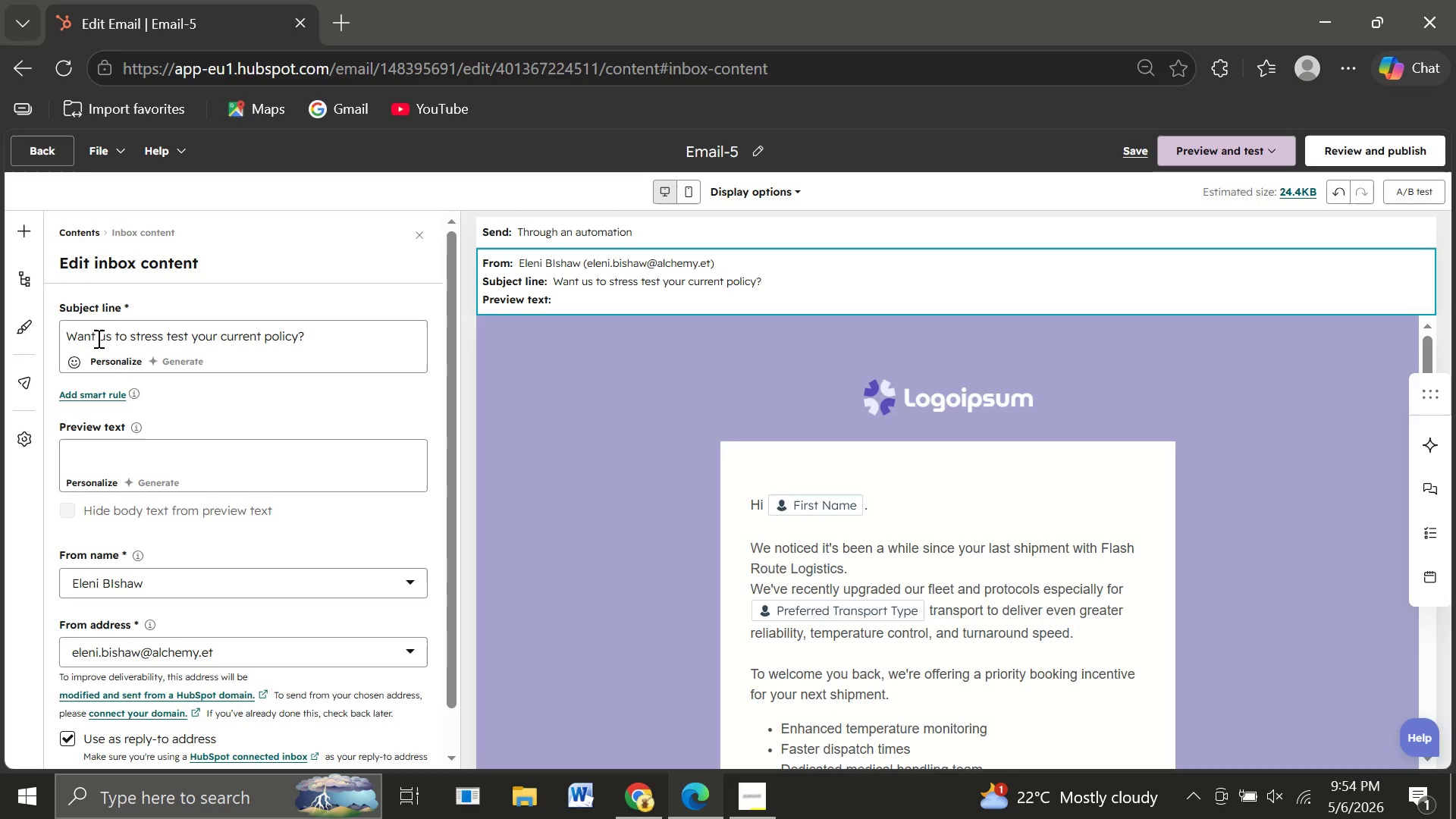 
wait(6.14)
 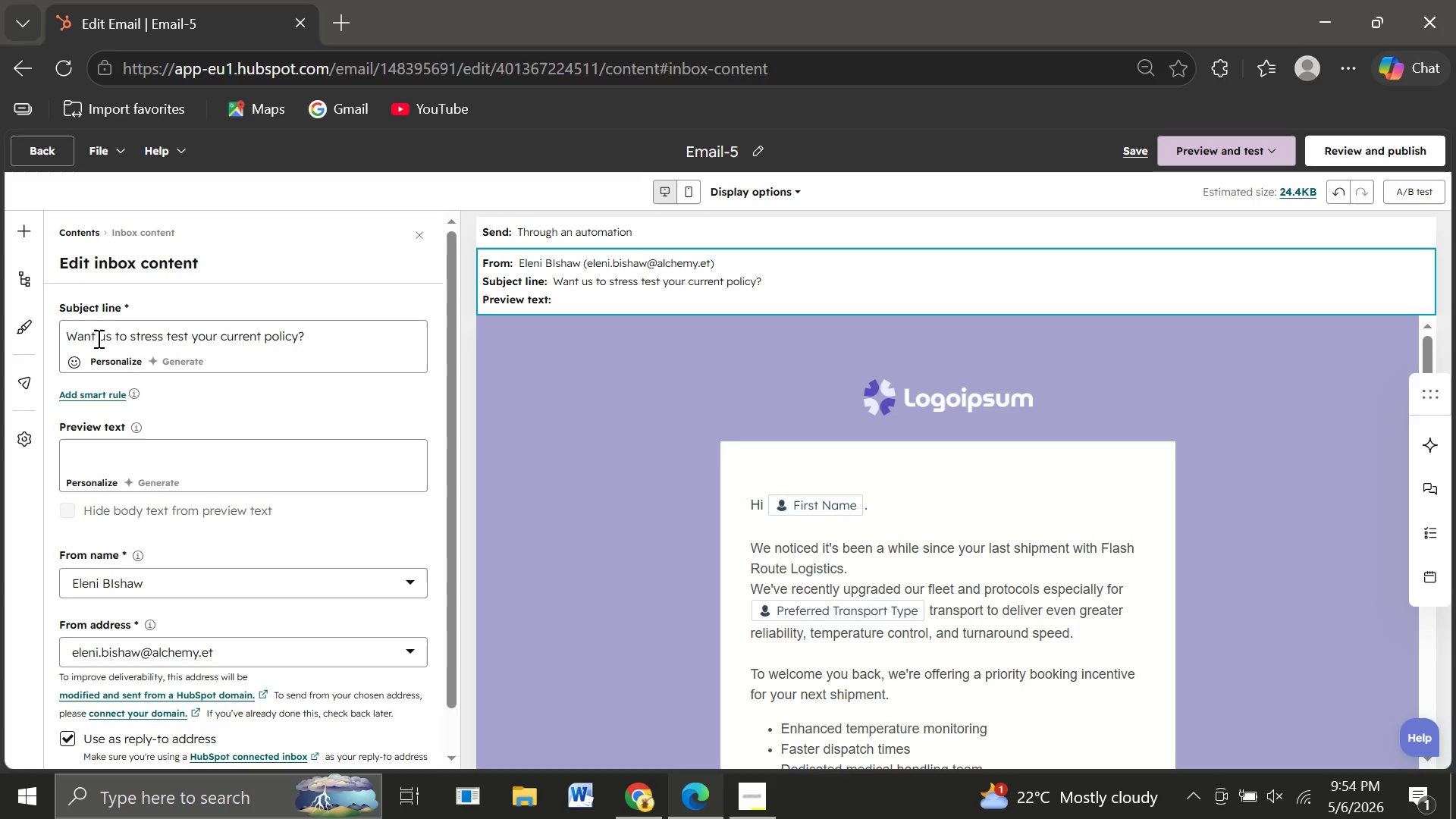 
left_click([100, 455])
 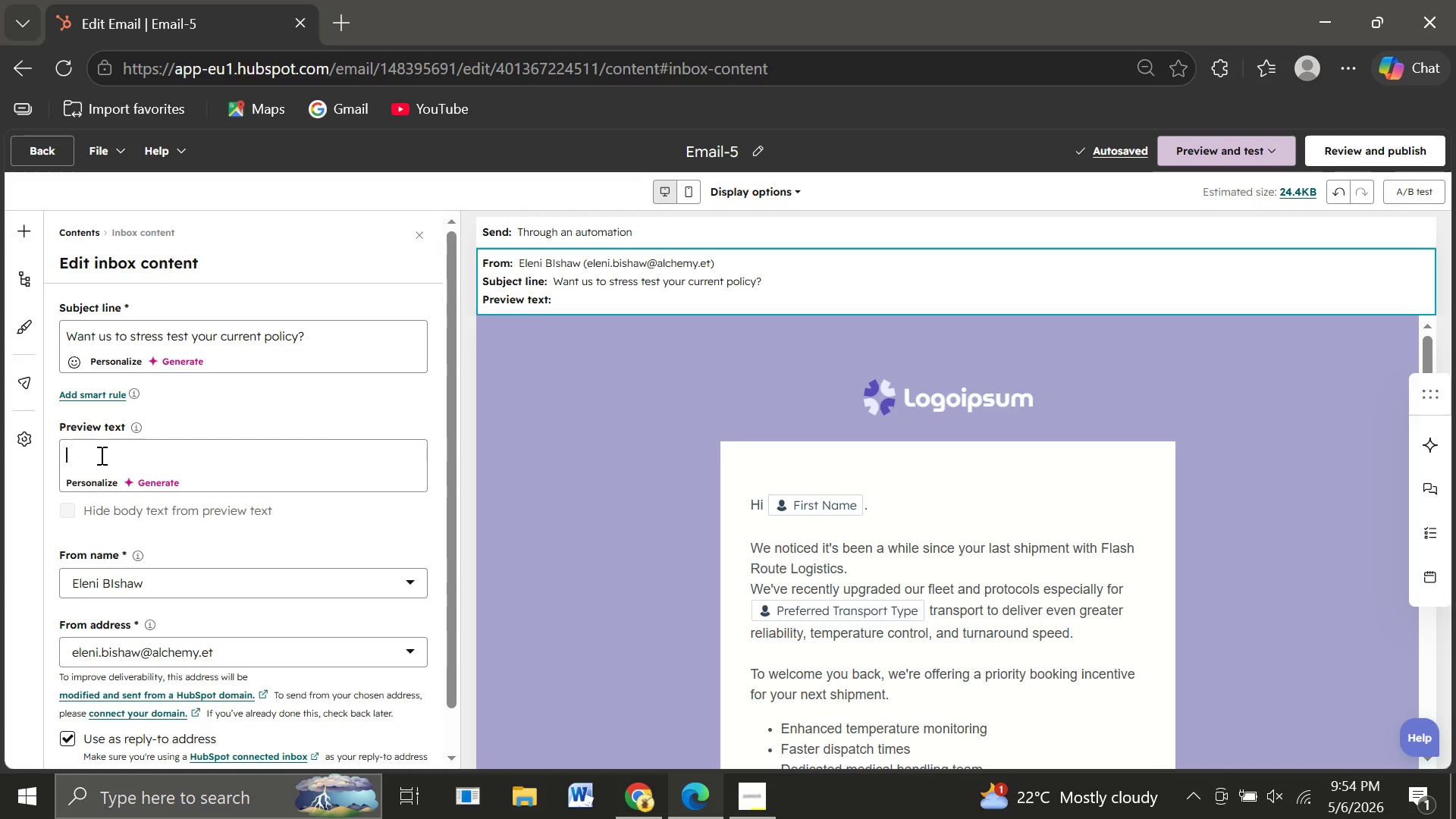 
key(Shift+ShiftLeft)
 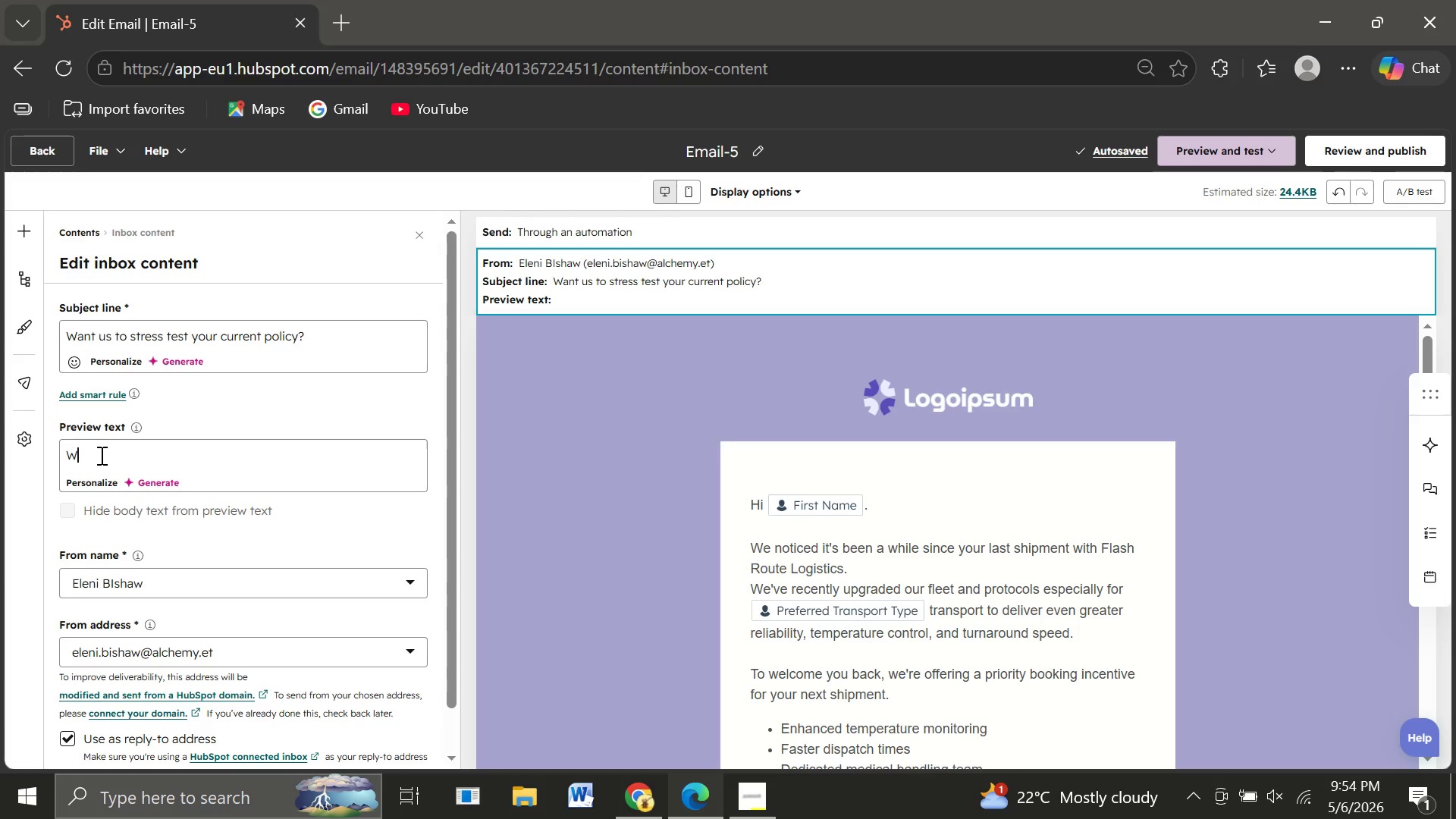 
key(Shift+W)
 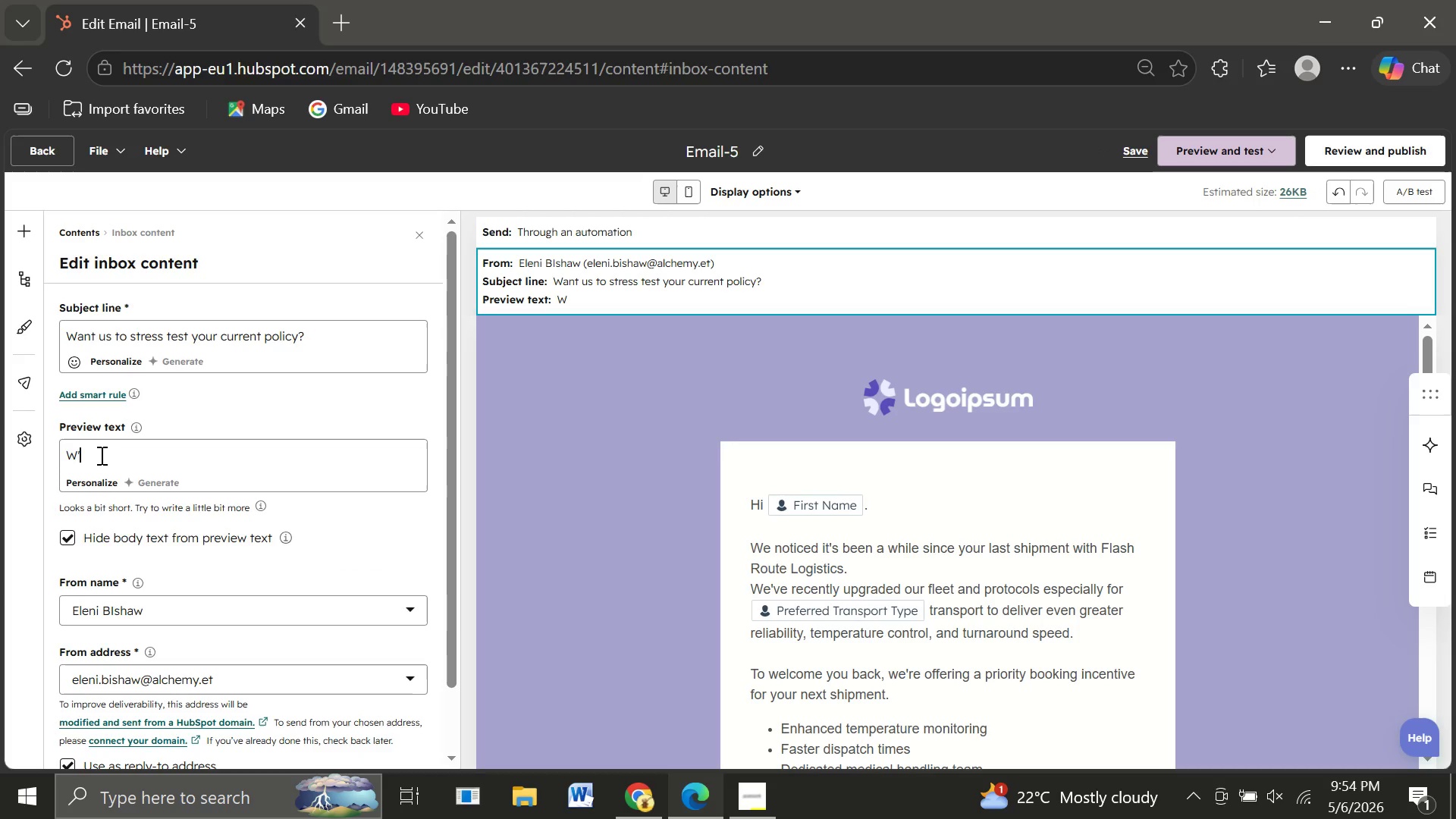 
key(Quote)
 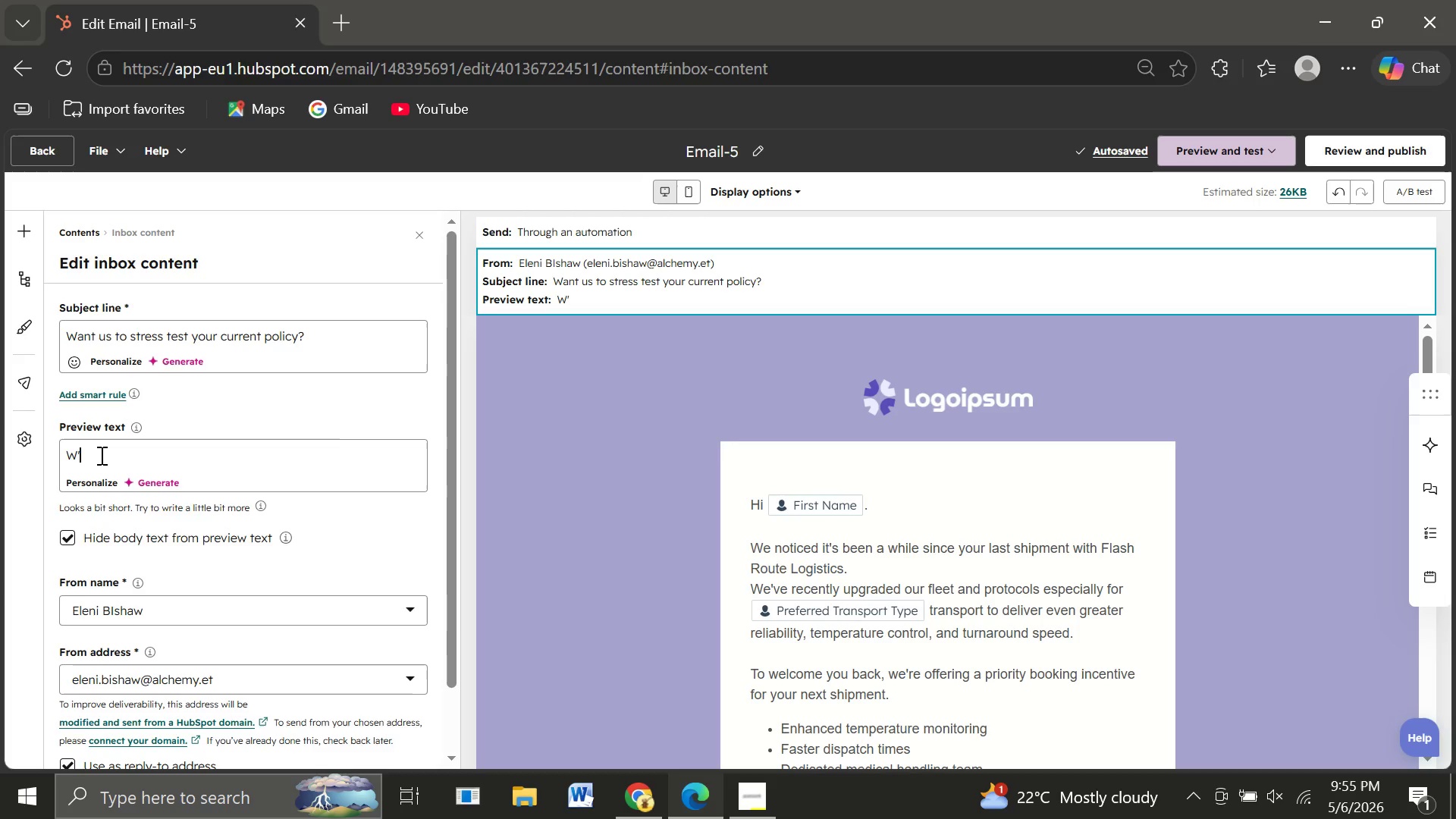 
wait(6.94)
 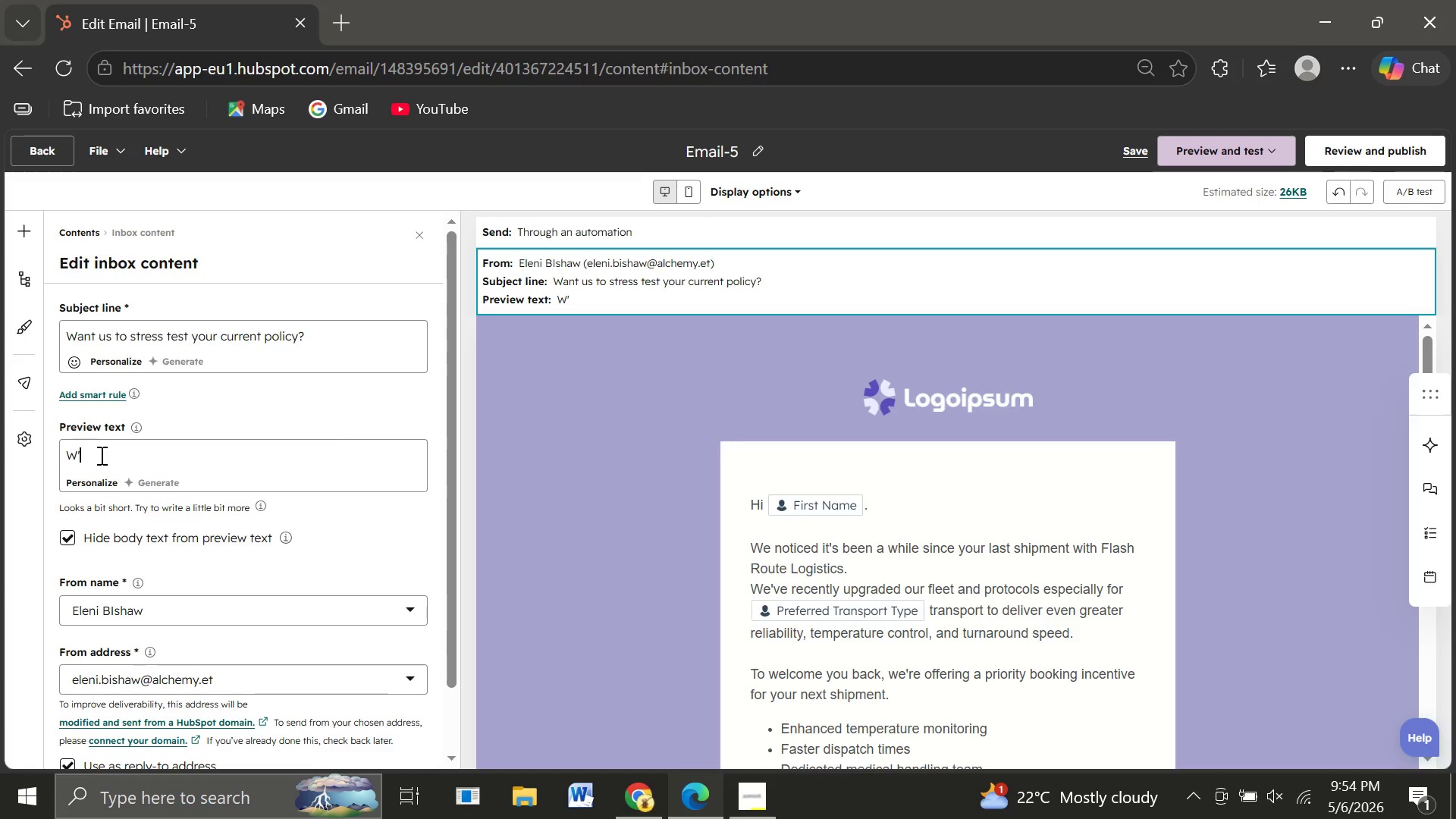 
key(E)
 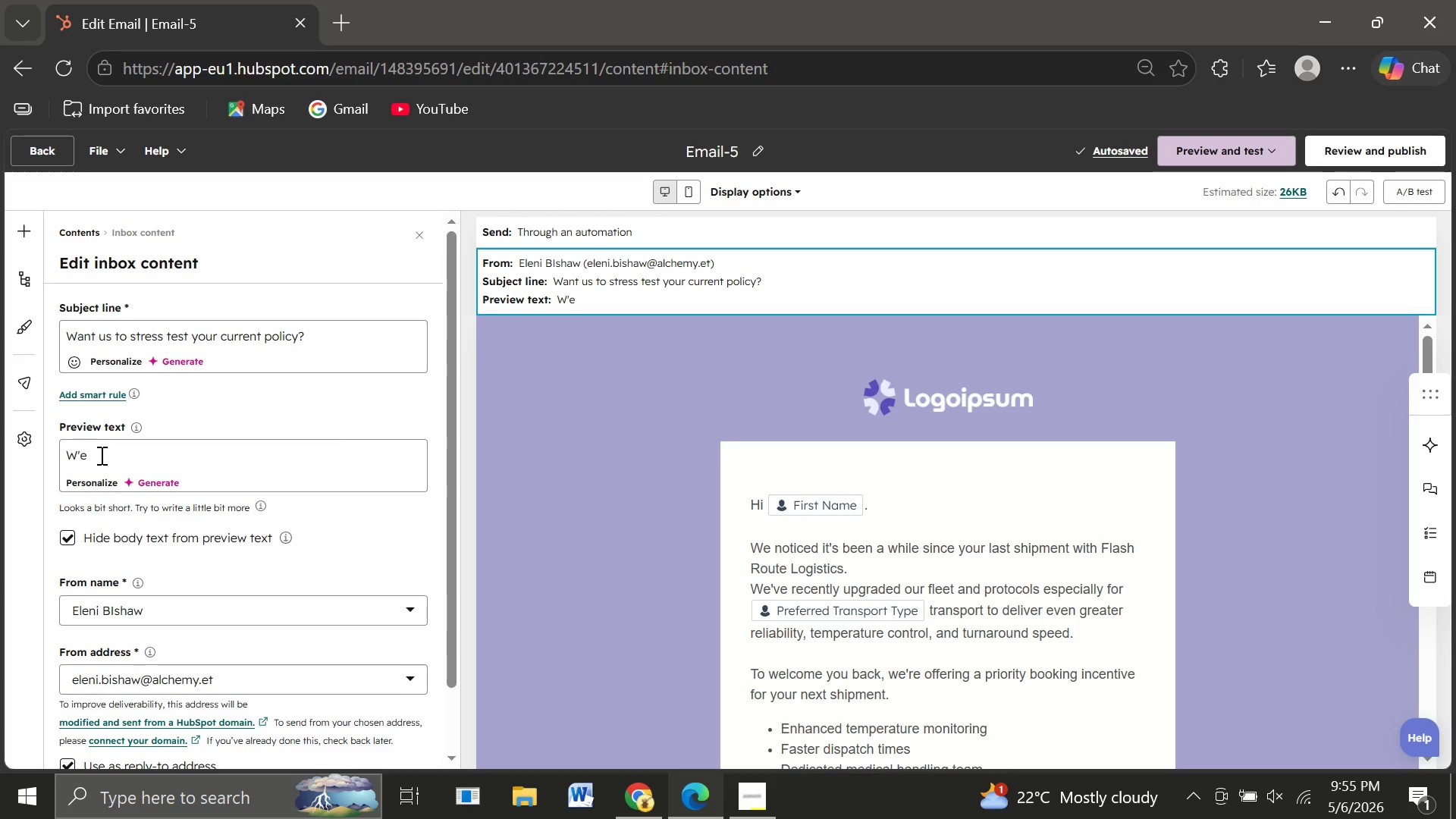 
wait(12.95)
 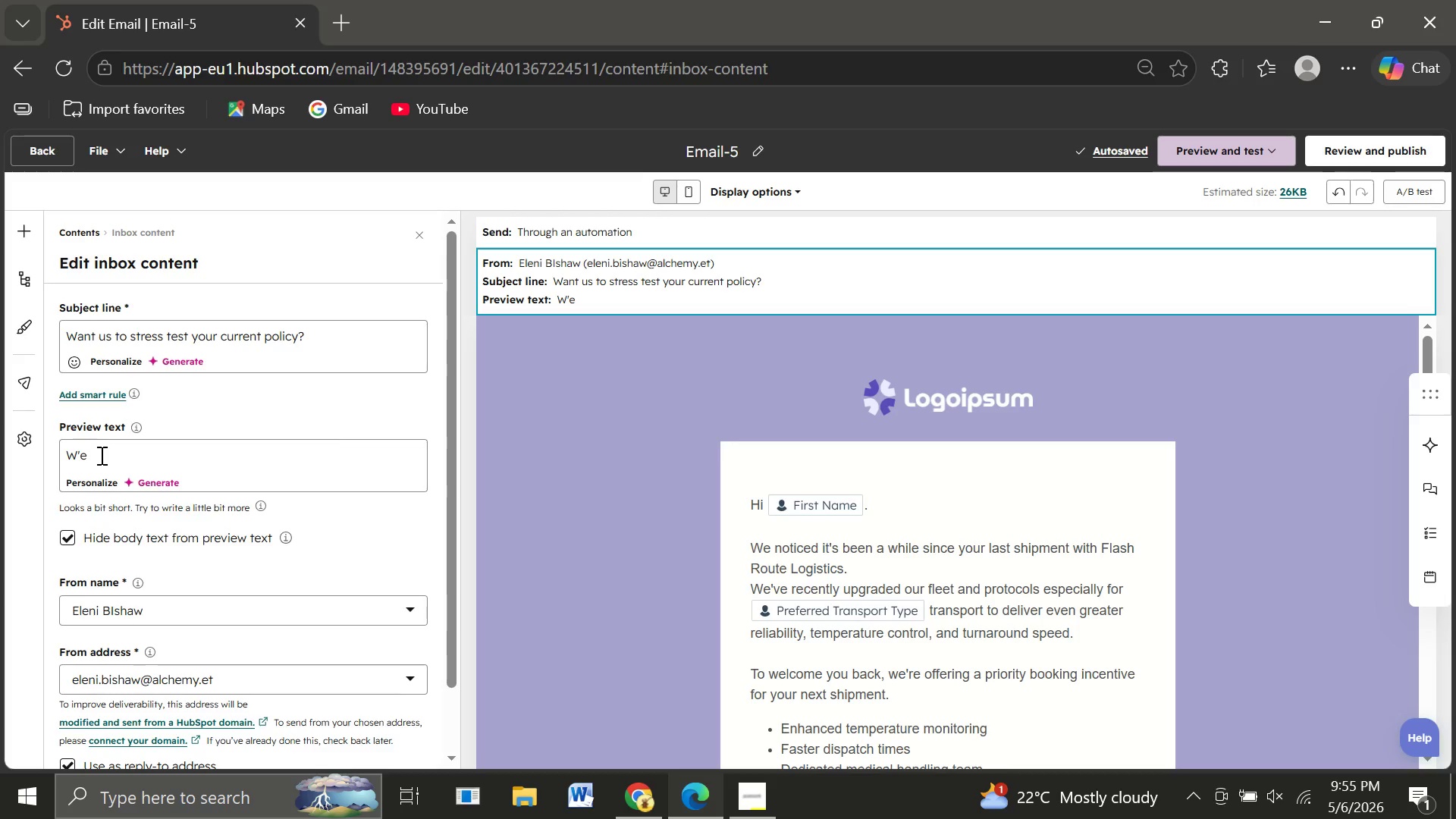 
key(Backspace)
key(Backspace)
type(w)
key(Backspace)
type(e'll identify gaps in)
 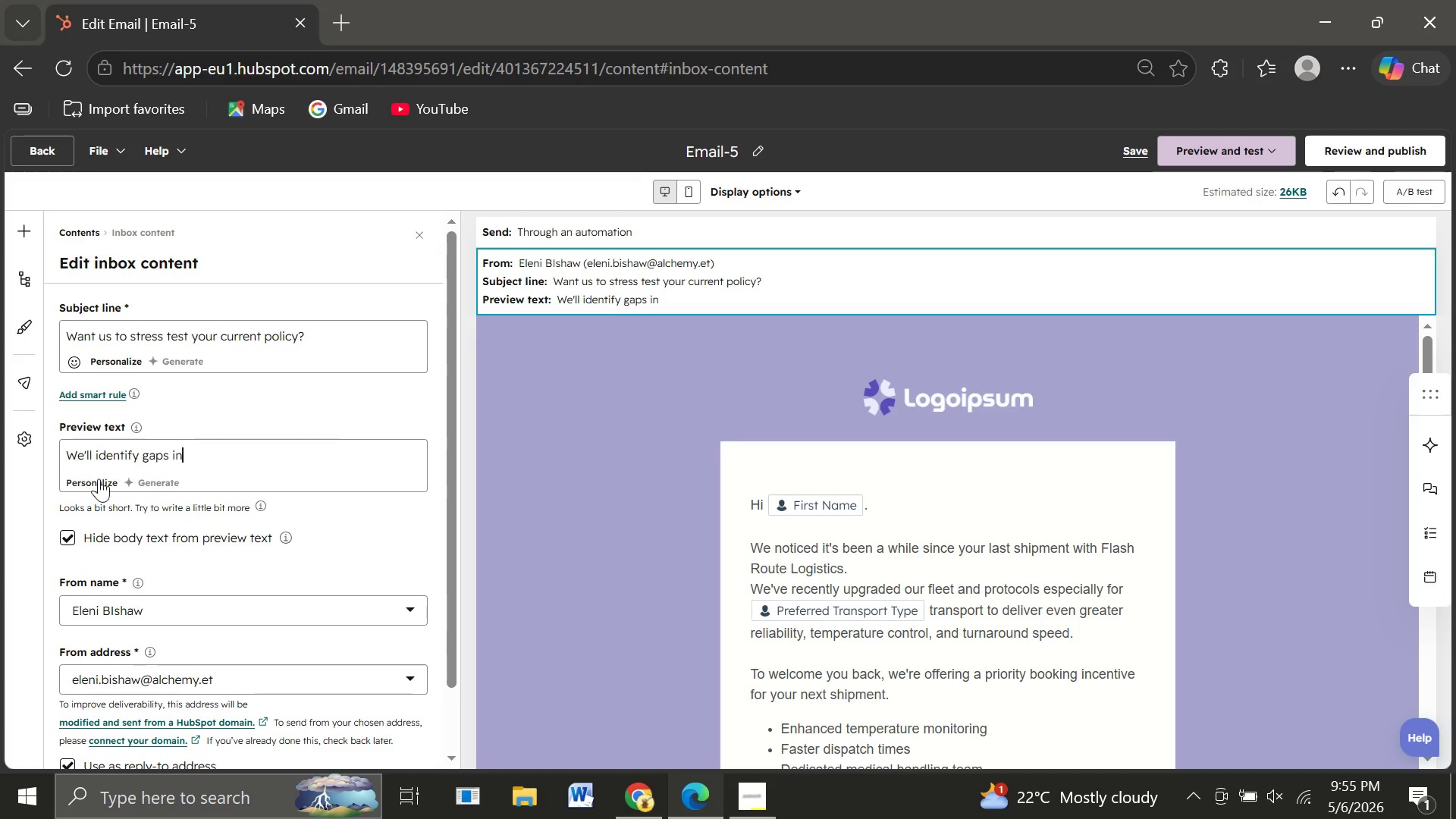 
left_click([99, 483])
 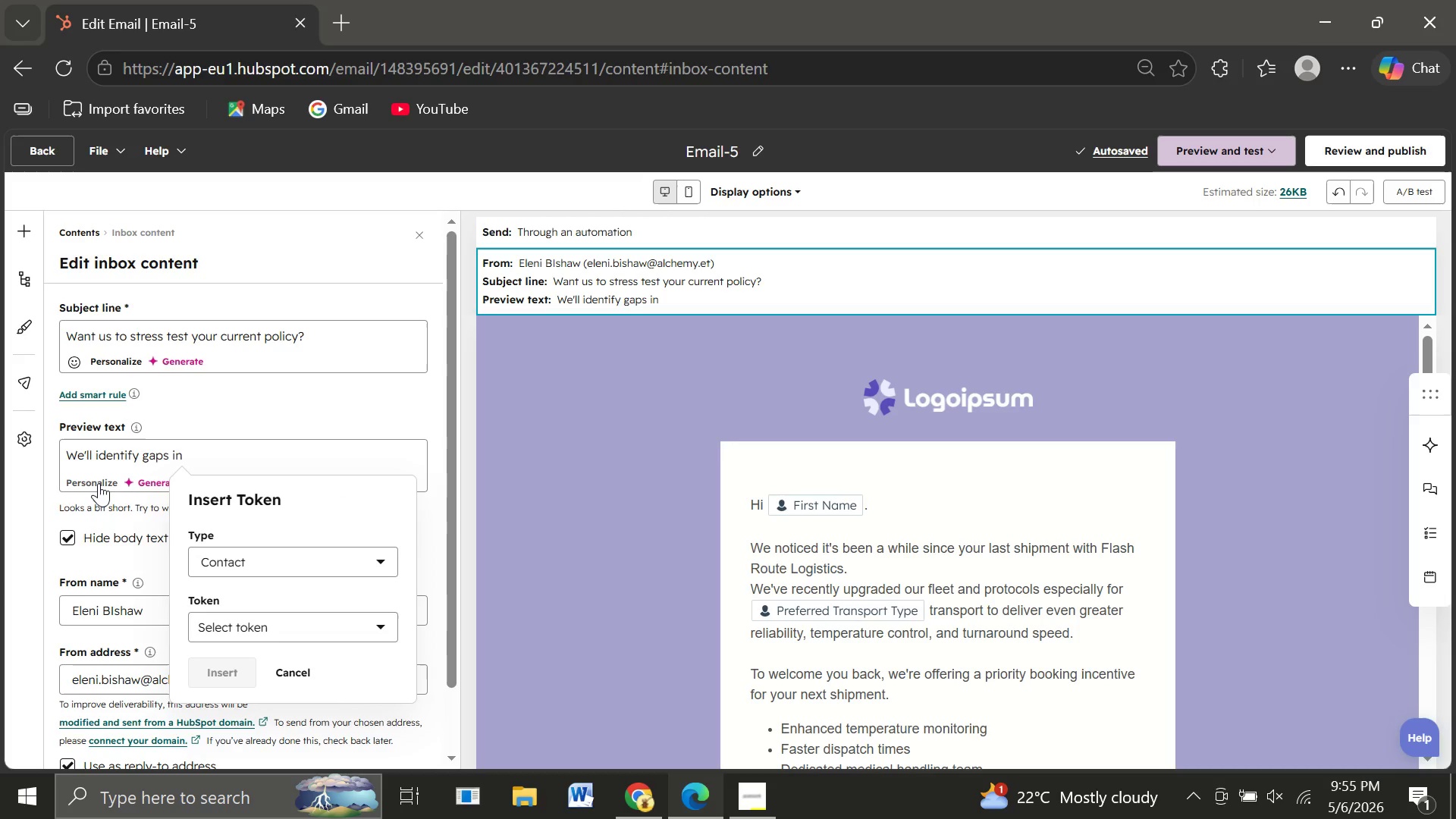 
wait(7.94)
 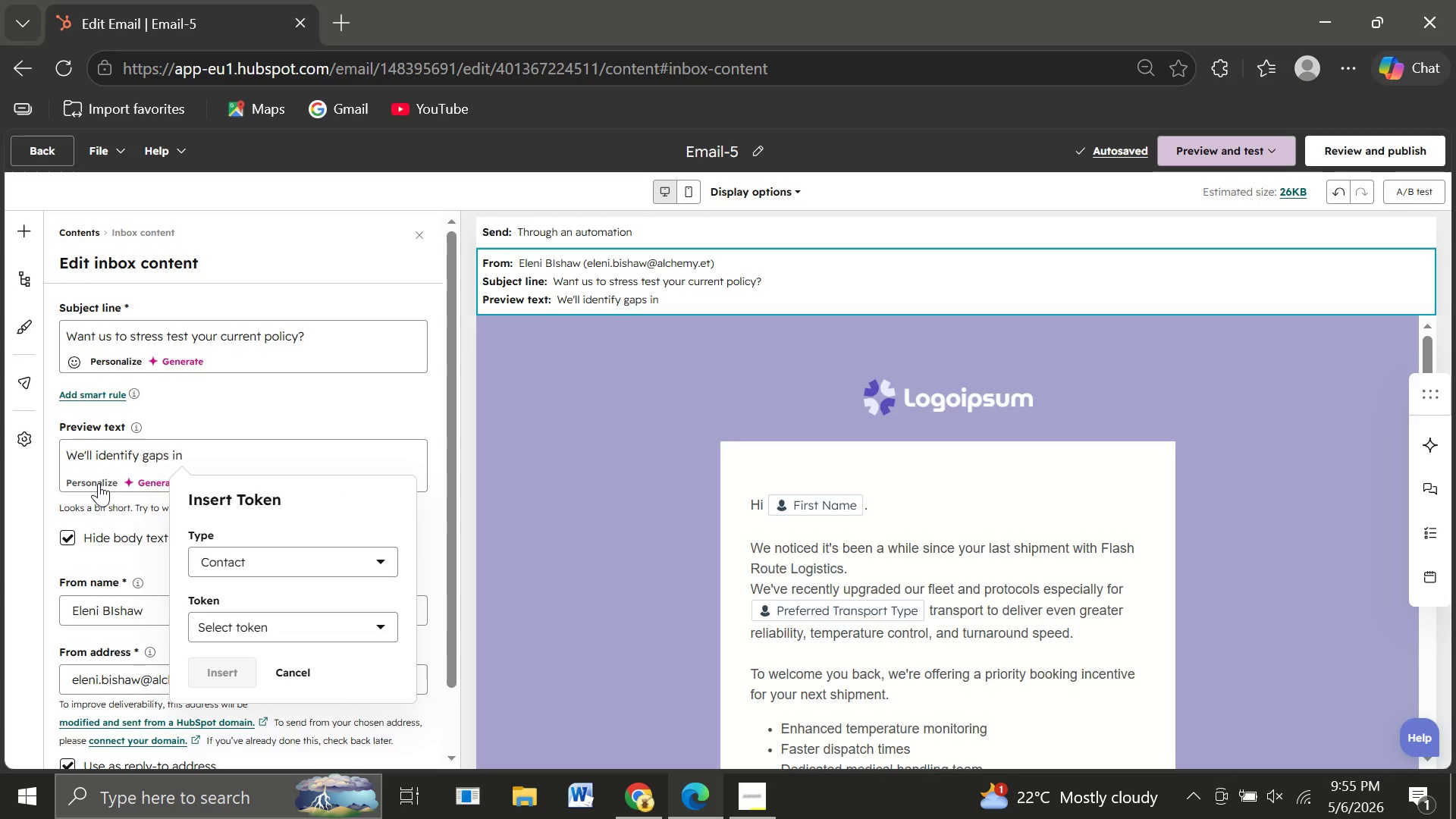 
left_click([241, 624])
 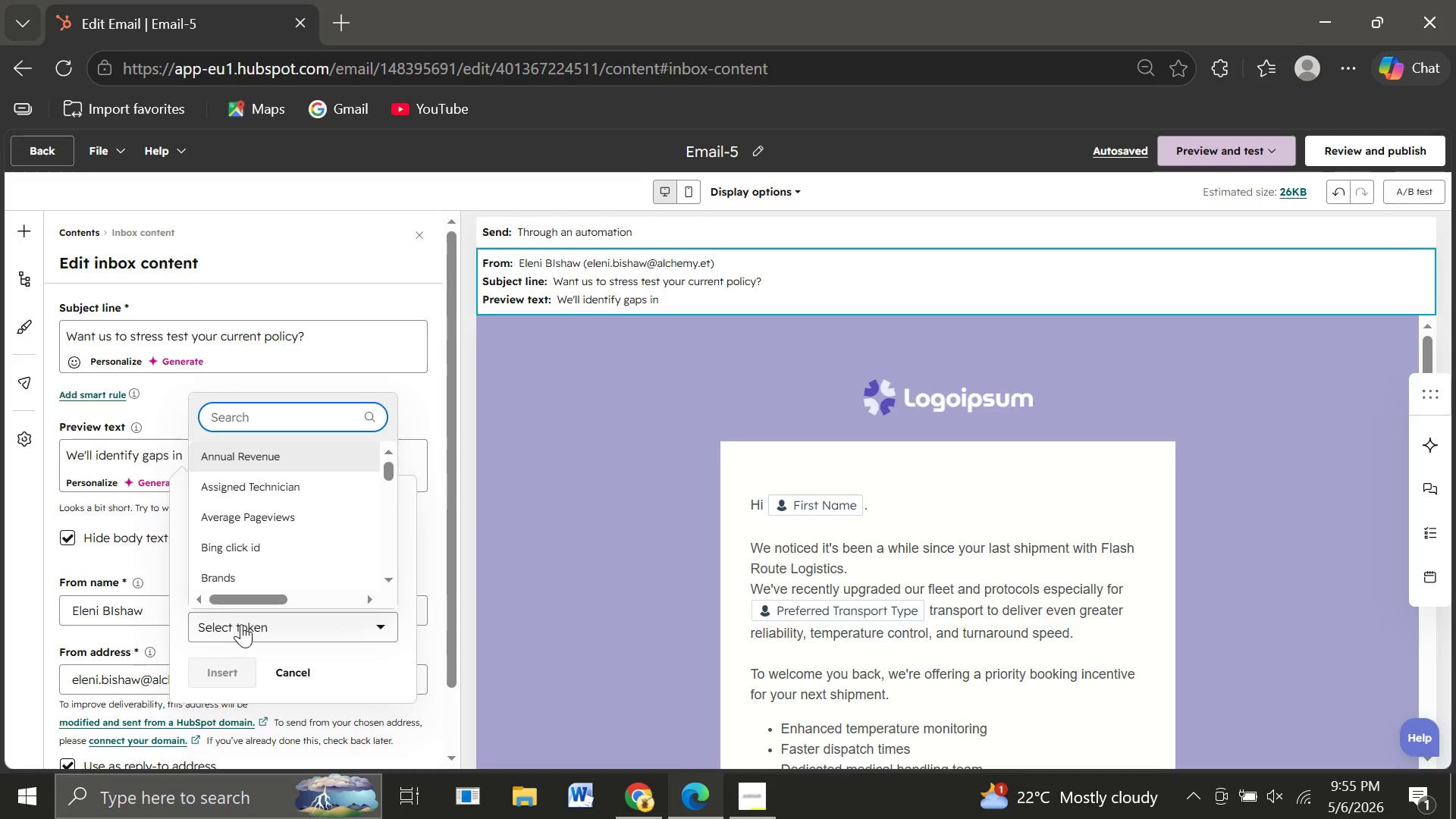 
type(prima)
 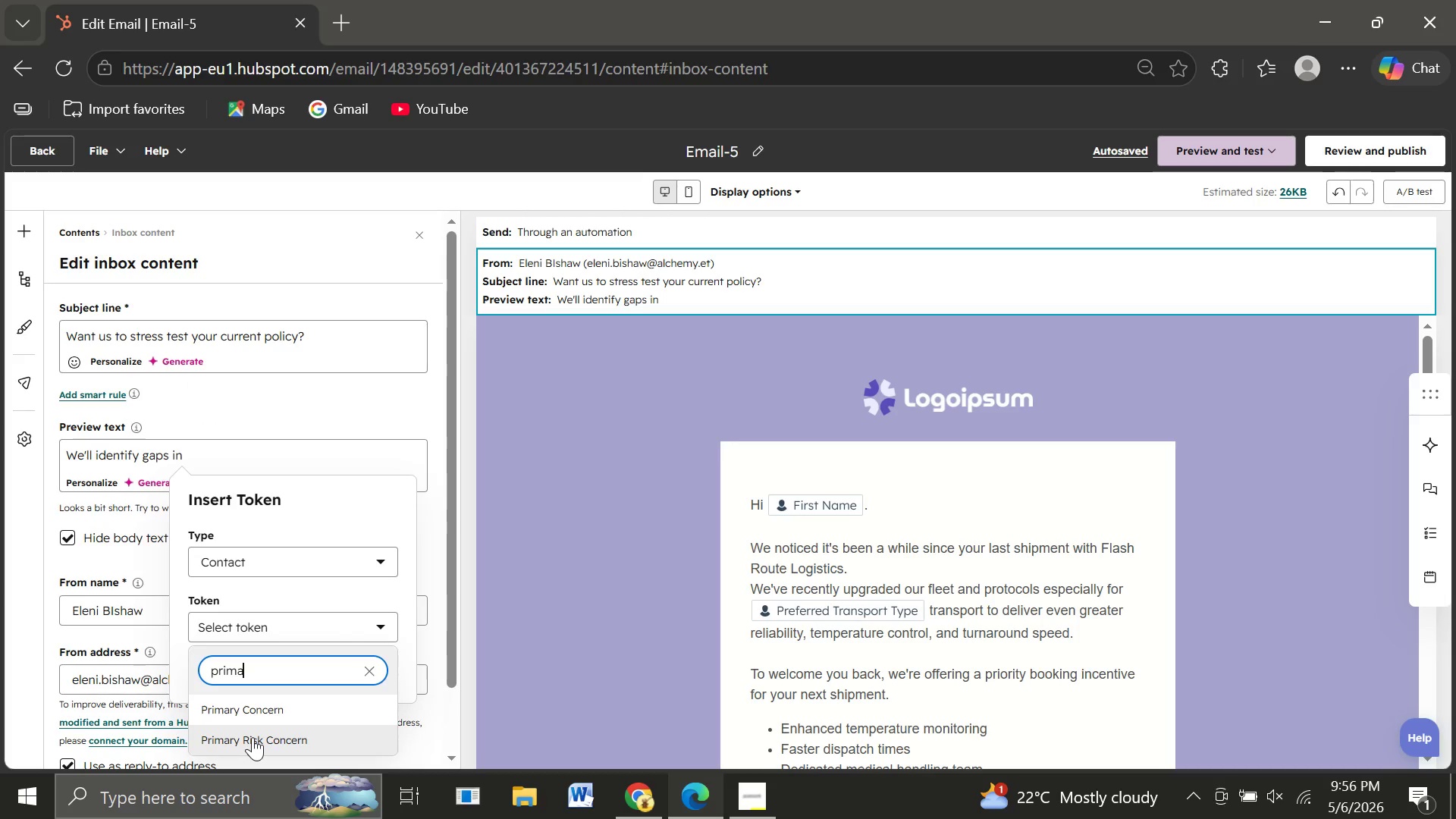 
wait(5.95)
 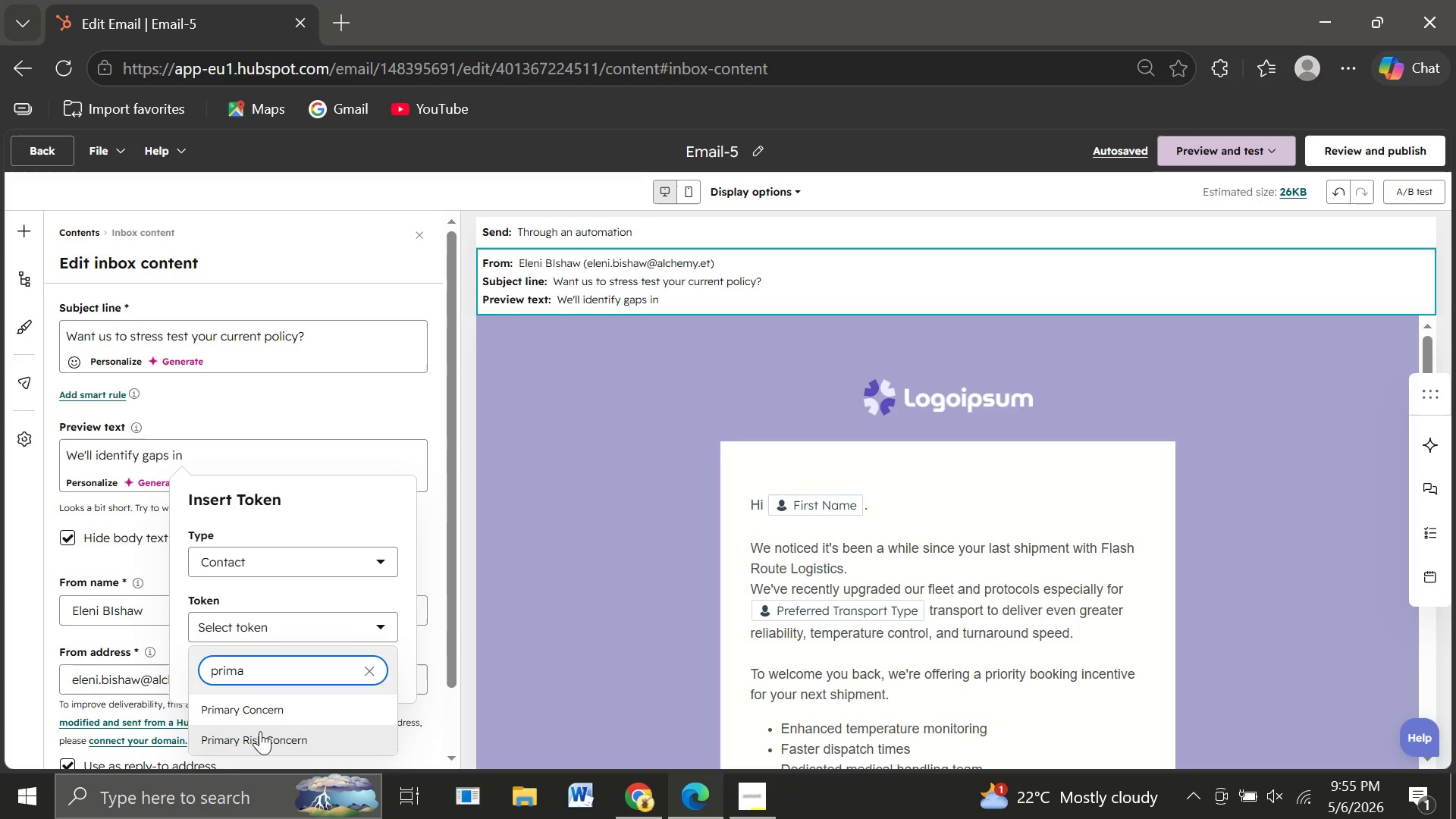 
left_click([253, 737])
 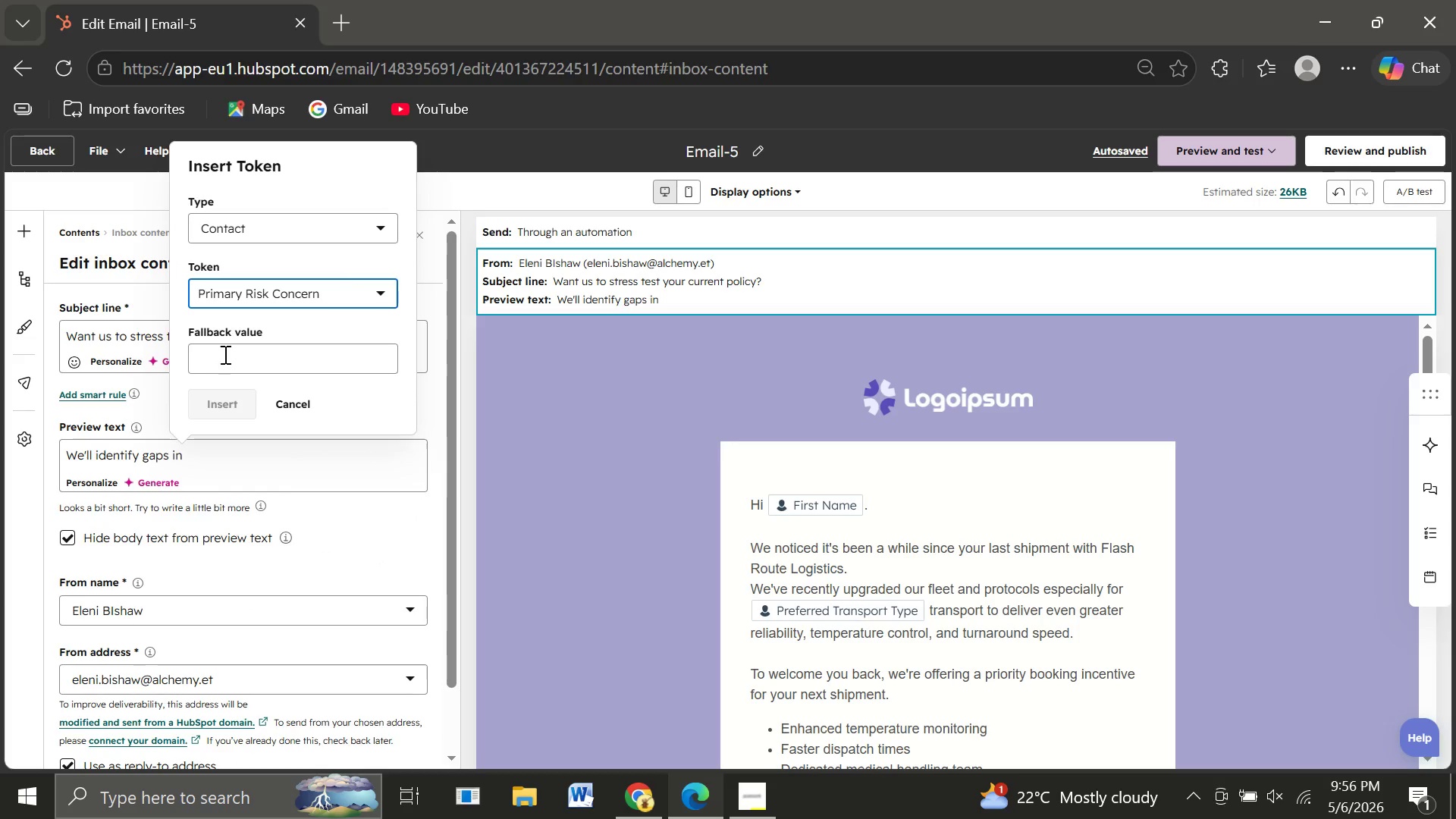 
left_click([218, 356])
 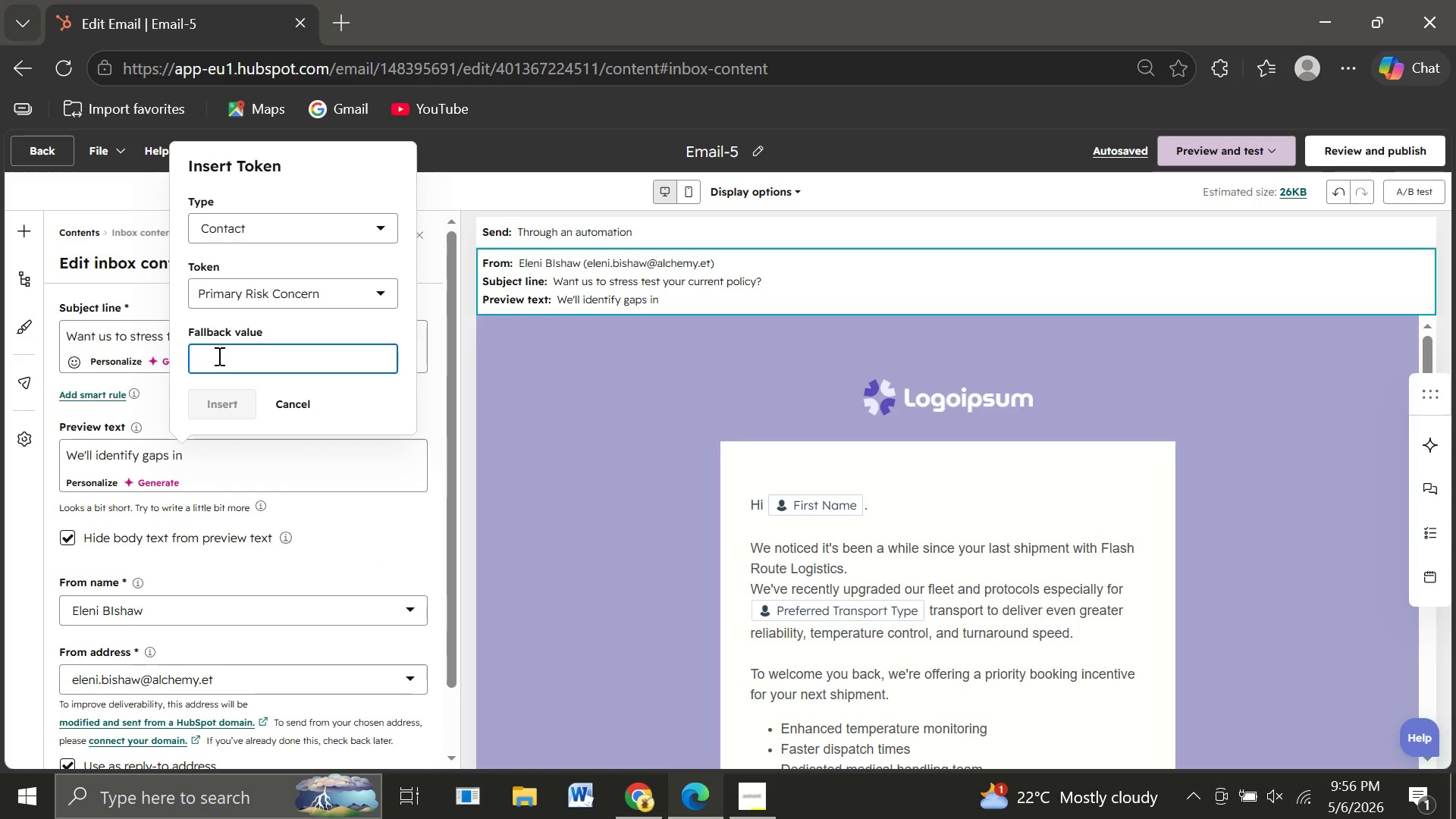 
type(your concern)
 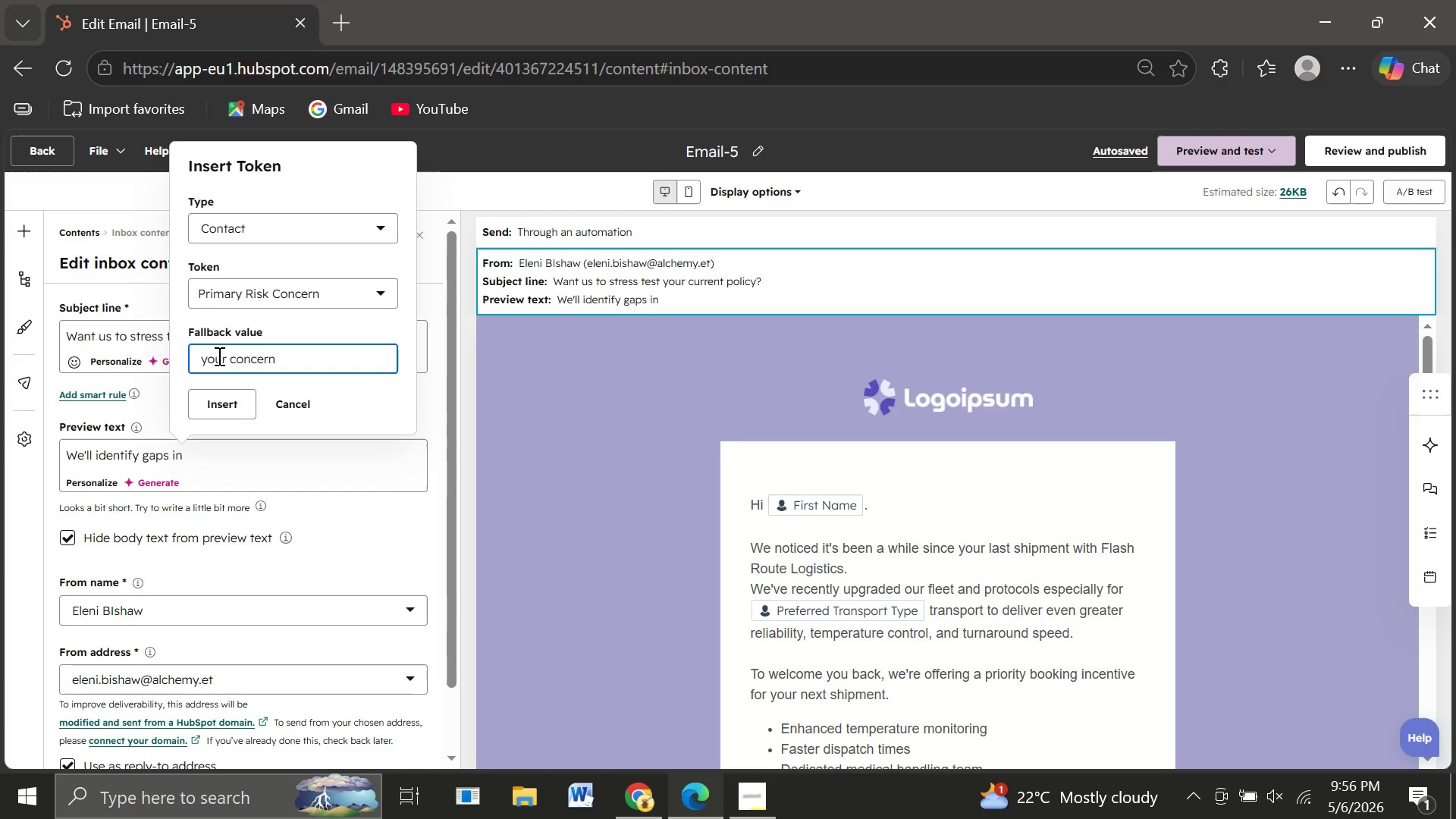 
key(Enter)
 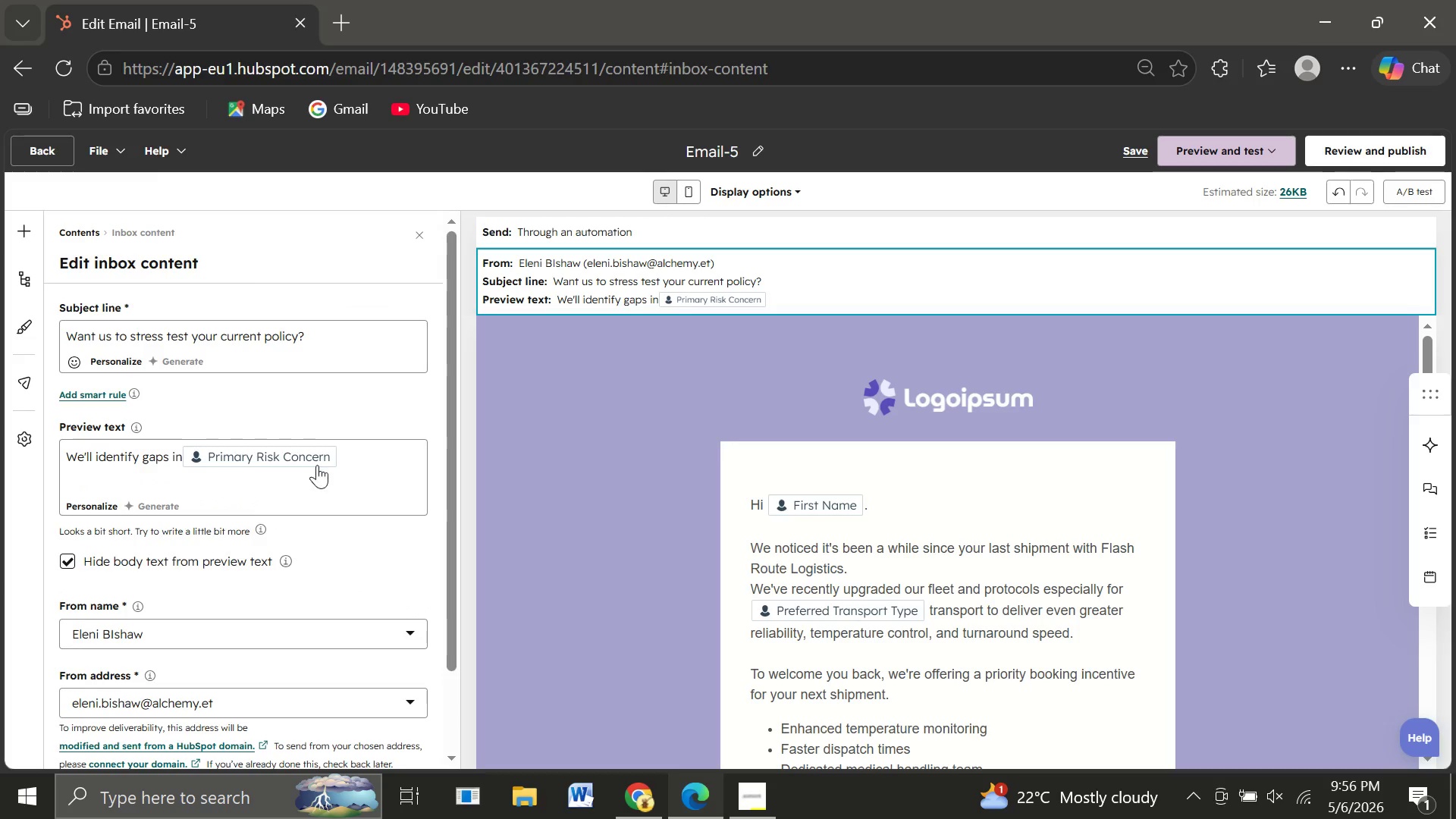 
left_click([345, 460])
 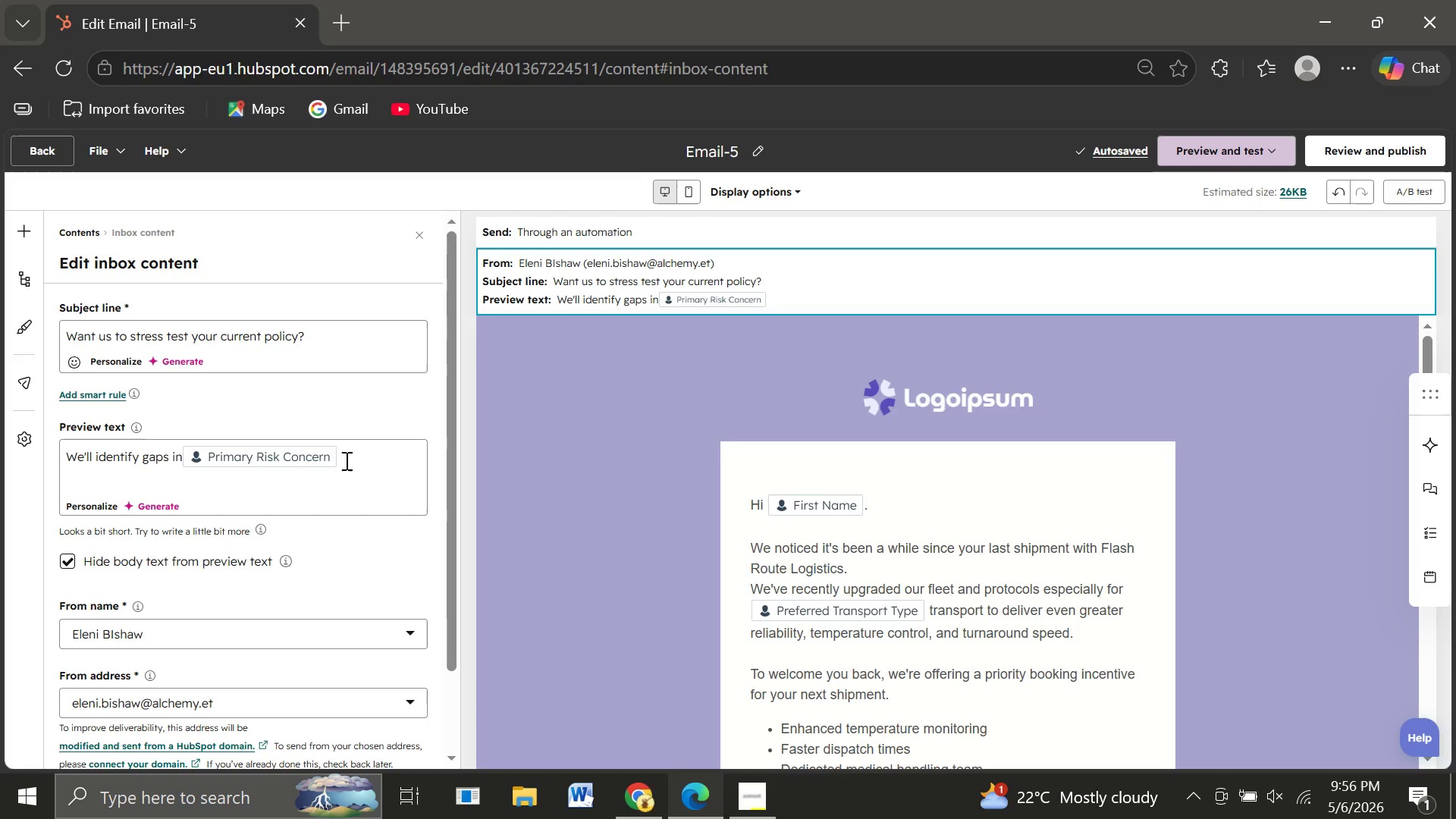 
wait(6.67)
 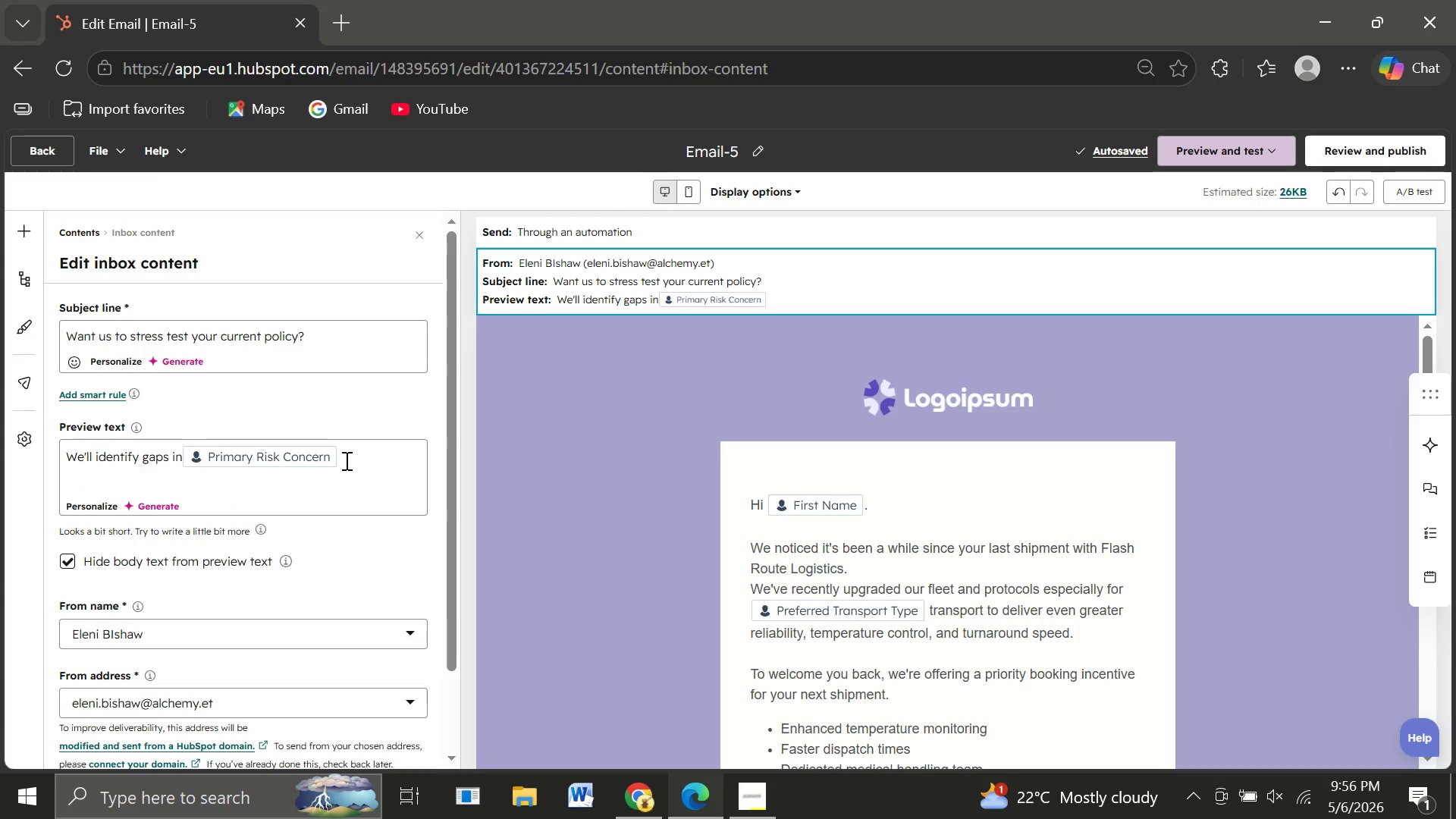 
type( before they become costly.)
 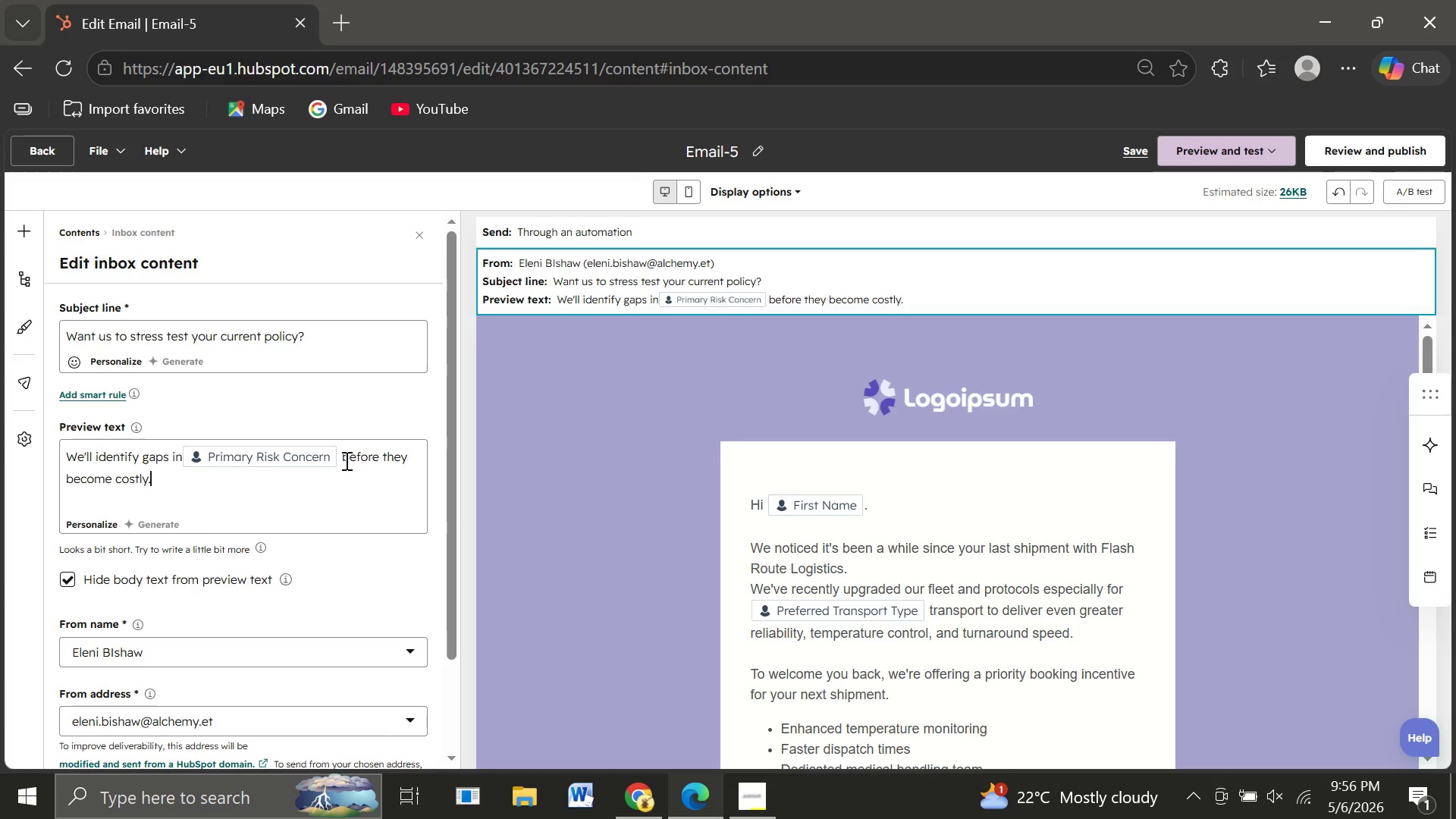 
key(Enter)
 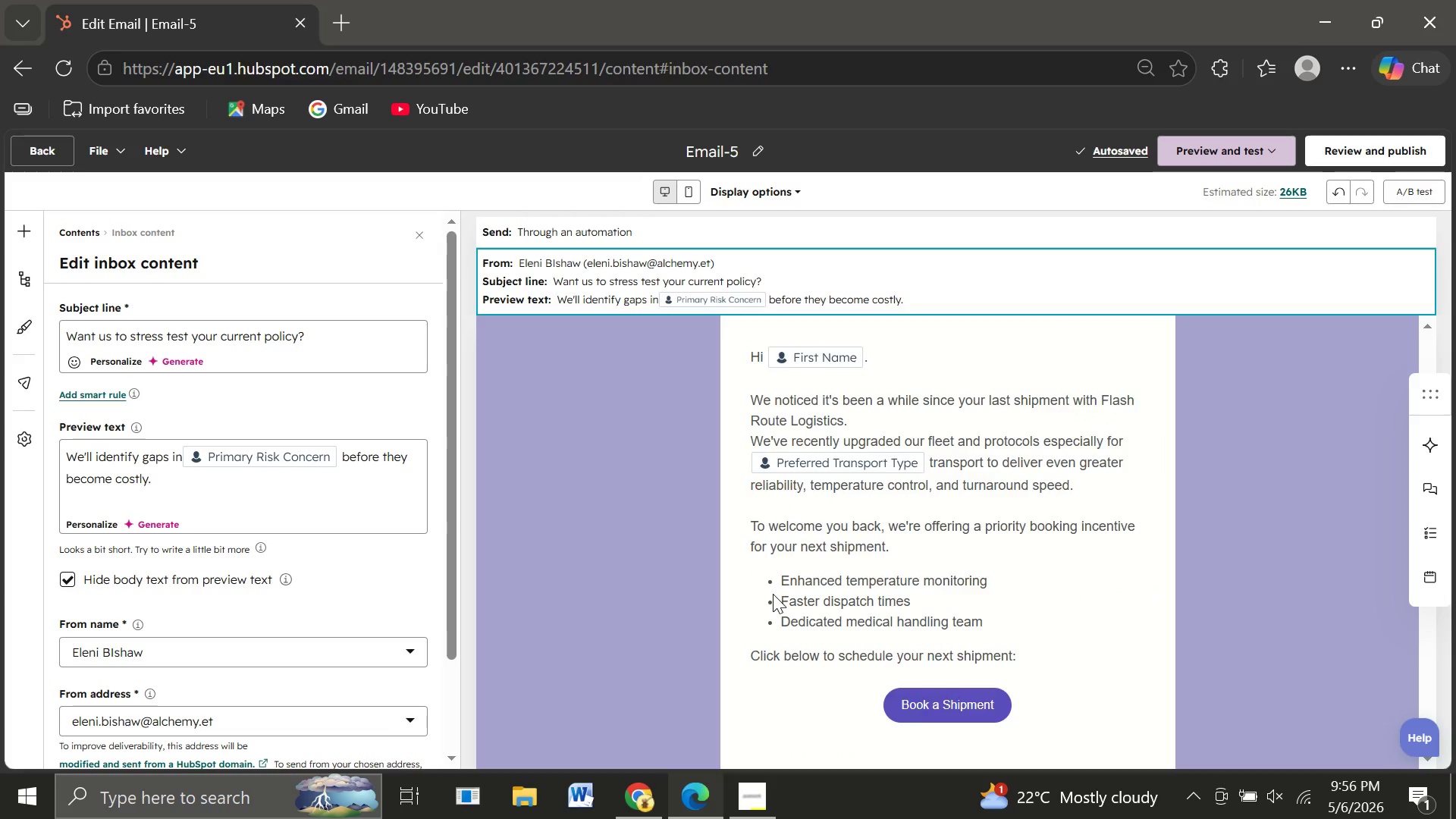 
wait(8.66)
 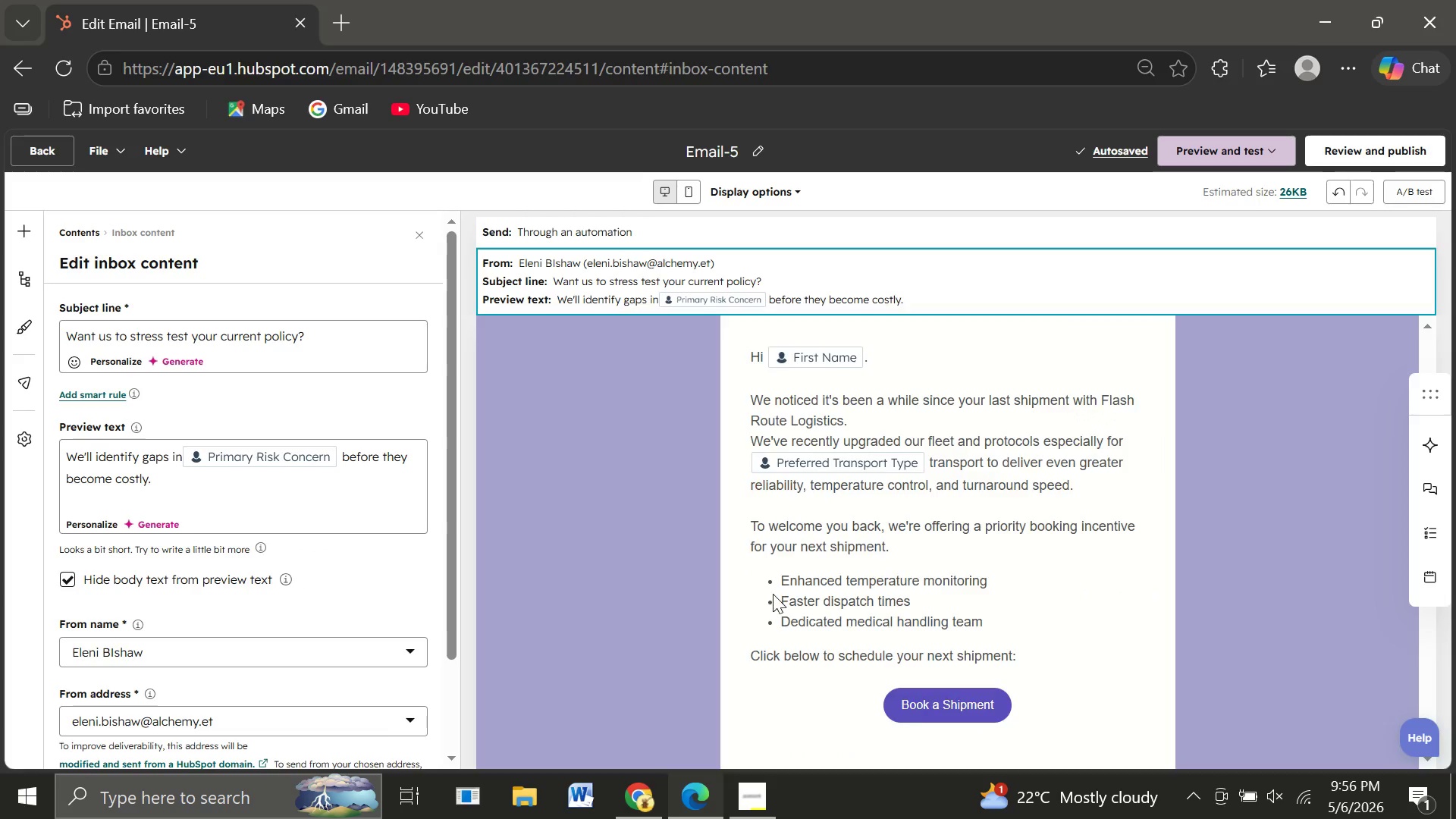 
left_click([752, 292])
 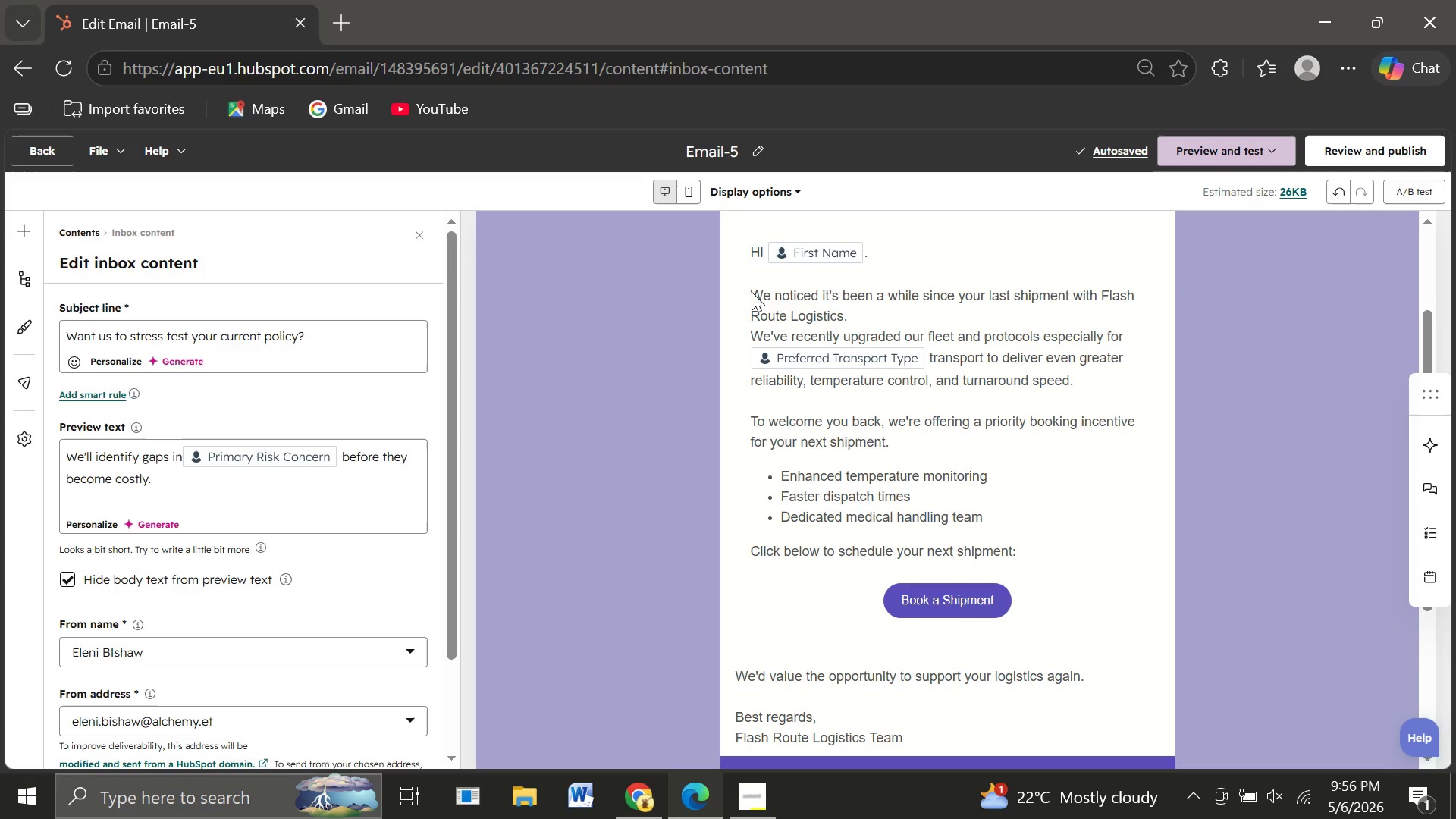 
double_click([752, 292])
 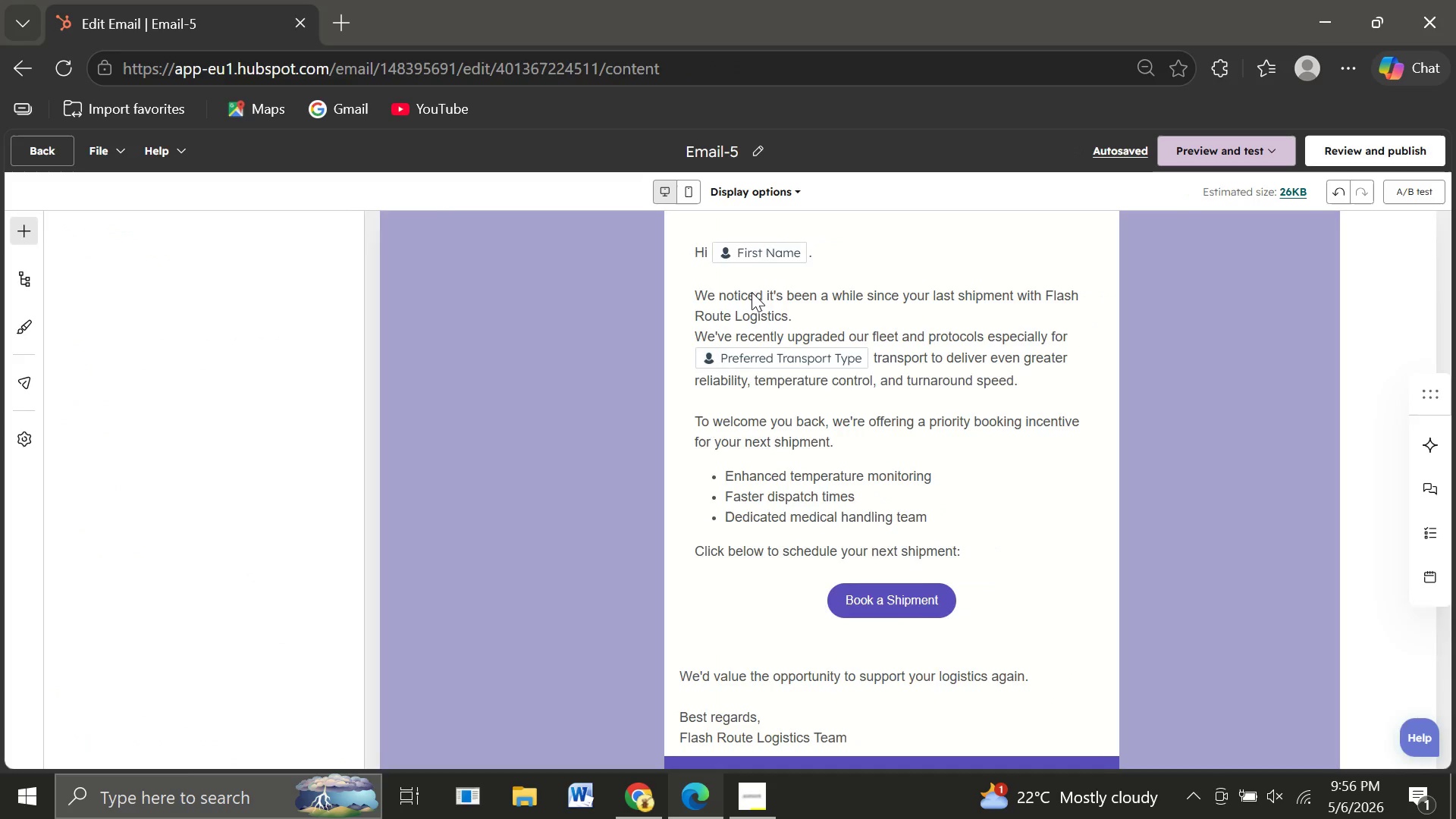 
key(Control+ControlLeft)
 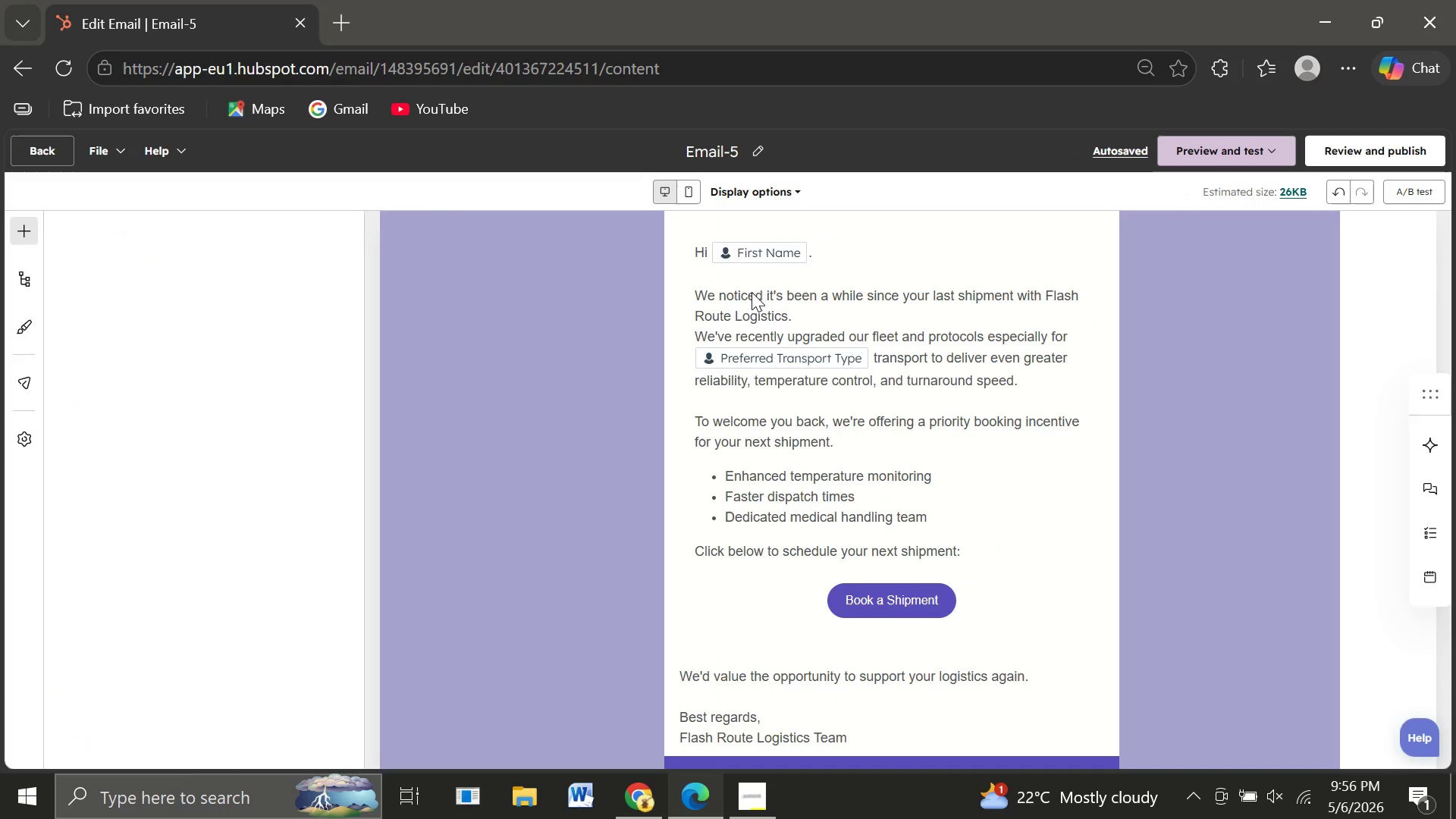 
key(Control+Meta+MetaLeft)
 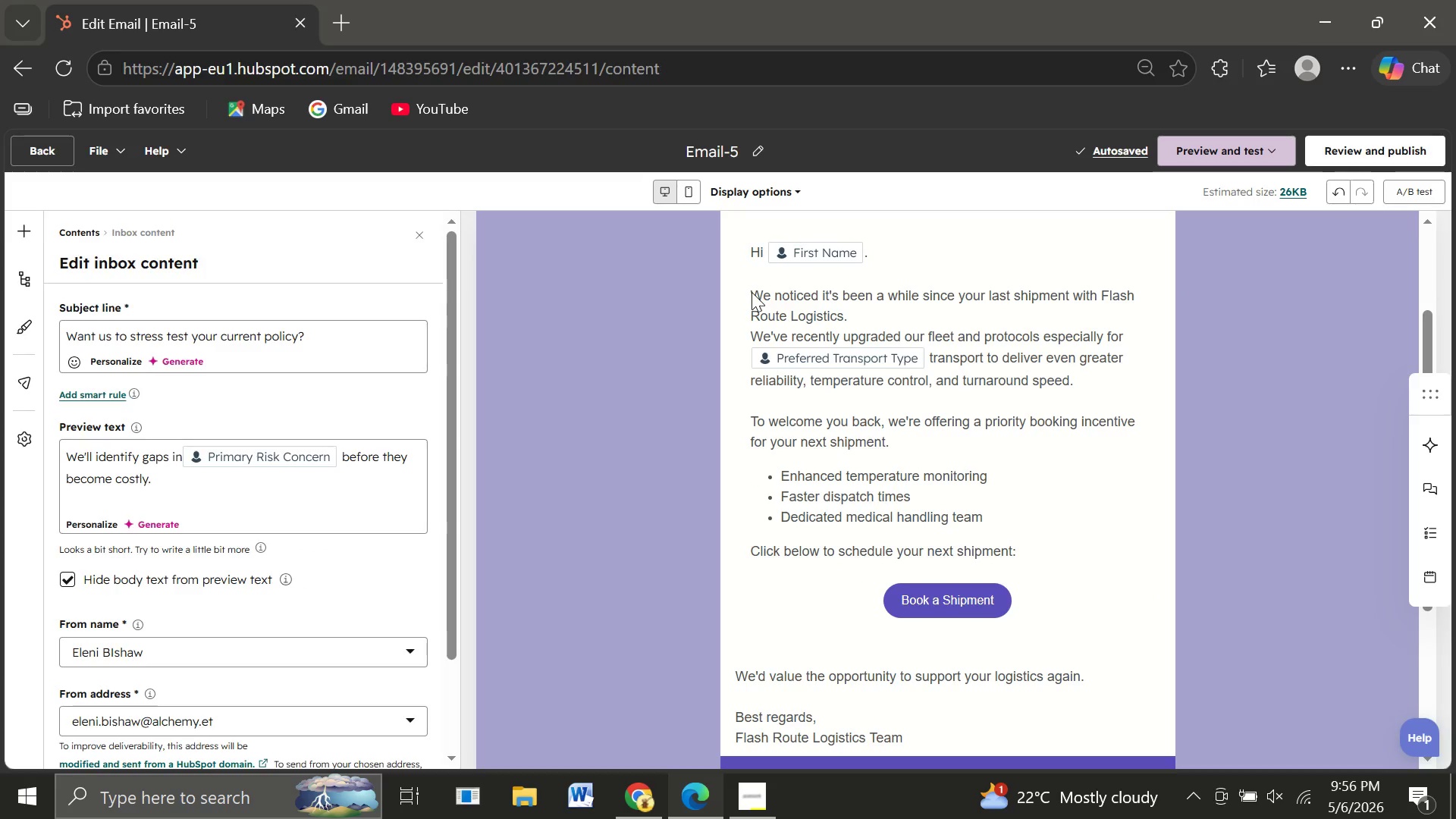 
key(Control+Meta+F24)
 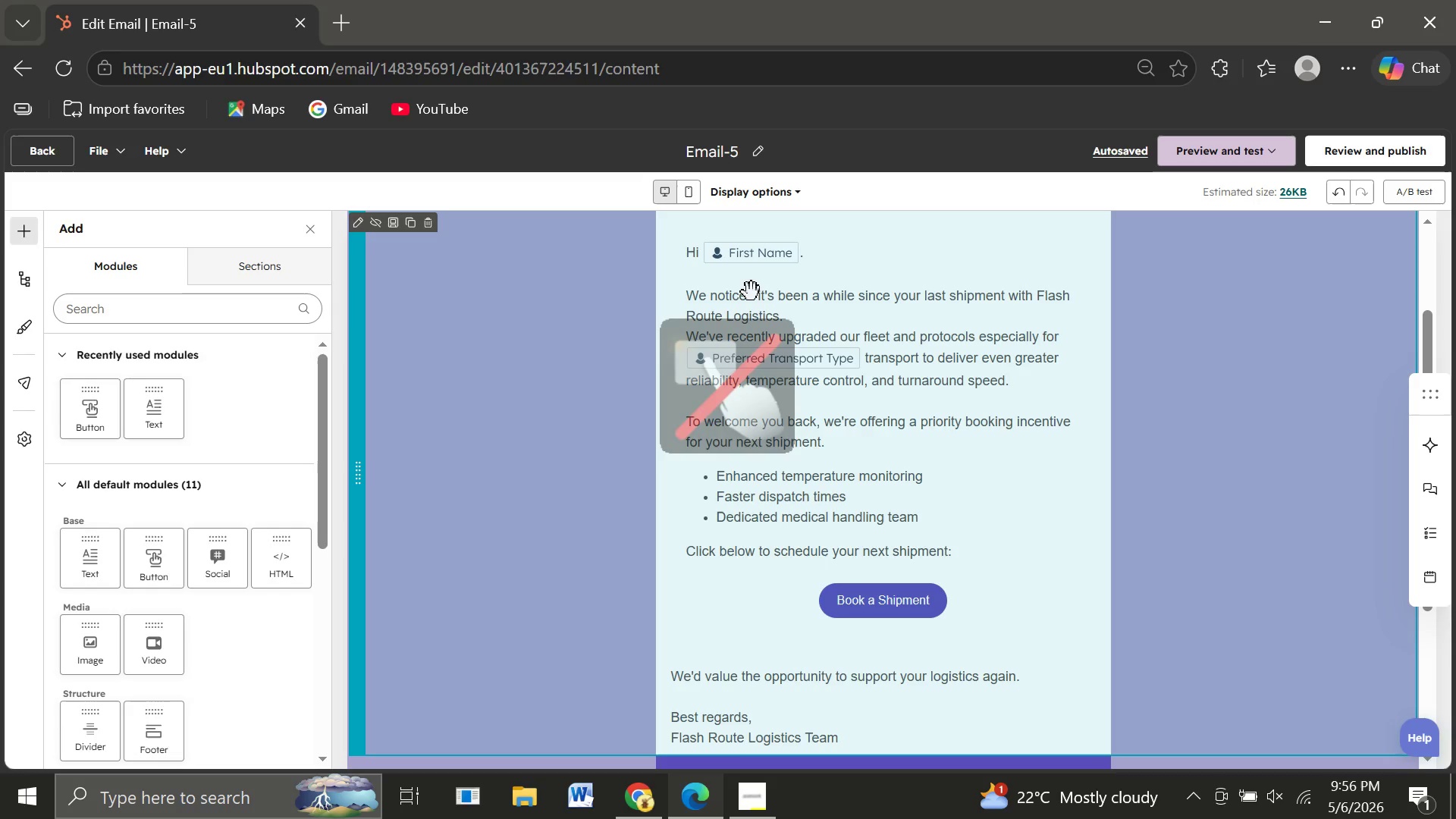 
key(Control+Meta+MetaLeft)
 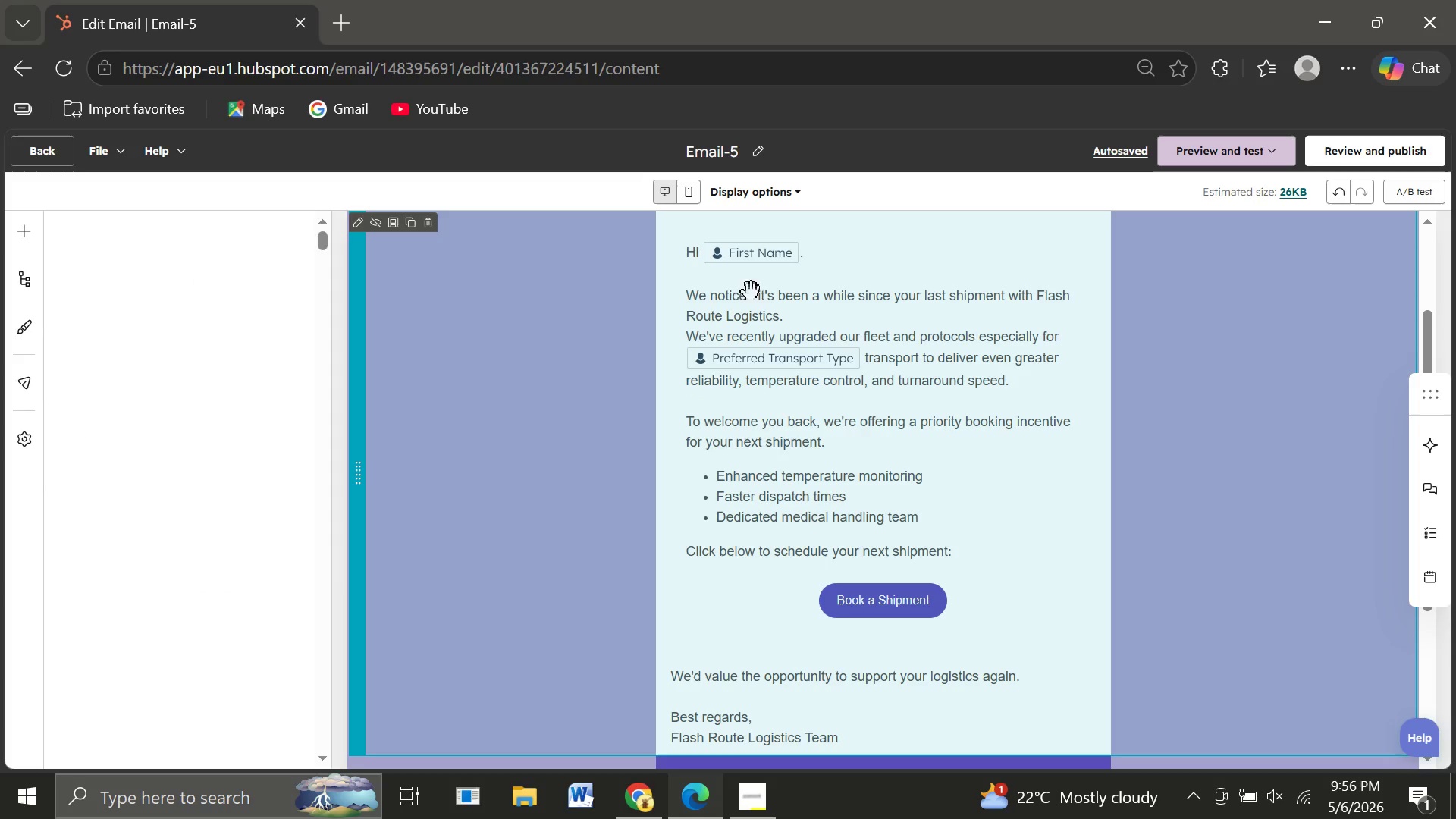 
key(Control+Meta+F24)
 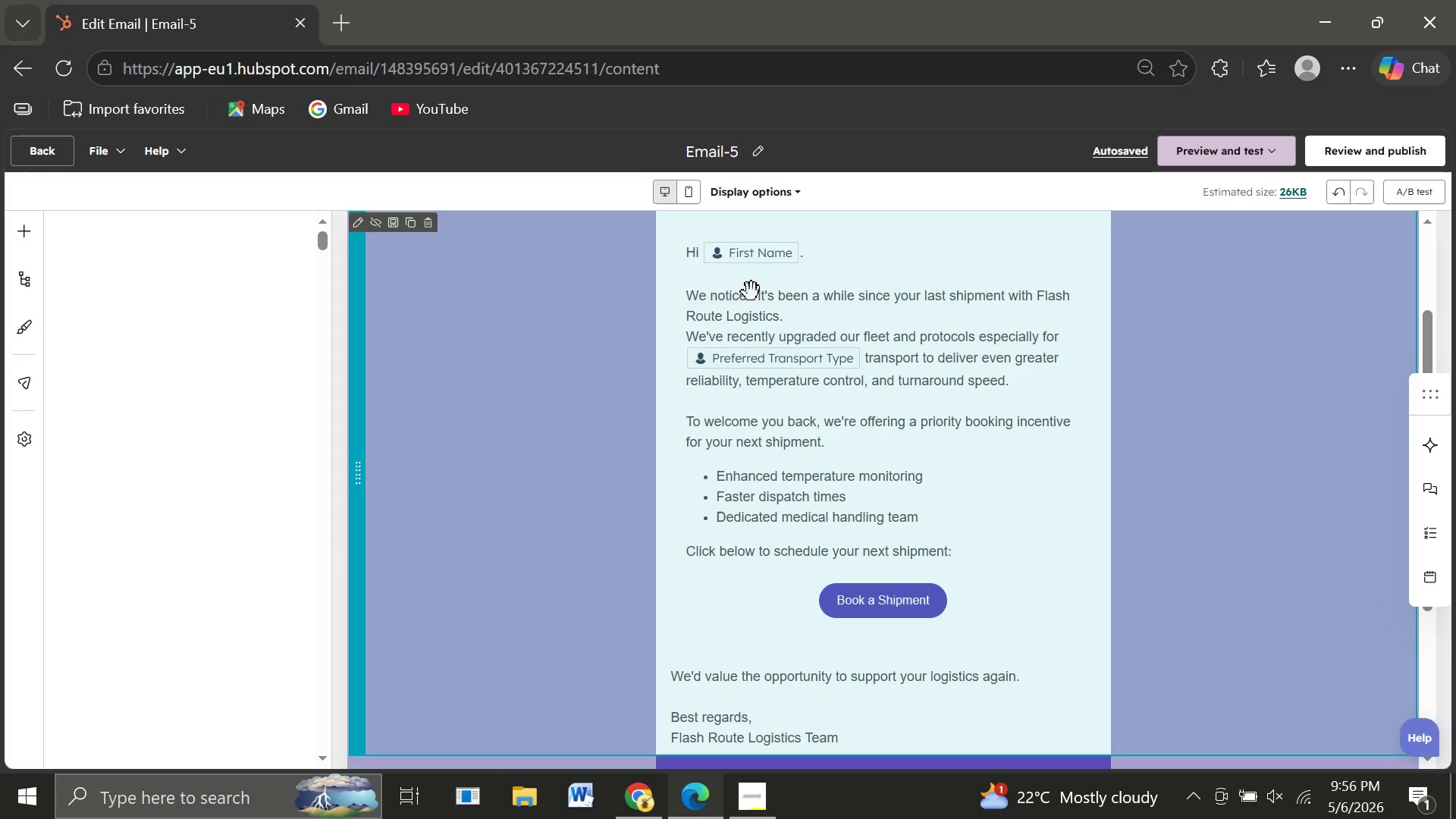 
key(Control+ControlLeft)
 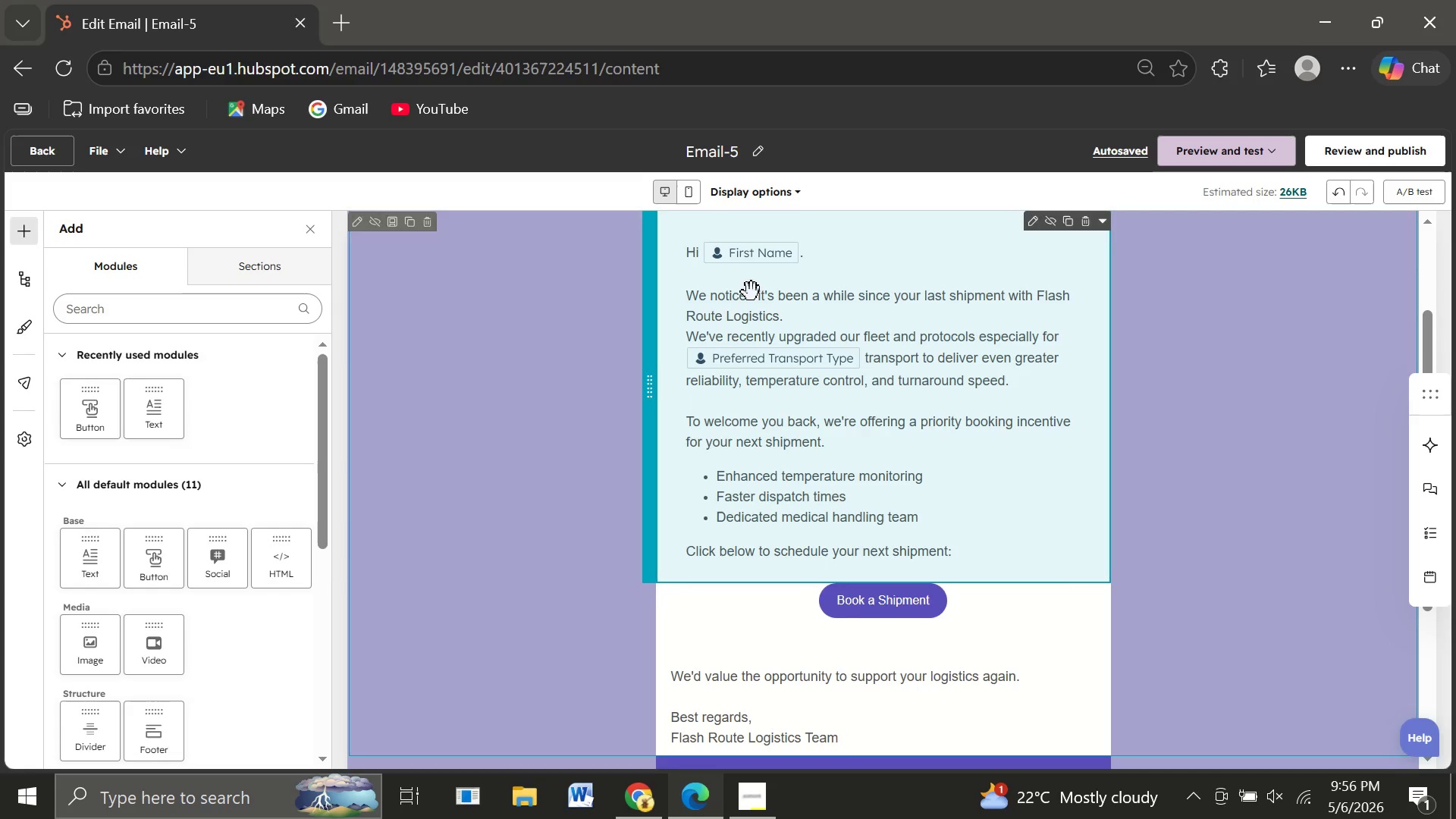 
left_click([752, 292])
 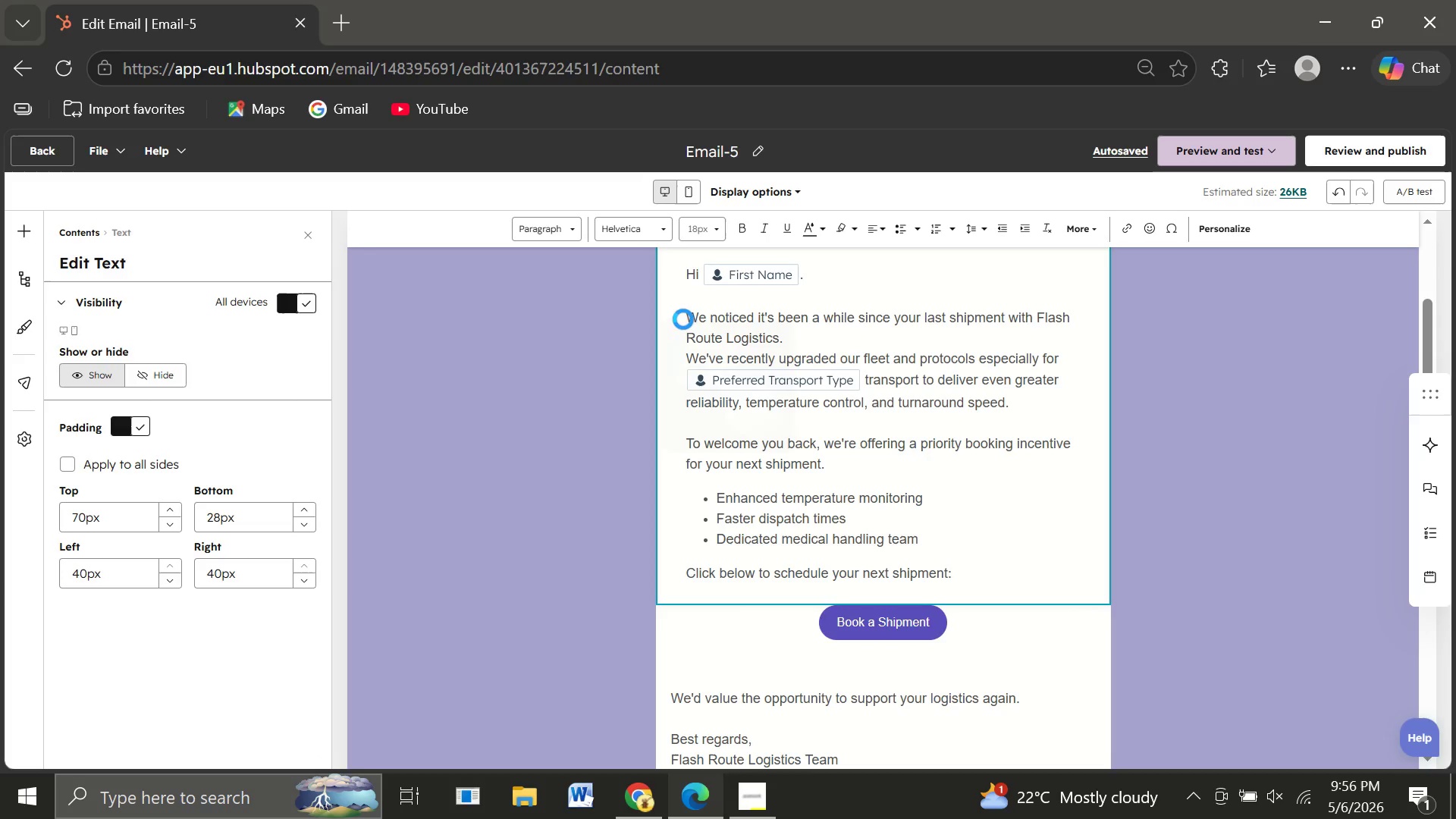 
left_click_drag(start_coordinate=[683, 319], to_coordinate=[952, 565])
 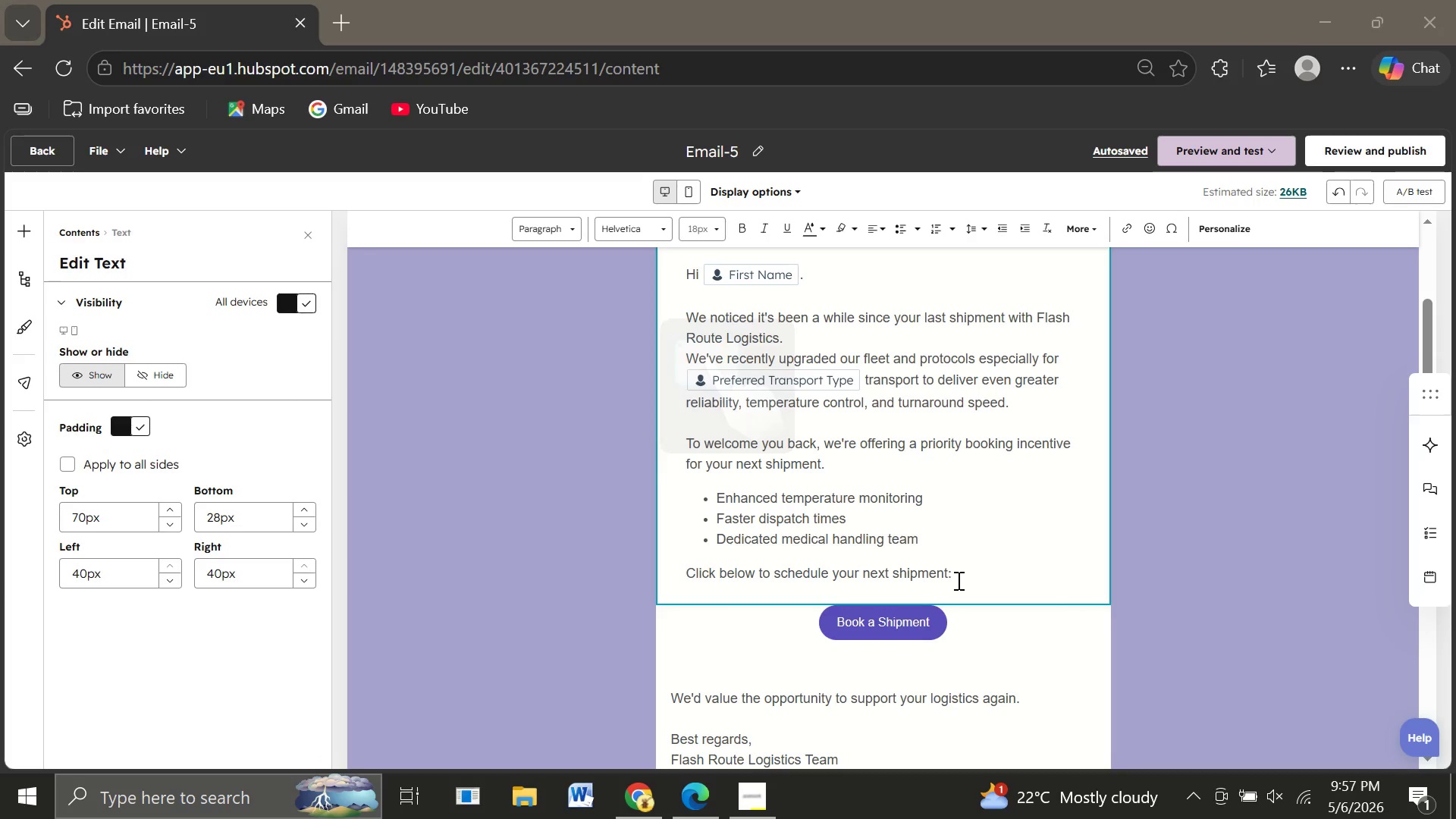 
left_click_drag(start_coordinate=[956, 581], to_coordinate=[681, 319])
 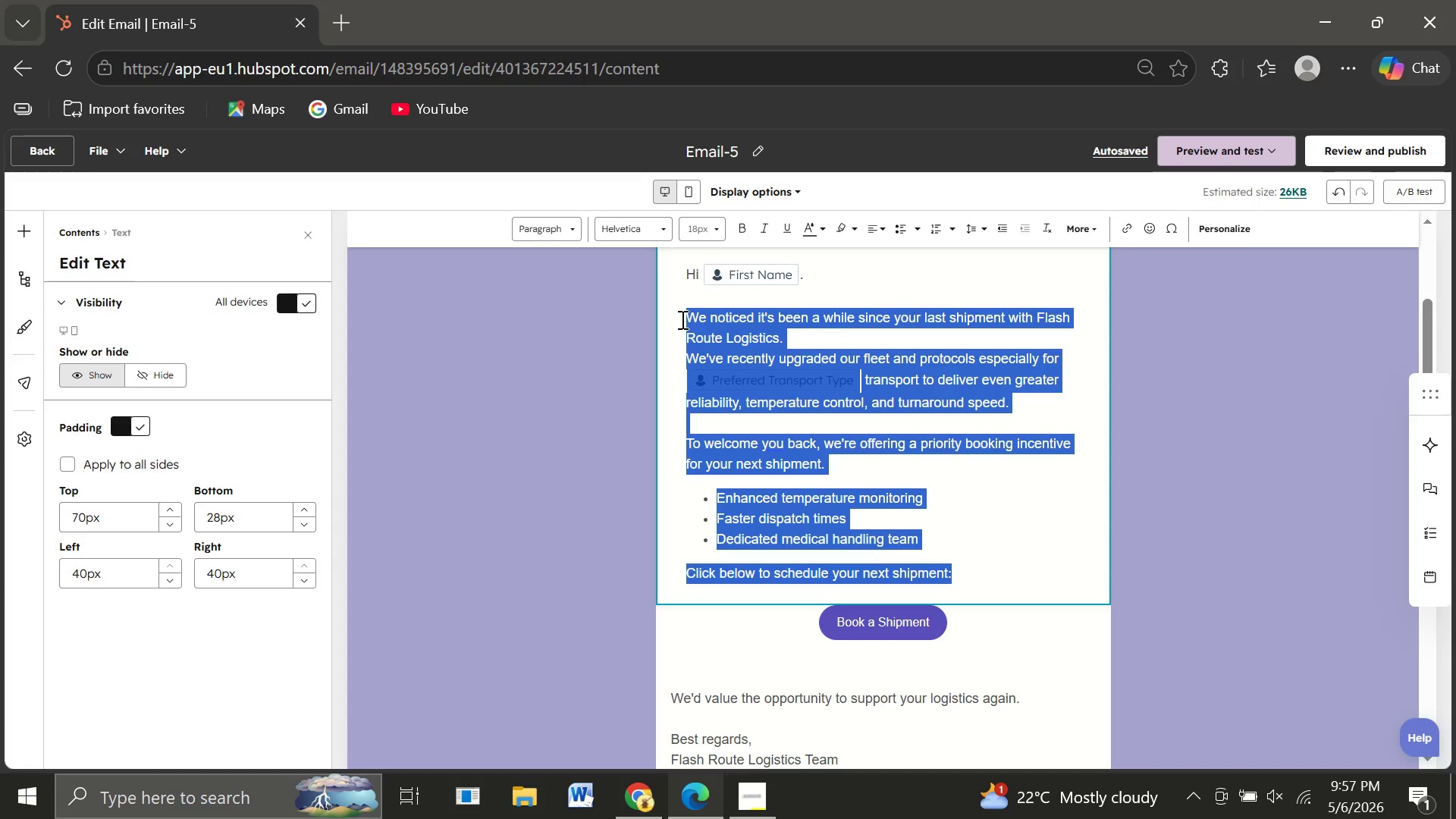 
key(Shift+Y)
 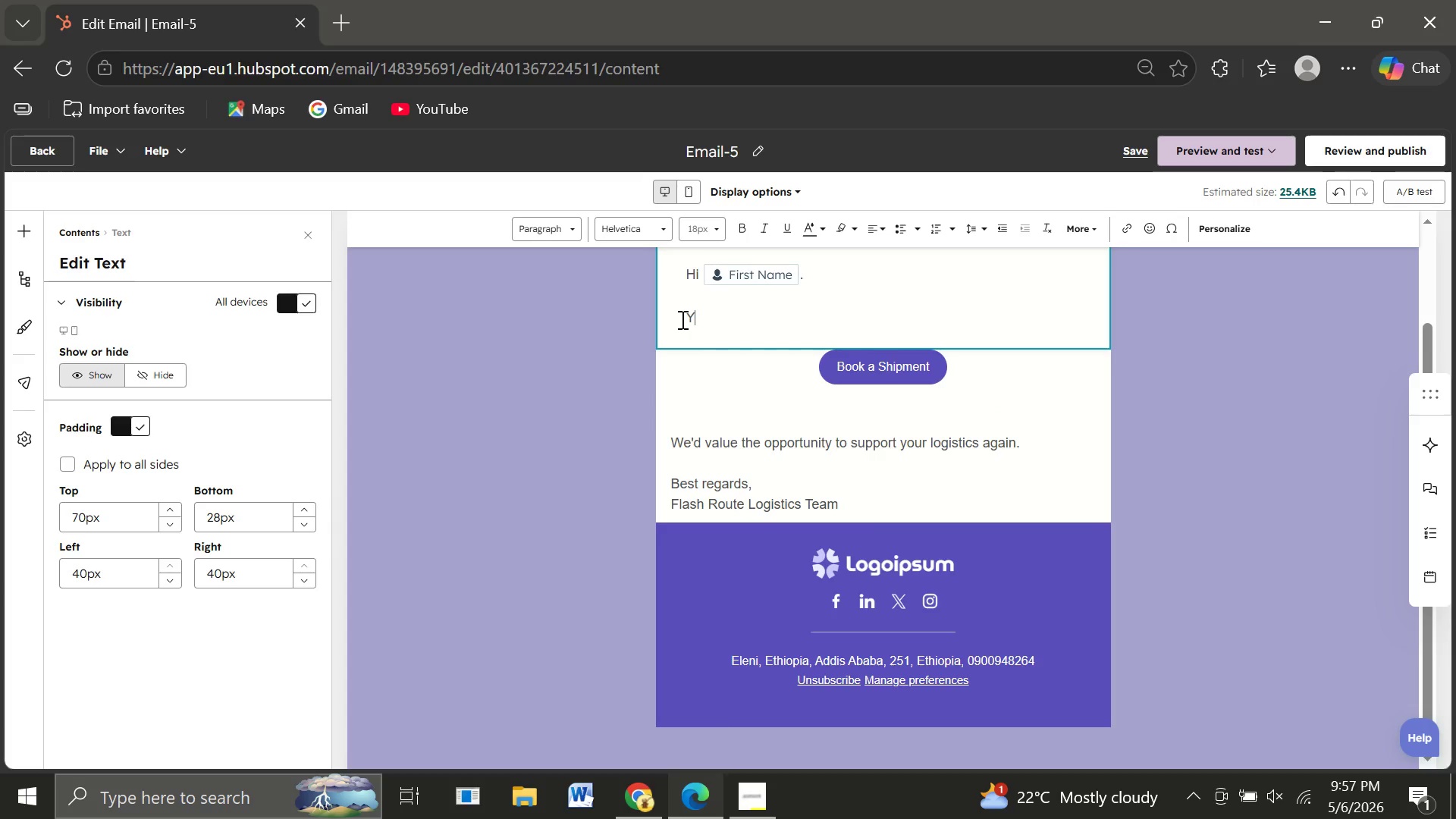 
type(ou've )
 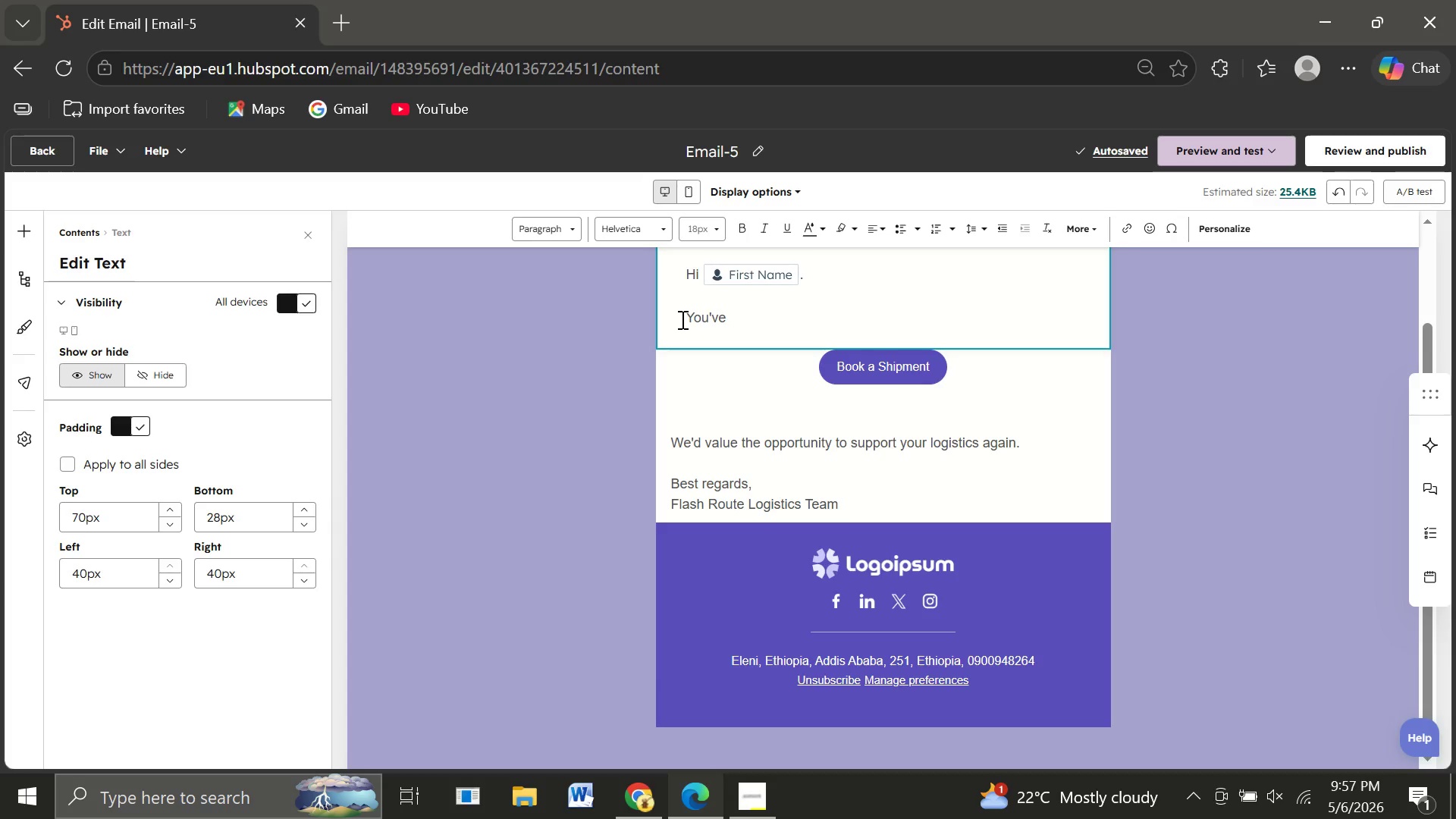 
wait(6.66)
 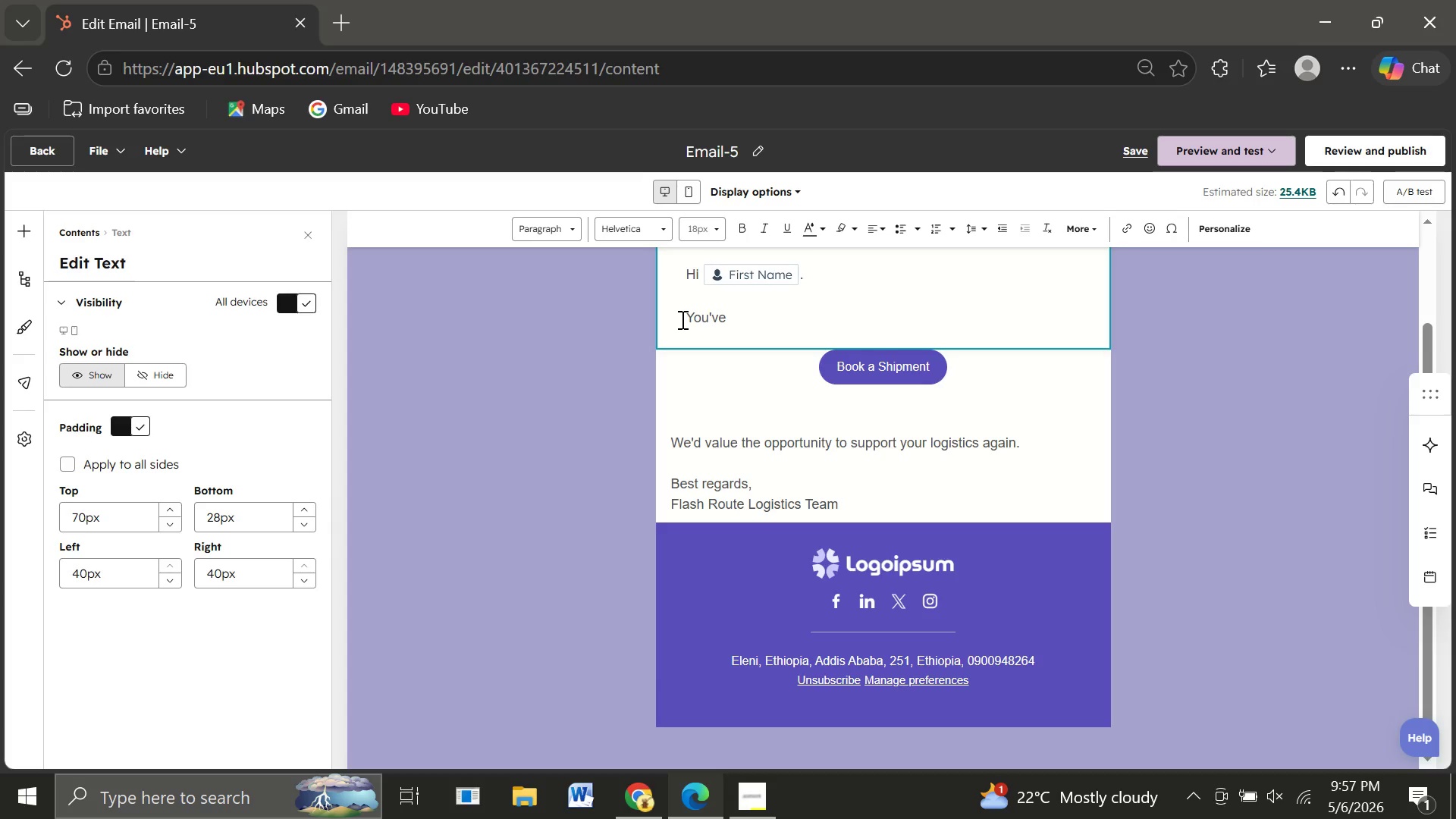 
type(seen how small gaps especially around)
 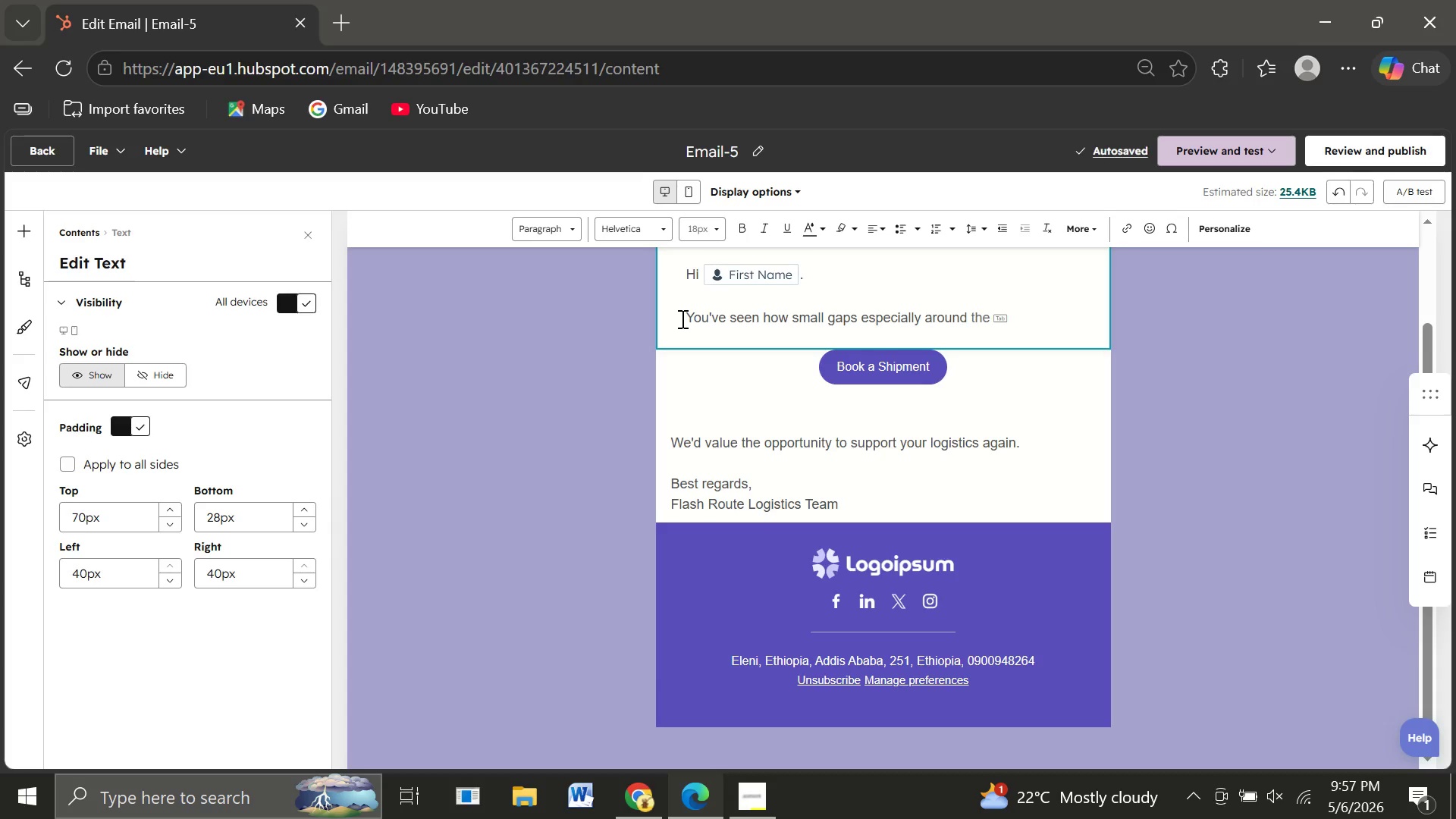 
key(Space)
 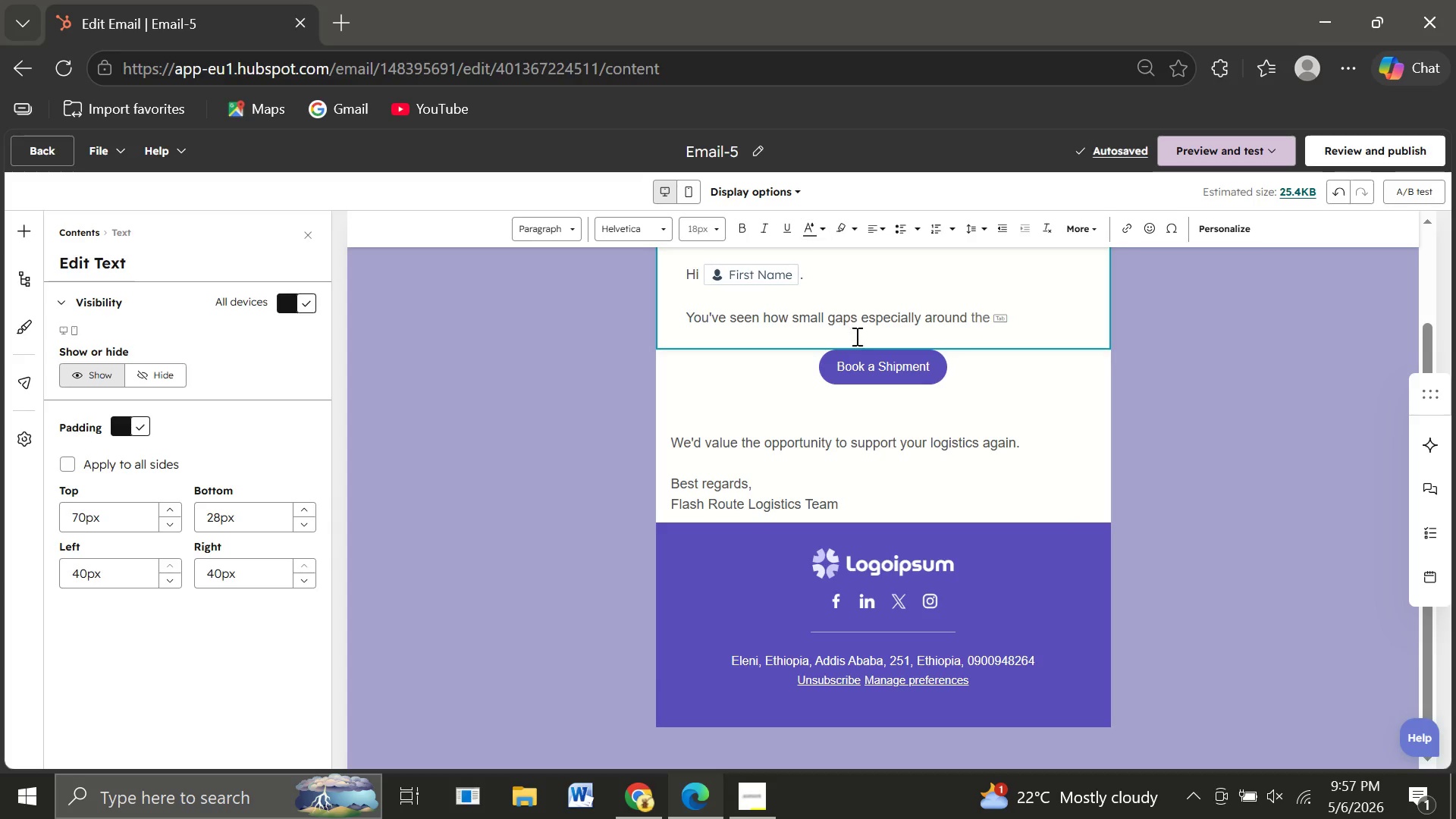 
wait(8.89)
 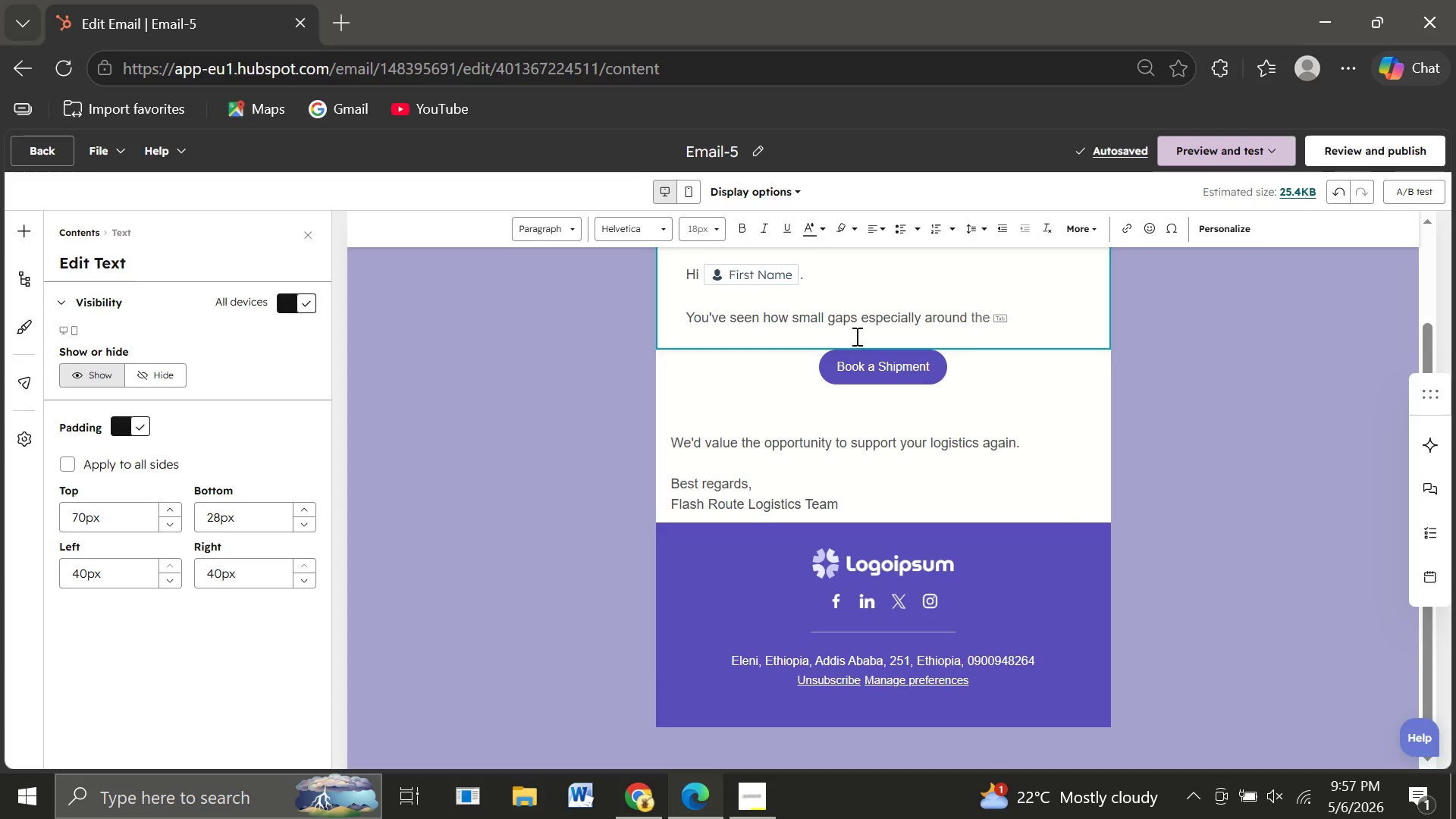 
left_click([1223, 228])
 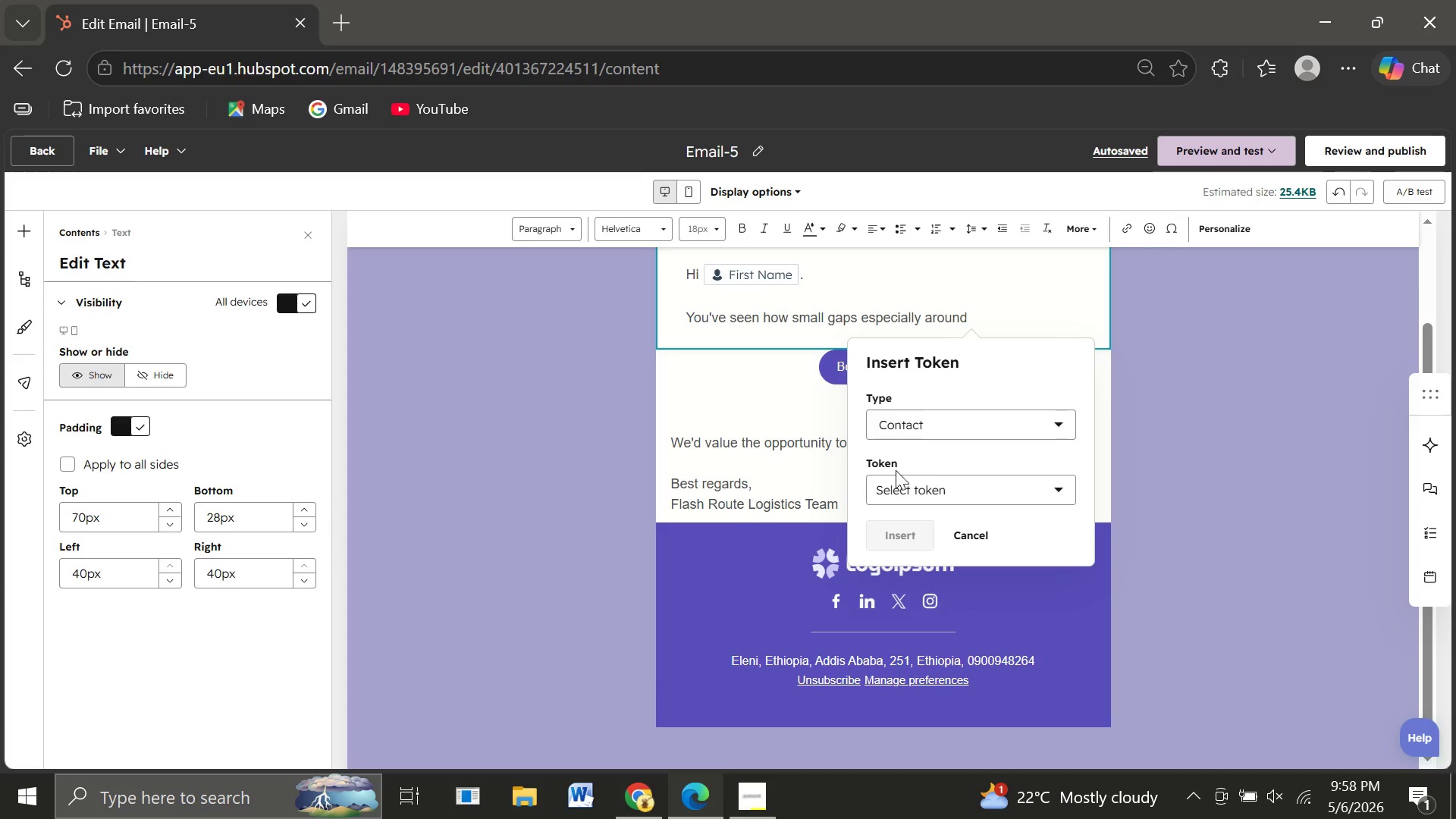 
left_click([896, 494])
 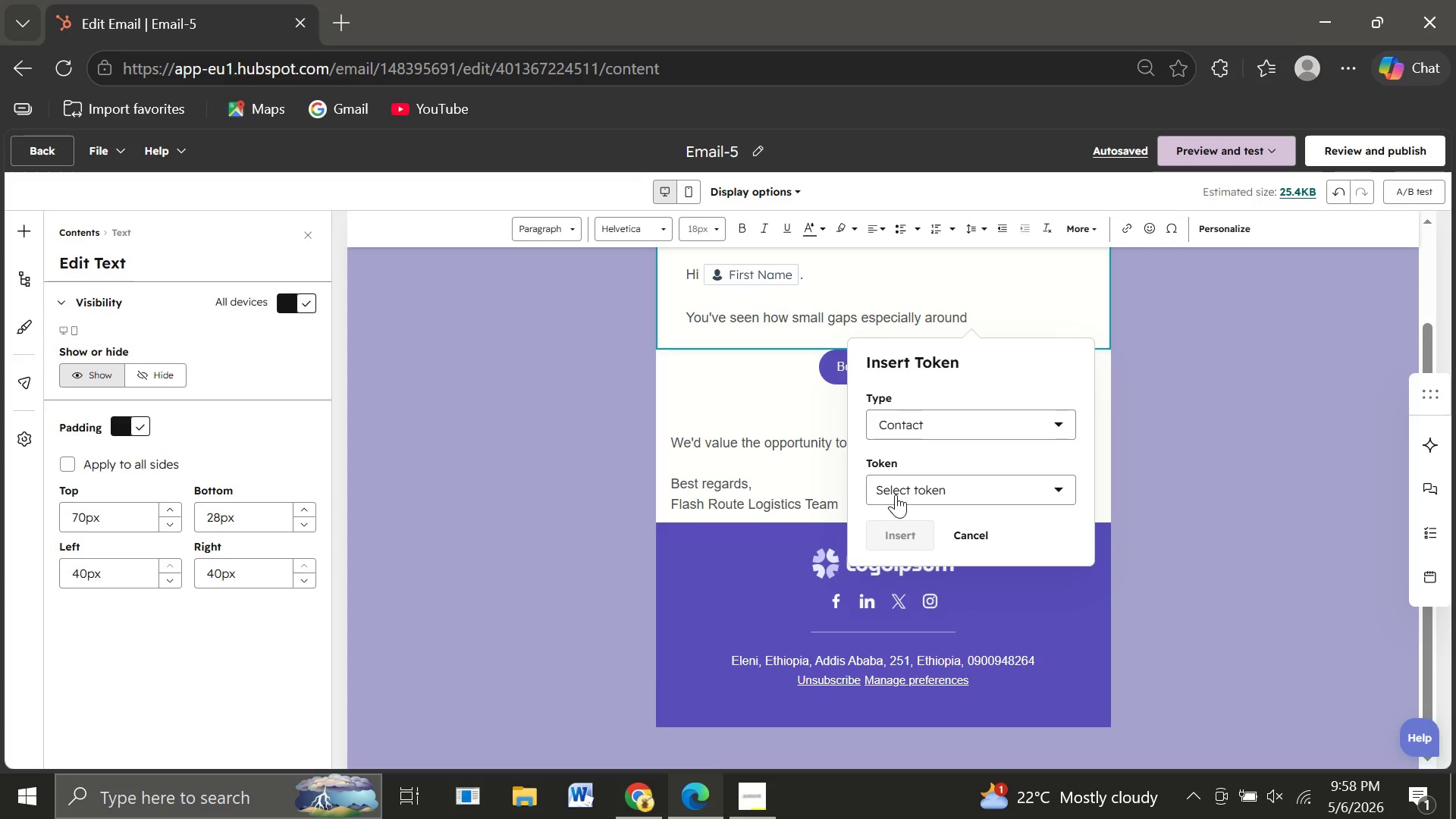 
type(prima)
 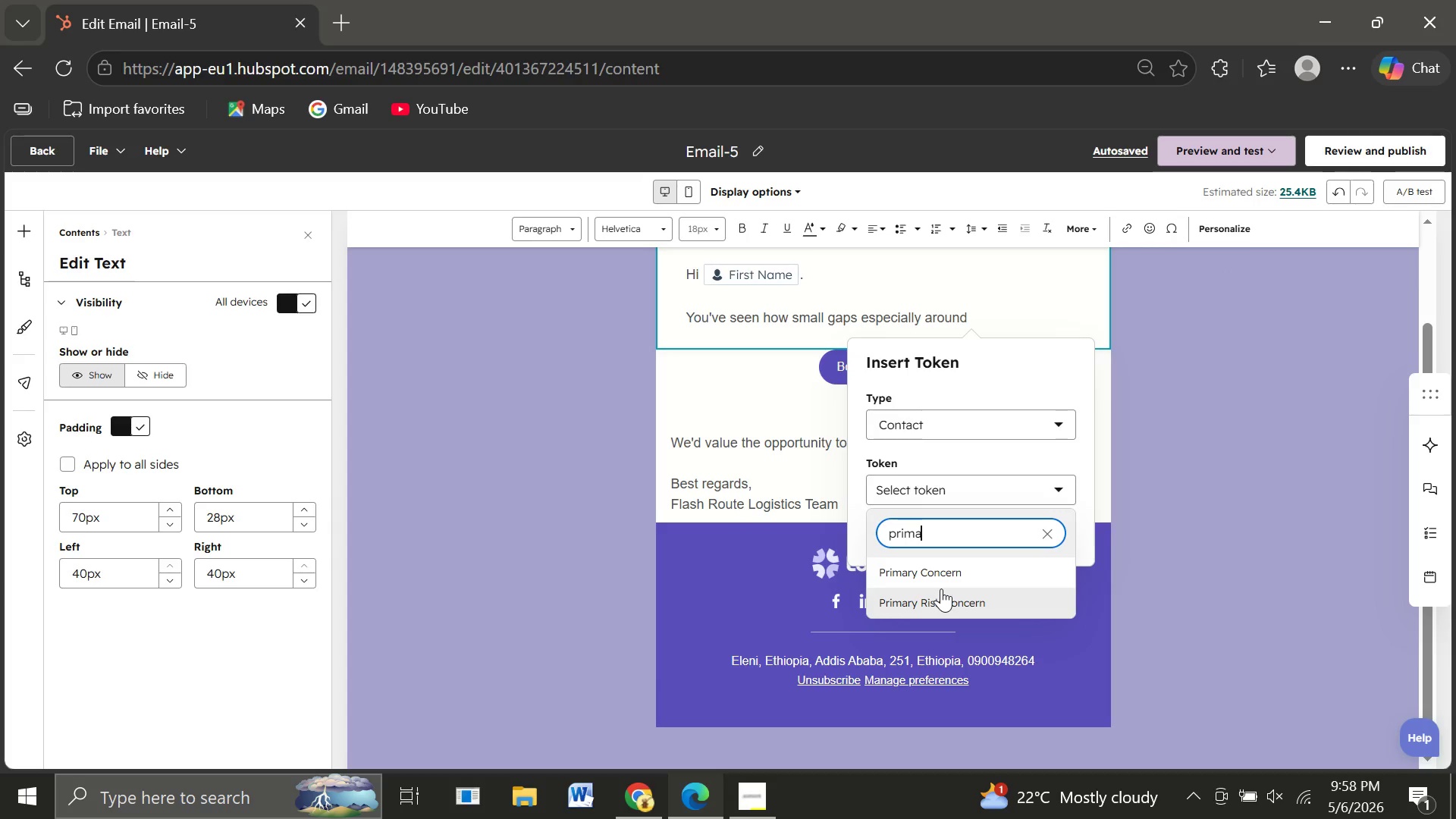 
left_click([941, 588])
 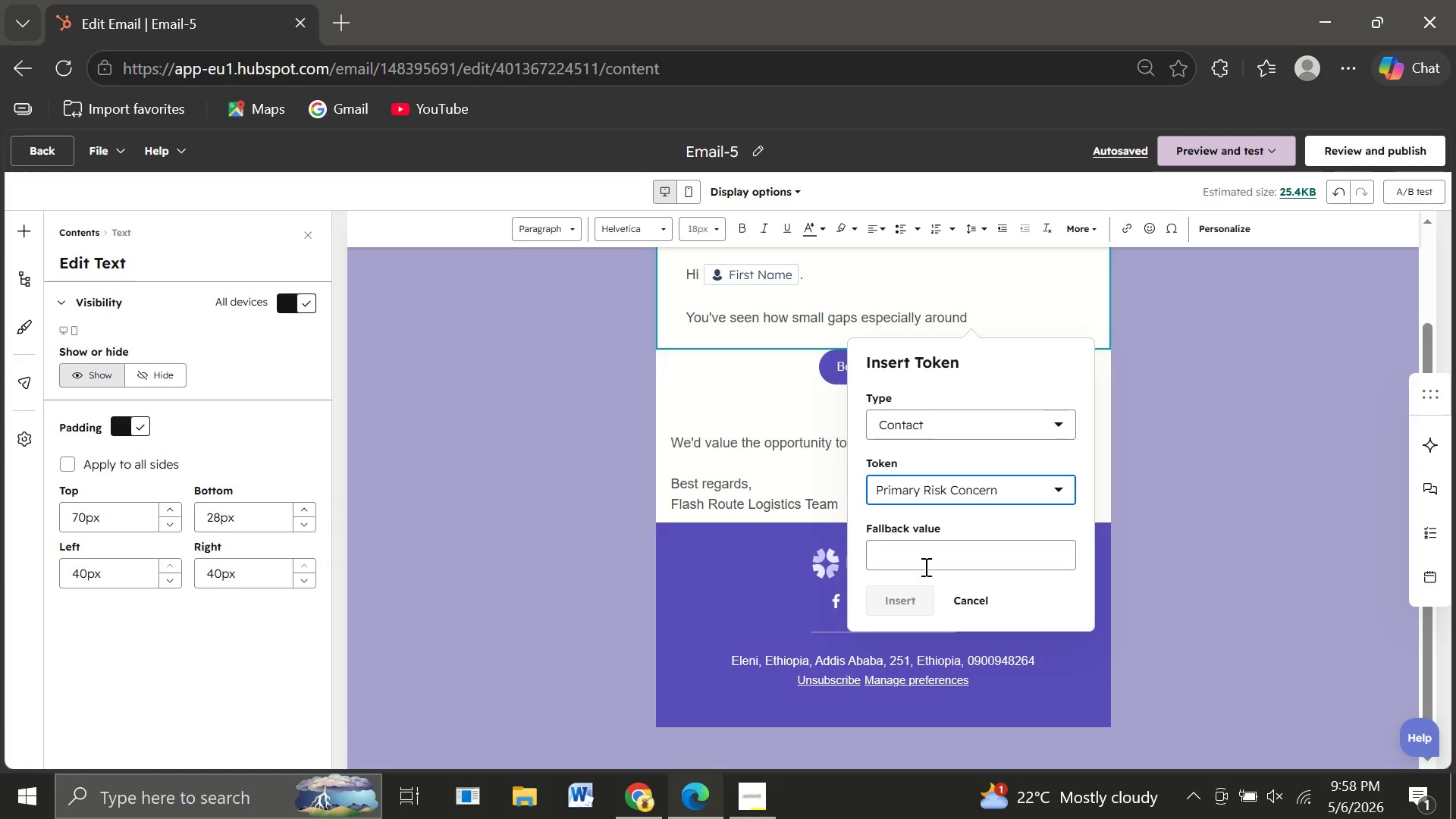 
left_click([905, 549])
 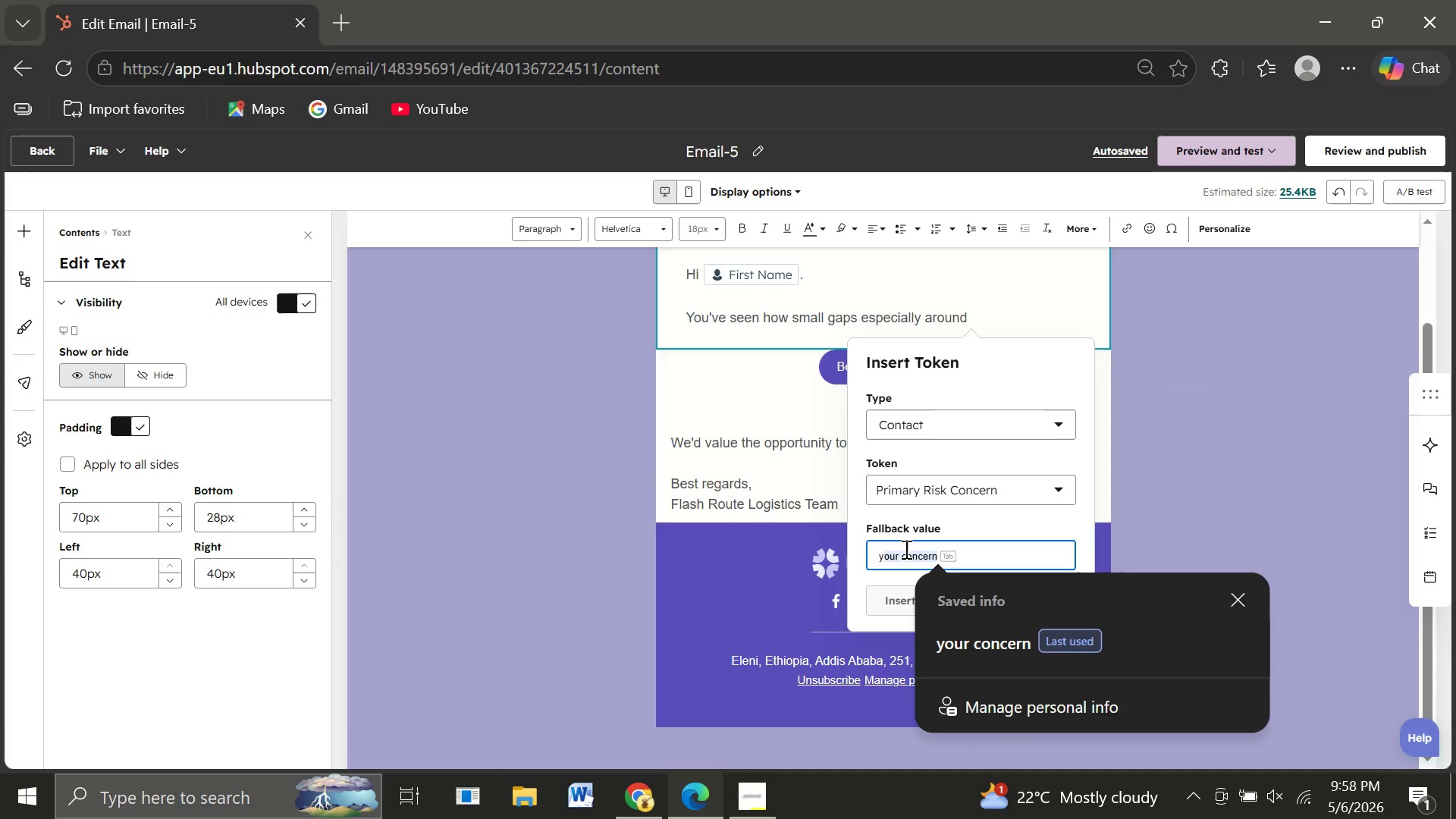 
type(you)
 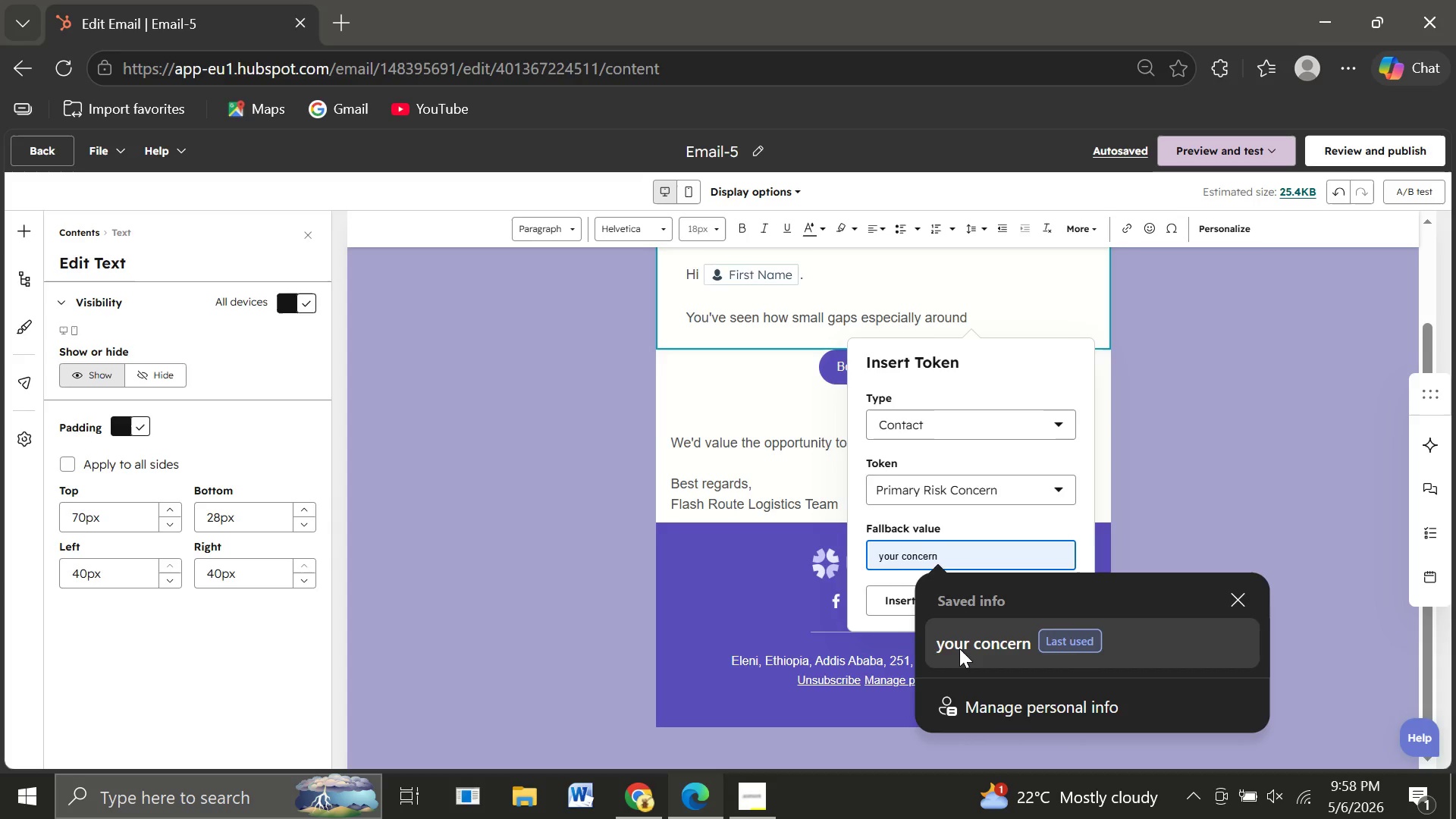 
left_click([959, 648])
 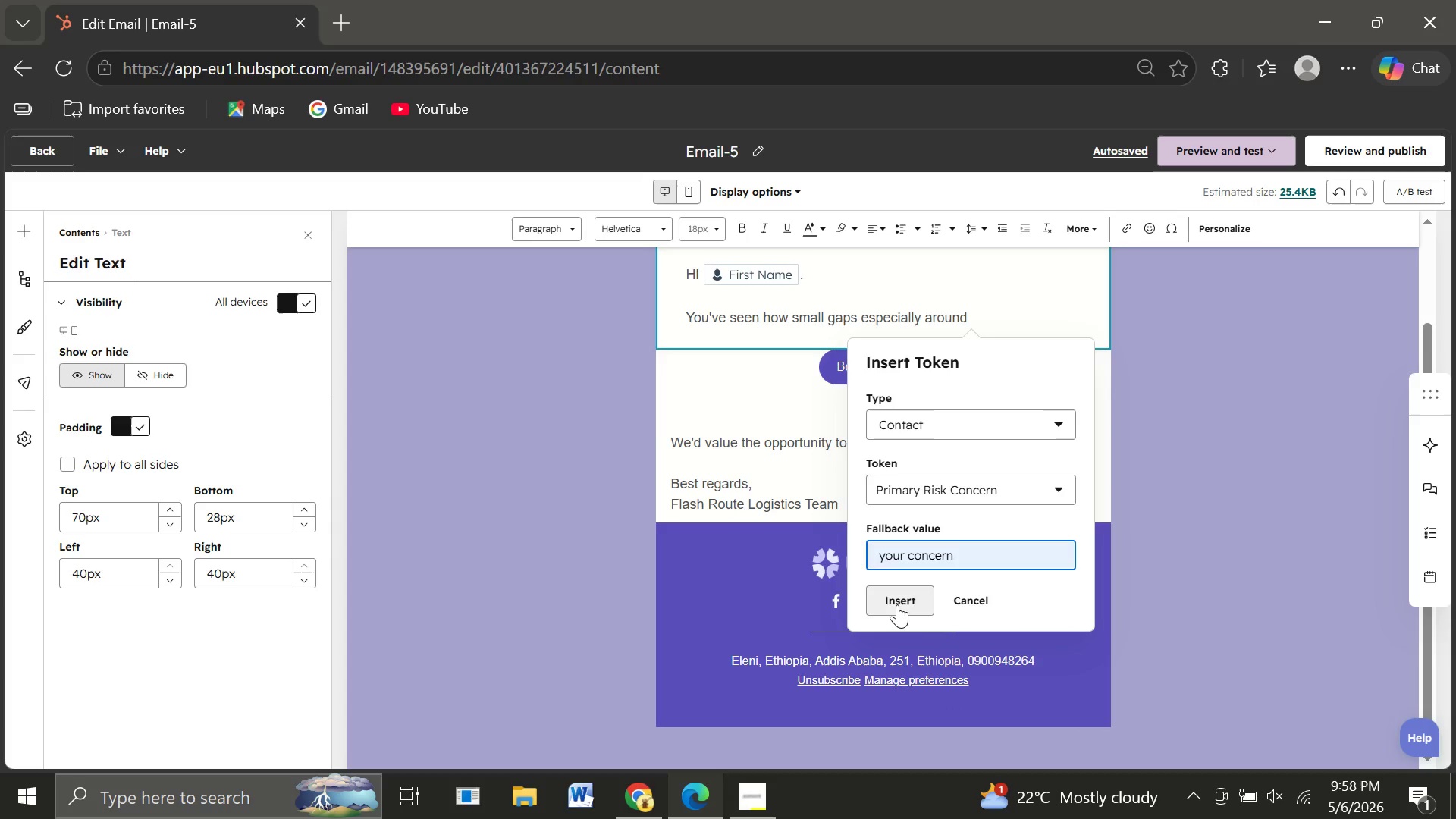 
left_click([897, 604])
 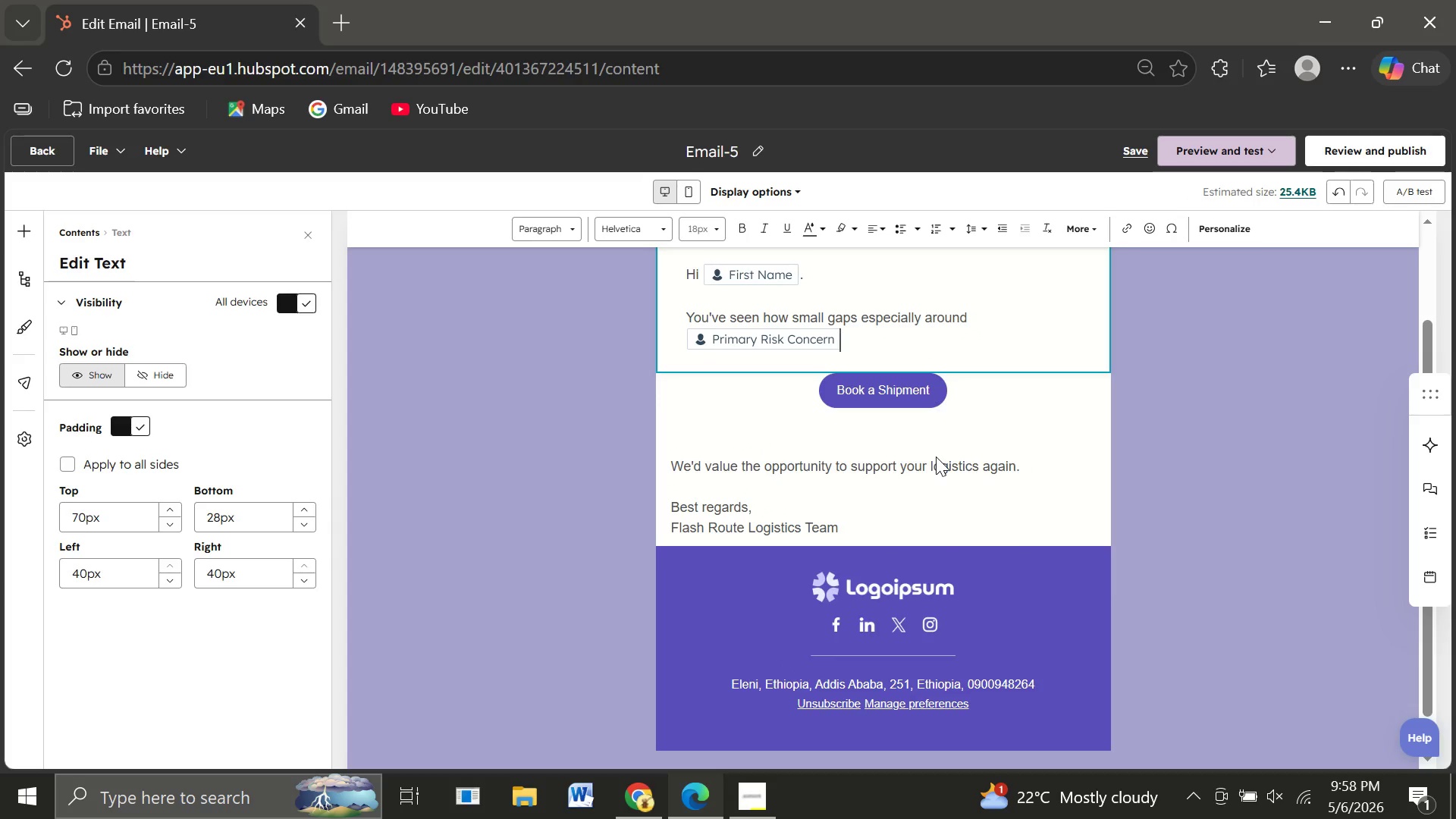 
type( can turn into major financial exposure for )
 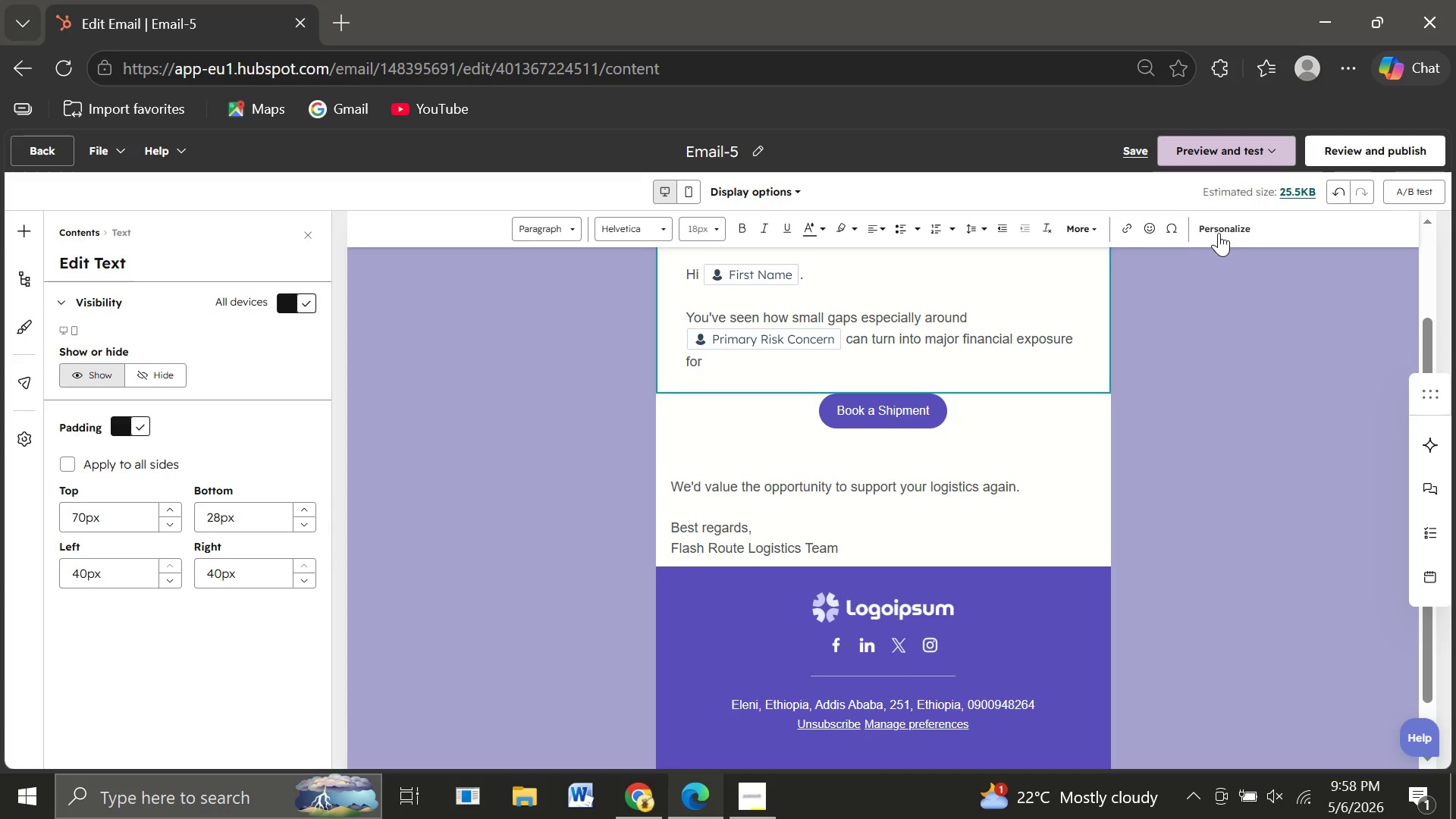 
left_click([1216, 224])
 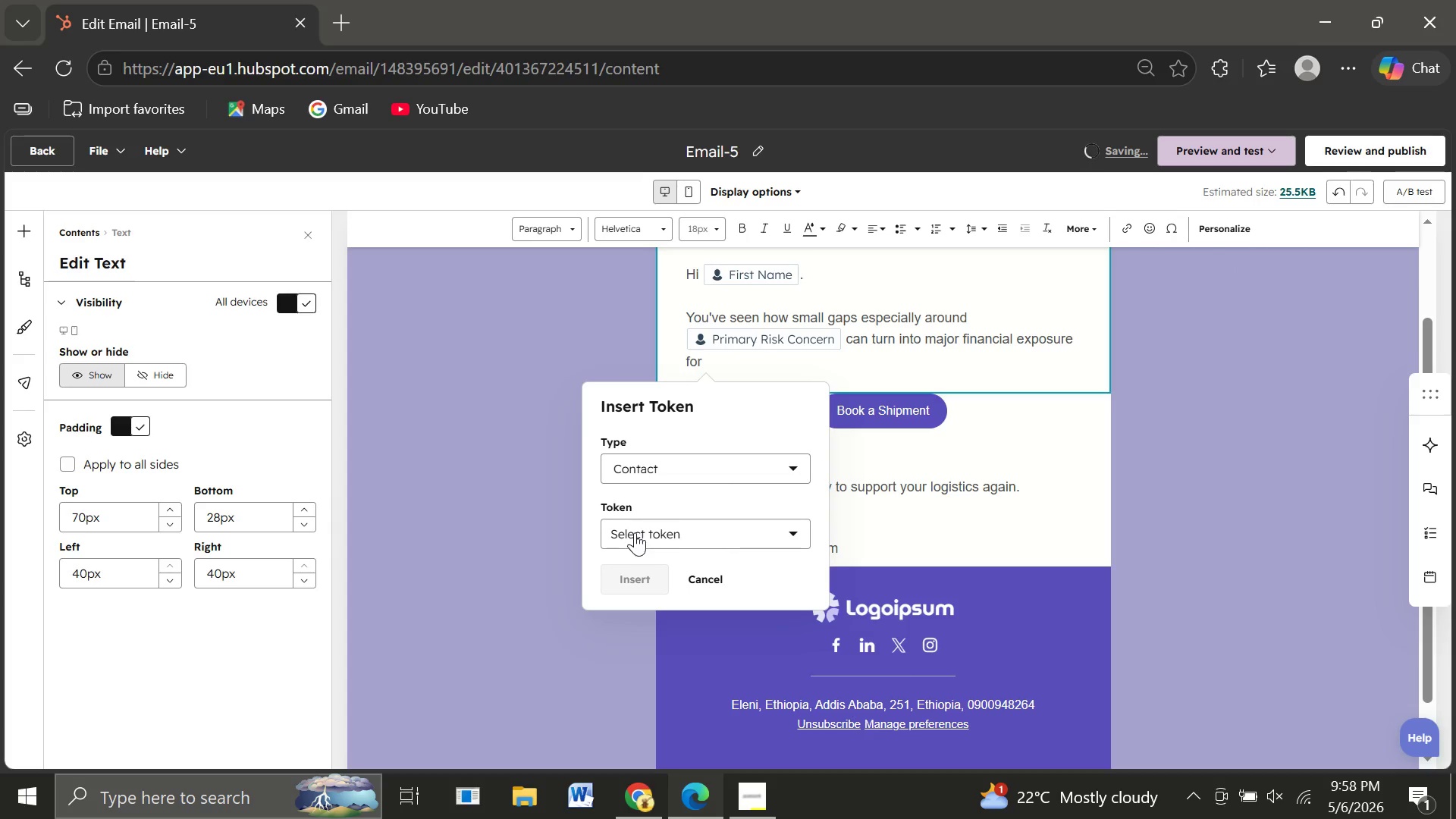 
left_click([635, 532])
 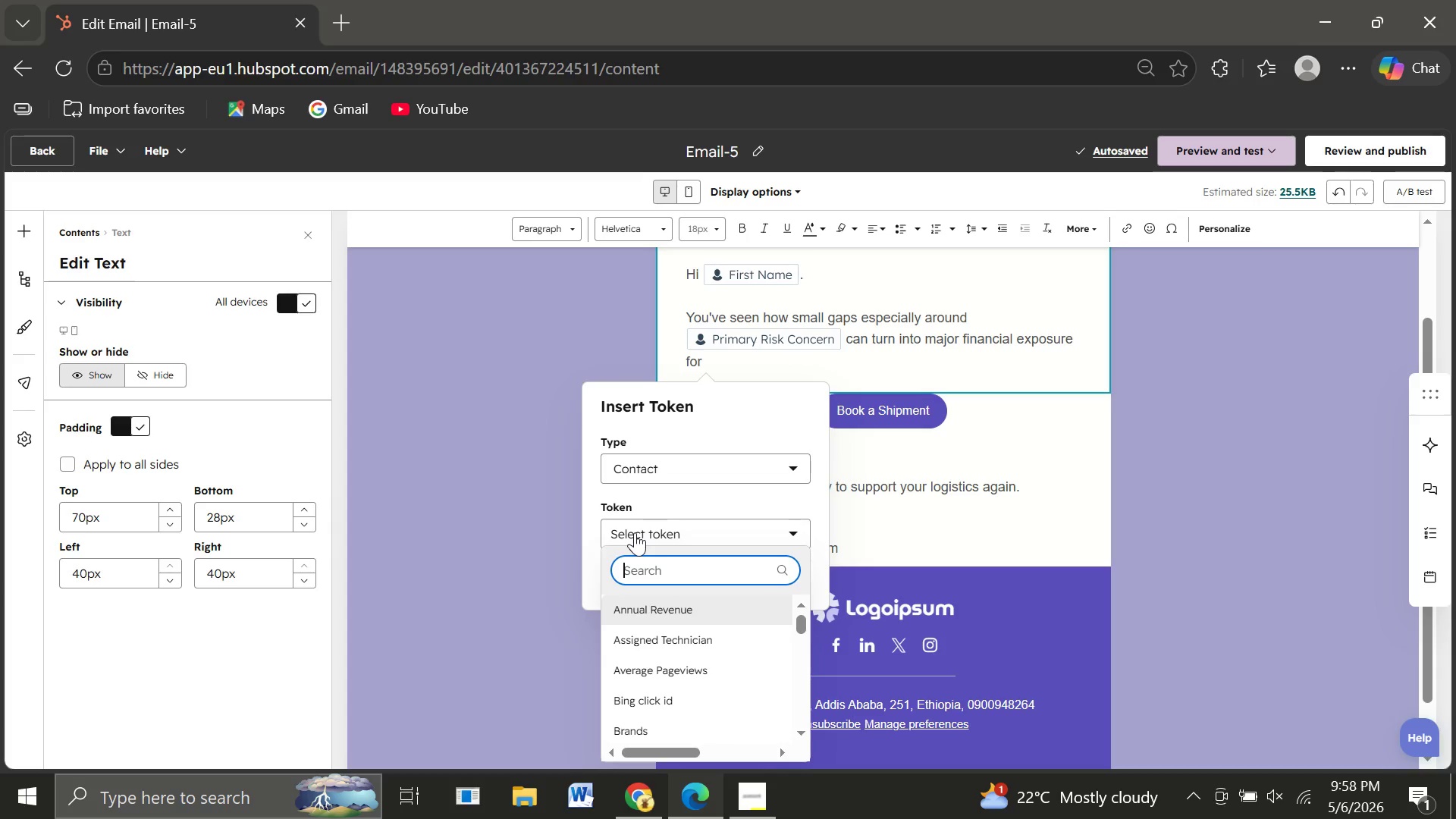 
wait(10.11)
 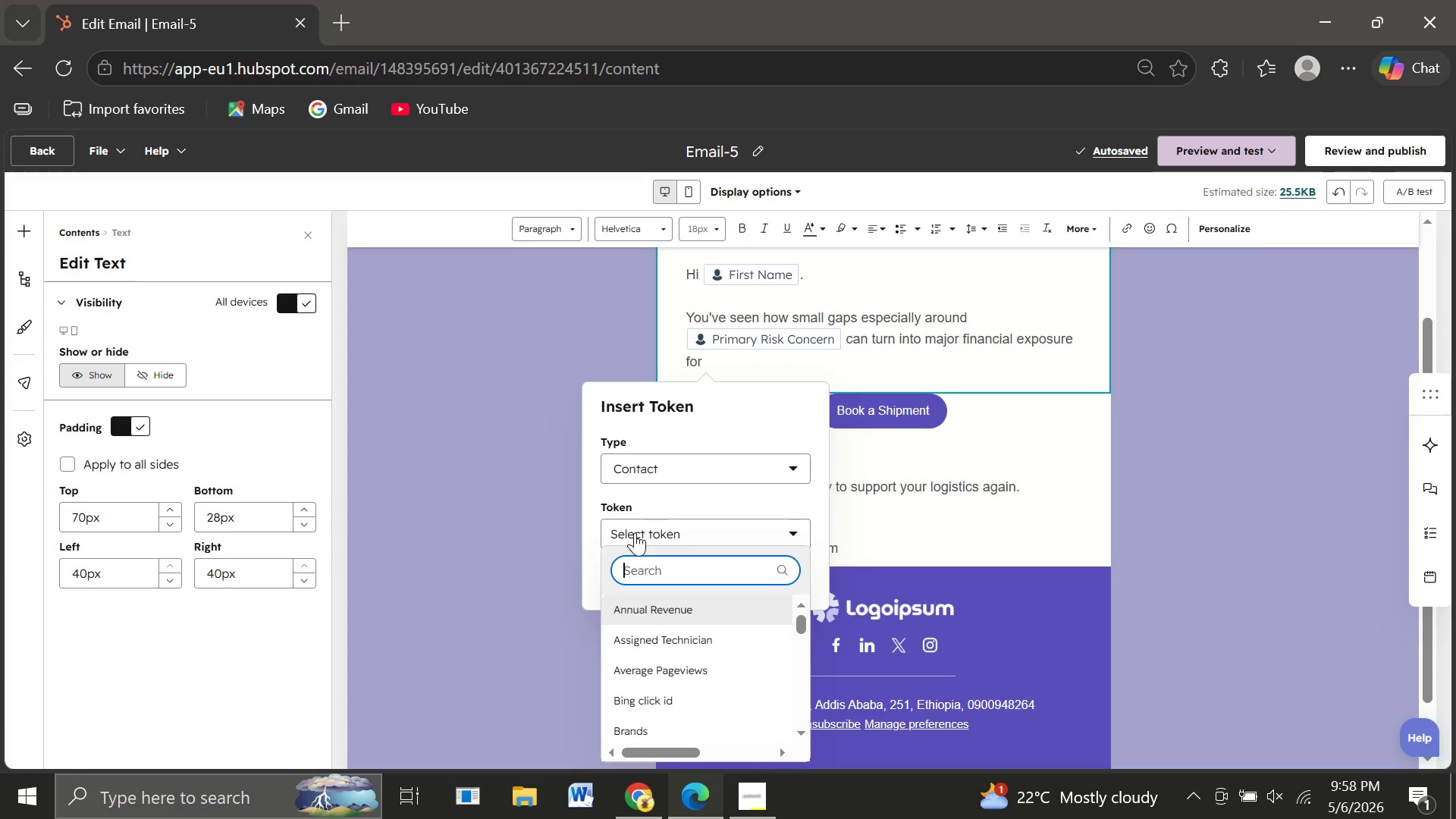 
type(ind)
 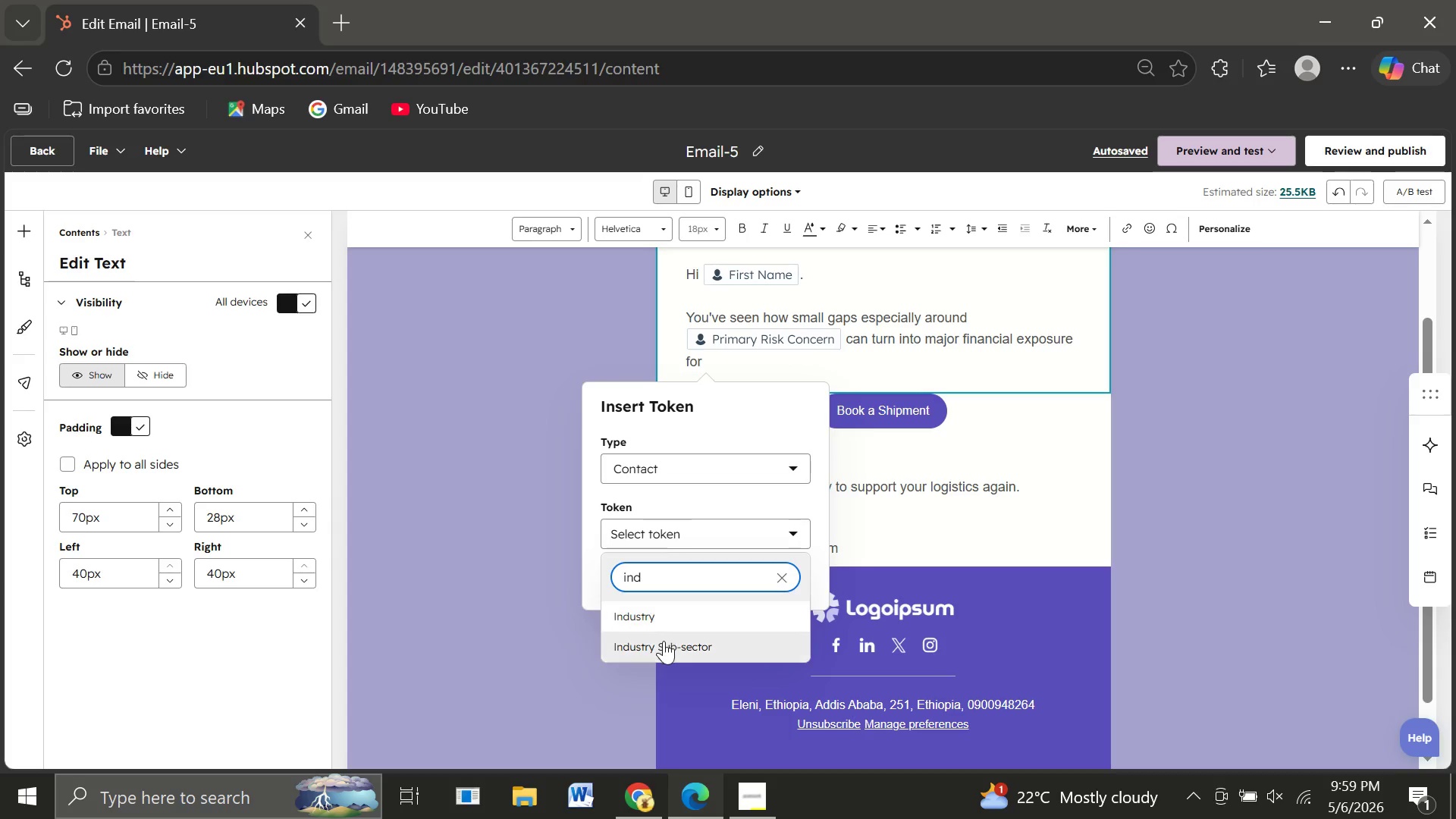 
left_click([664, 644])
 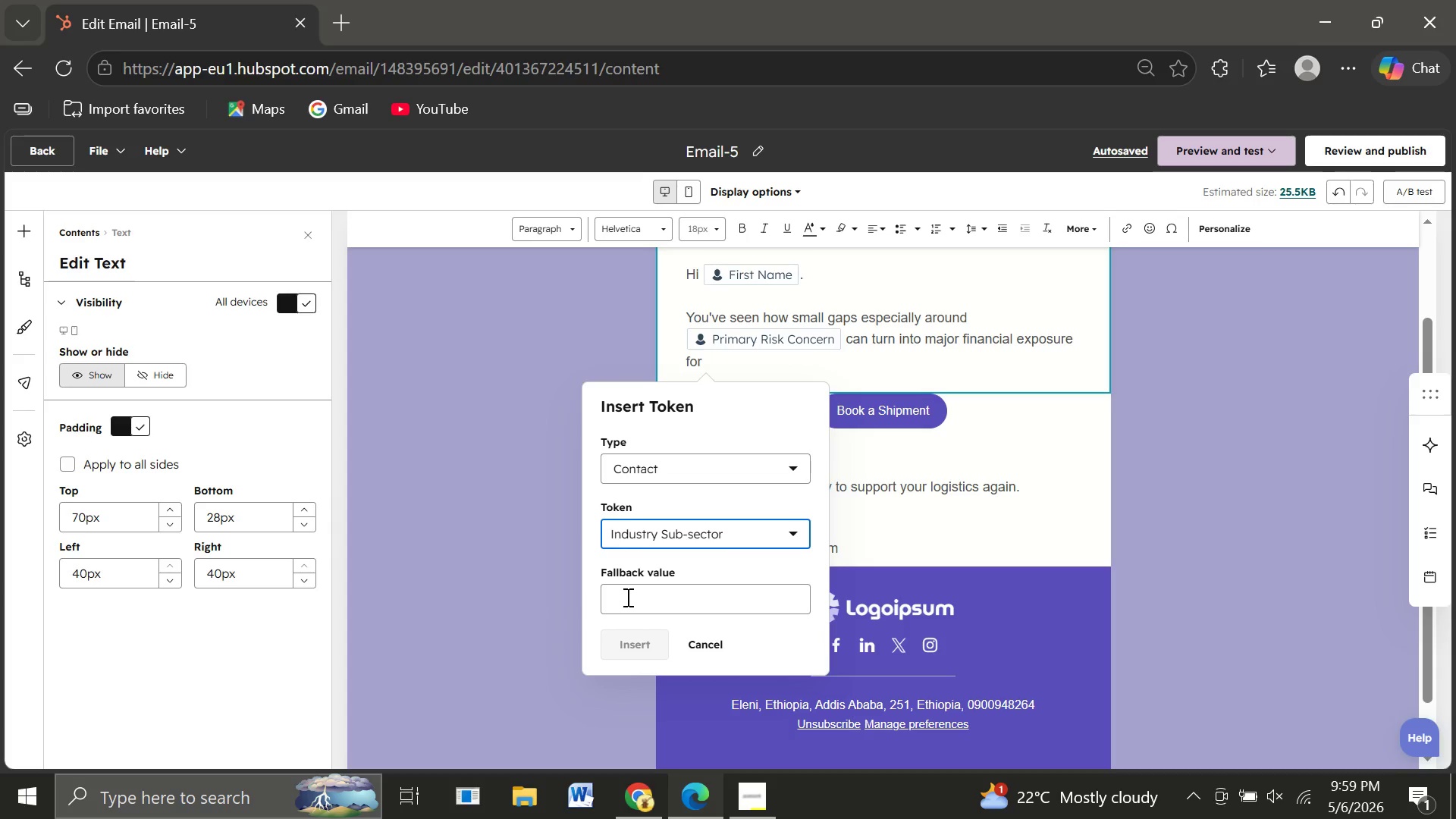 
left_click([626, 597])
 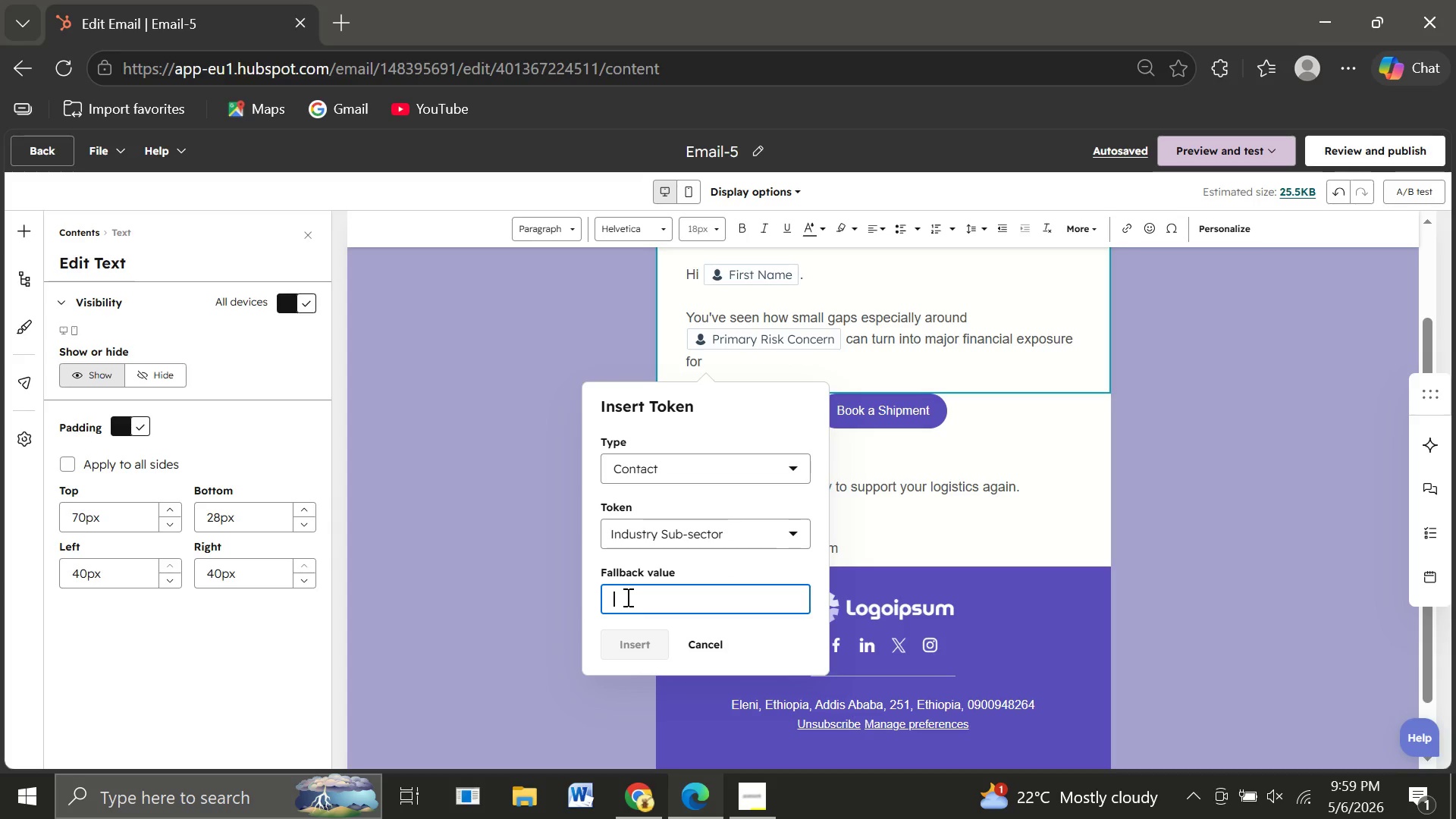 
type(your industry)
 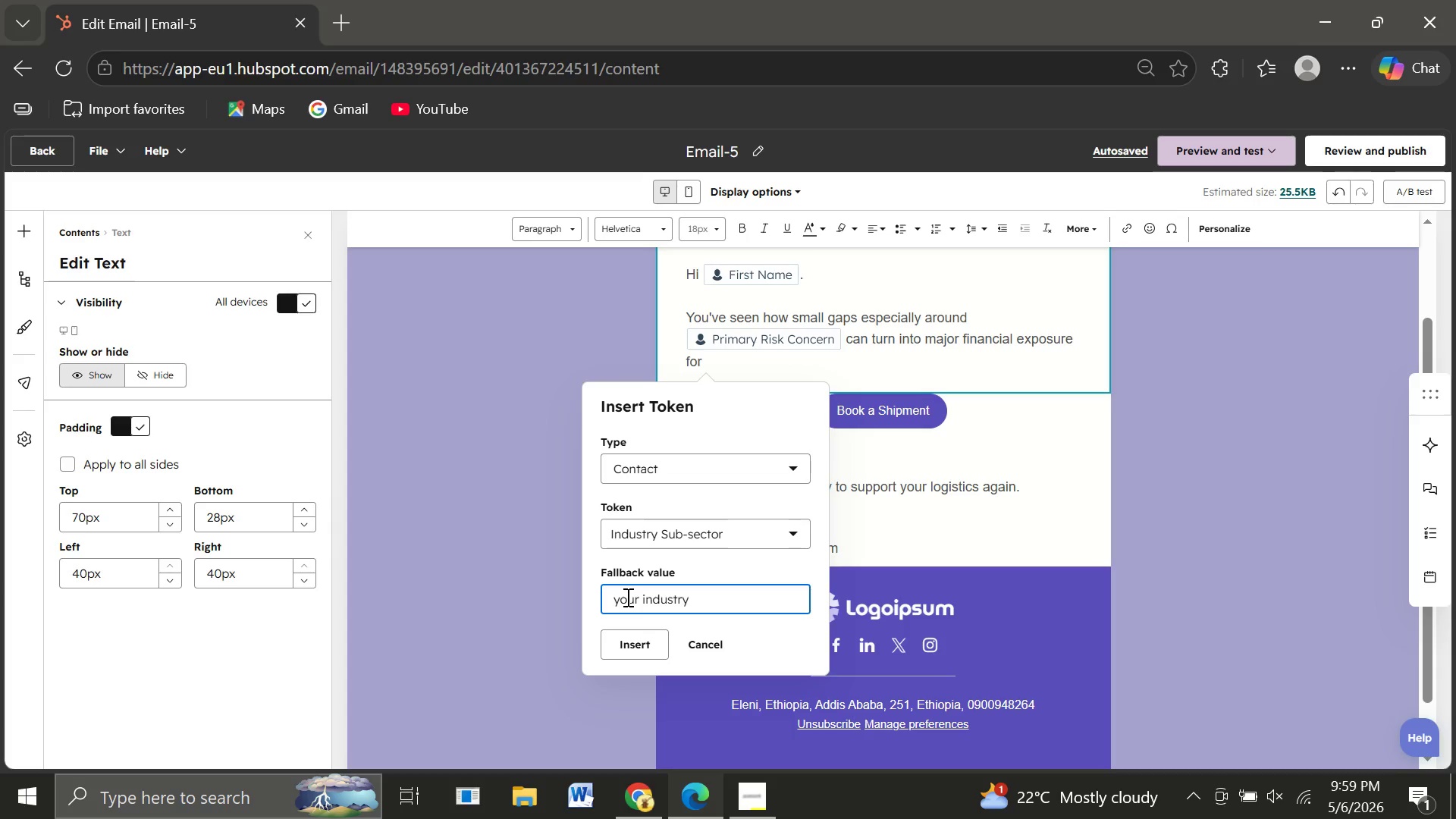 
key(Enter)
 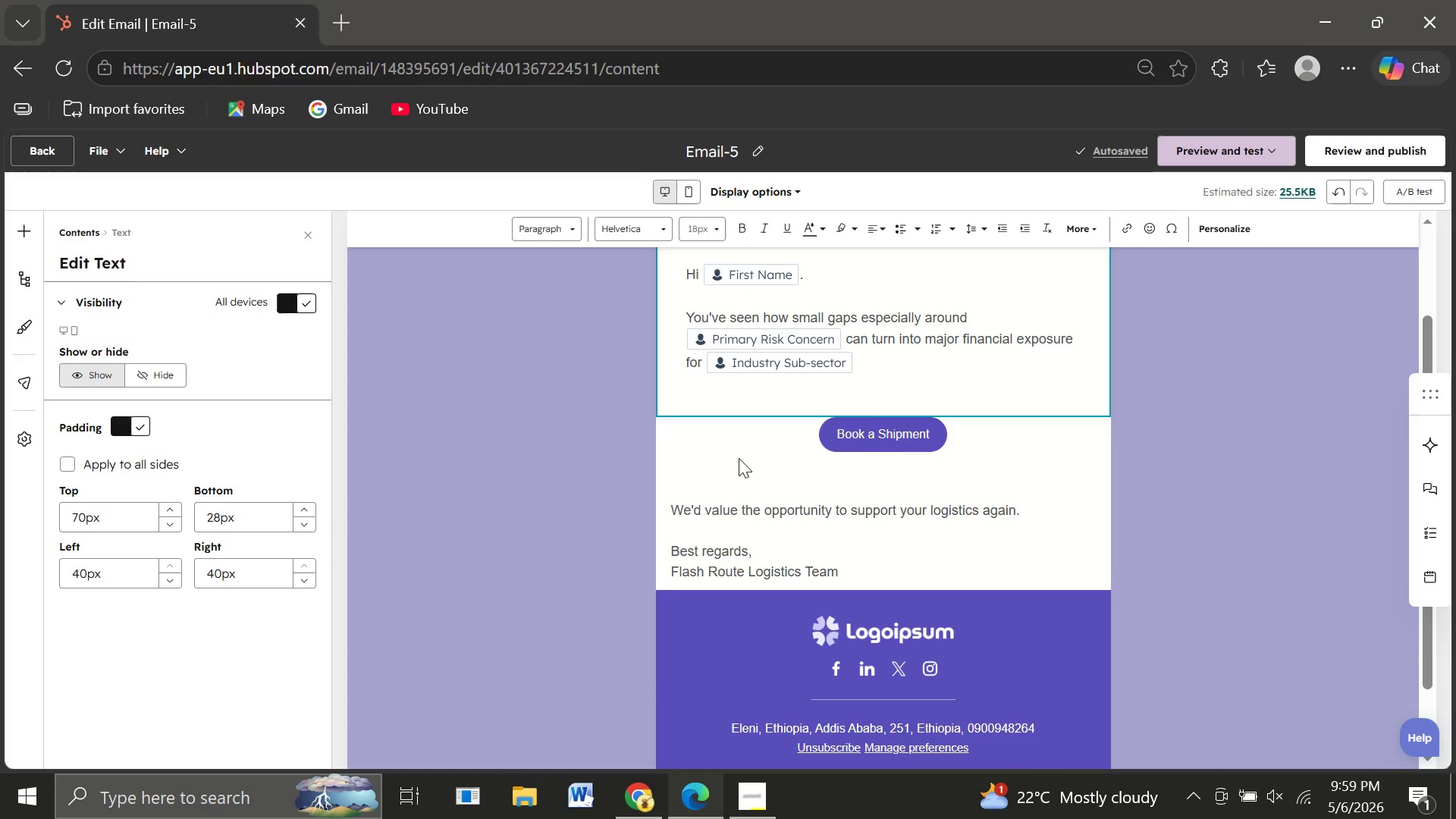 
wait(5.09)
 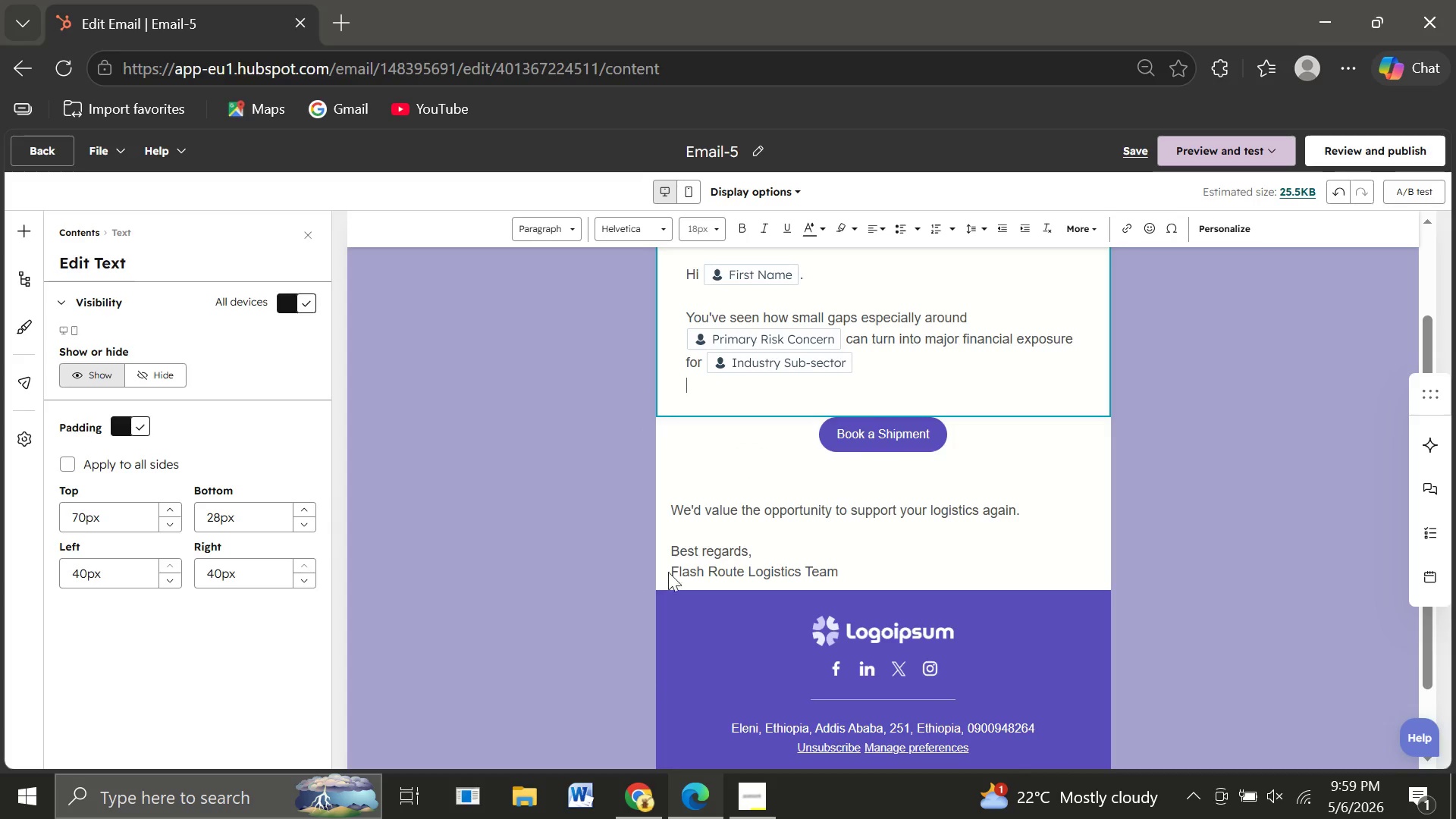 
left_click([868, 366])
 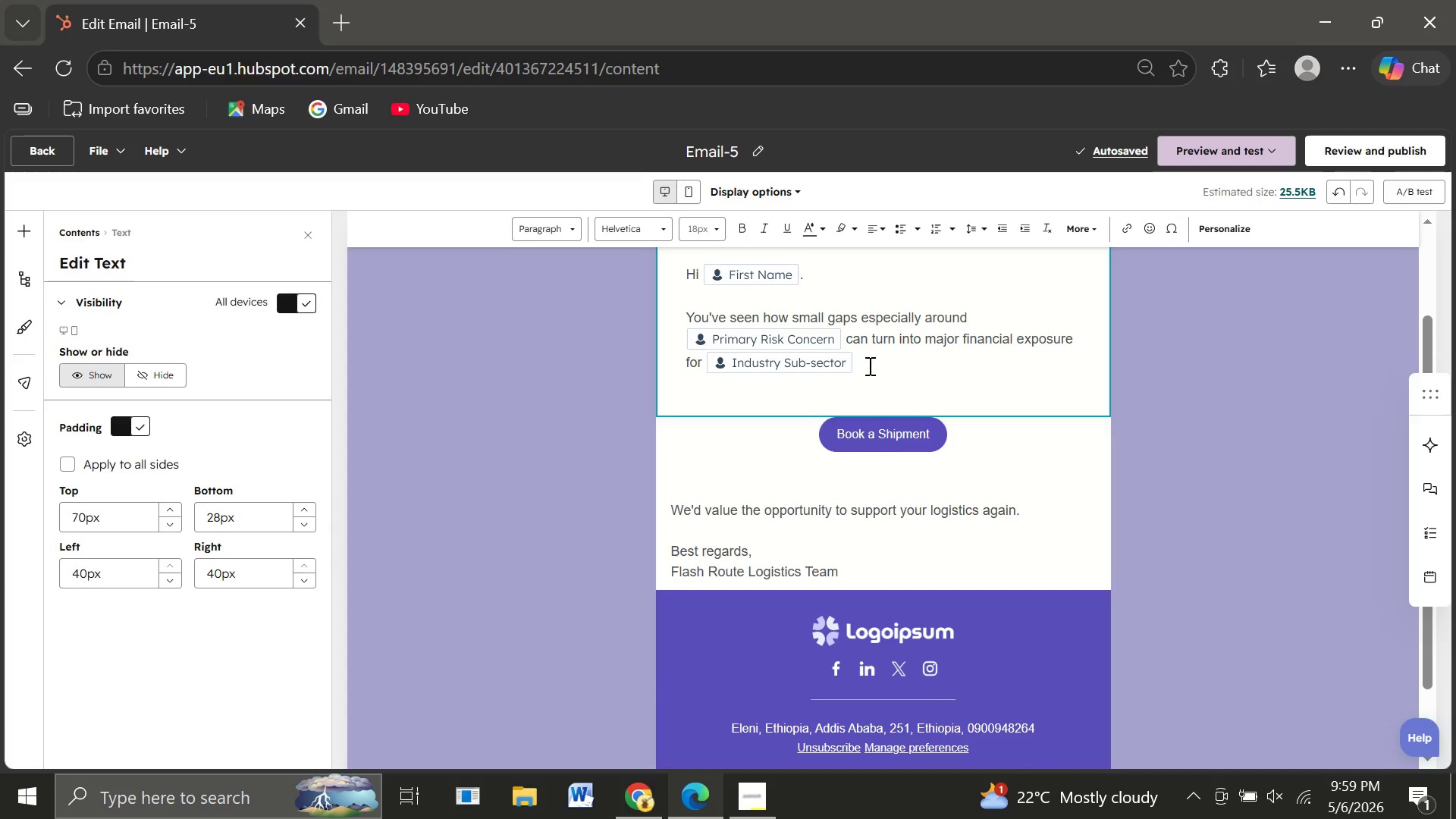 
type( firms.)
 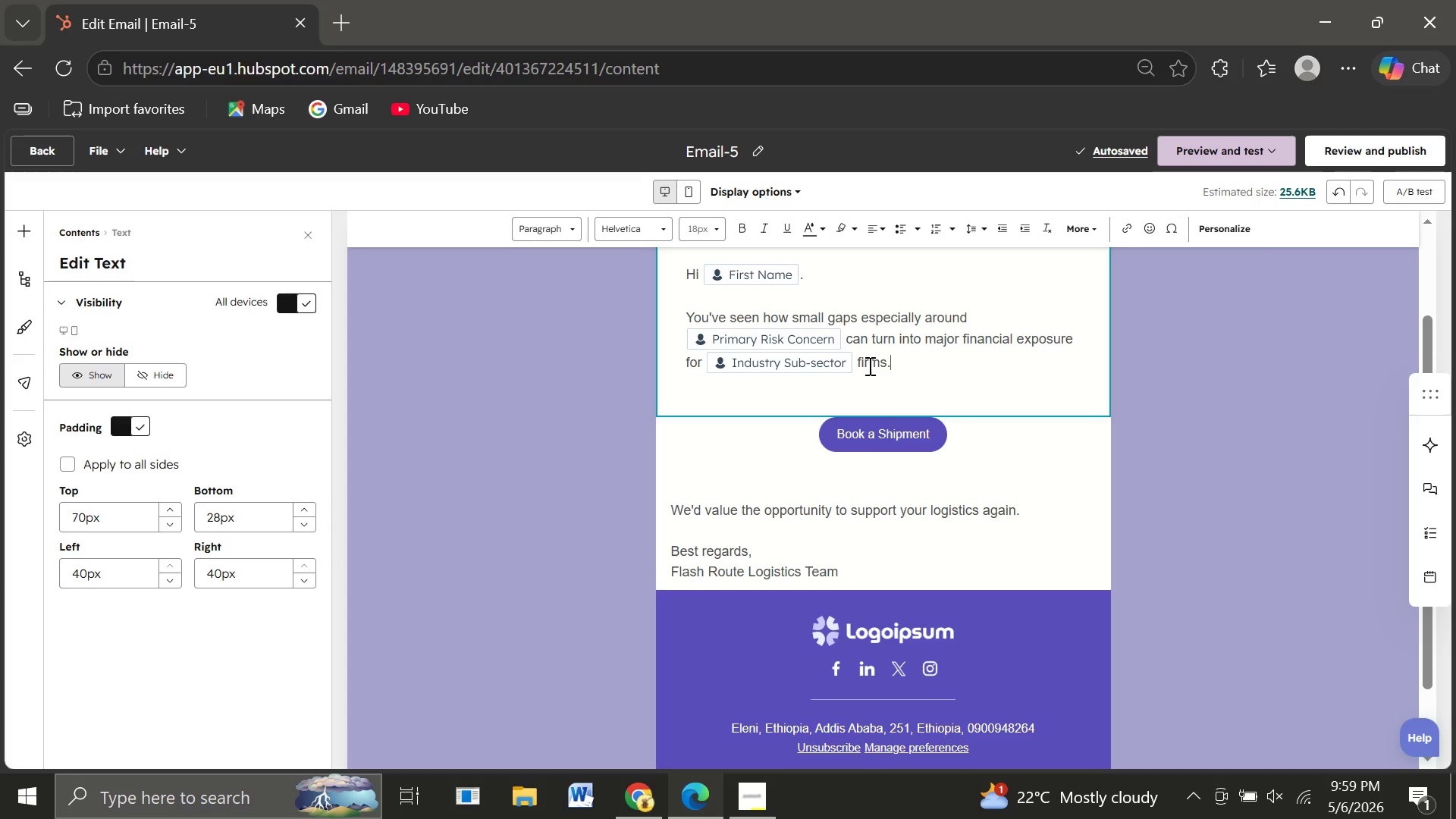 
wait(7.12)
 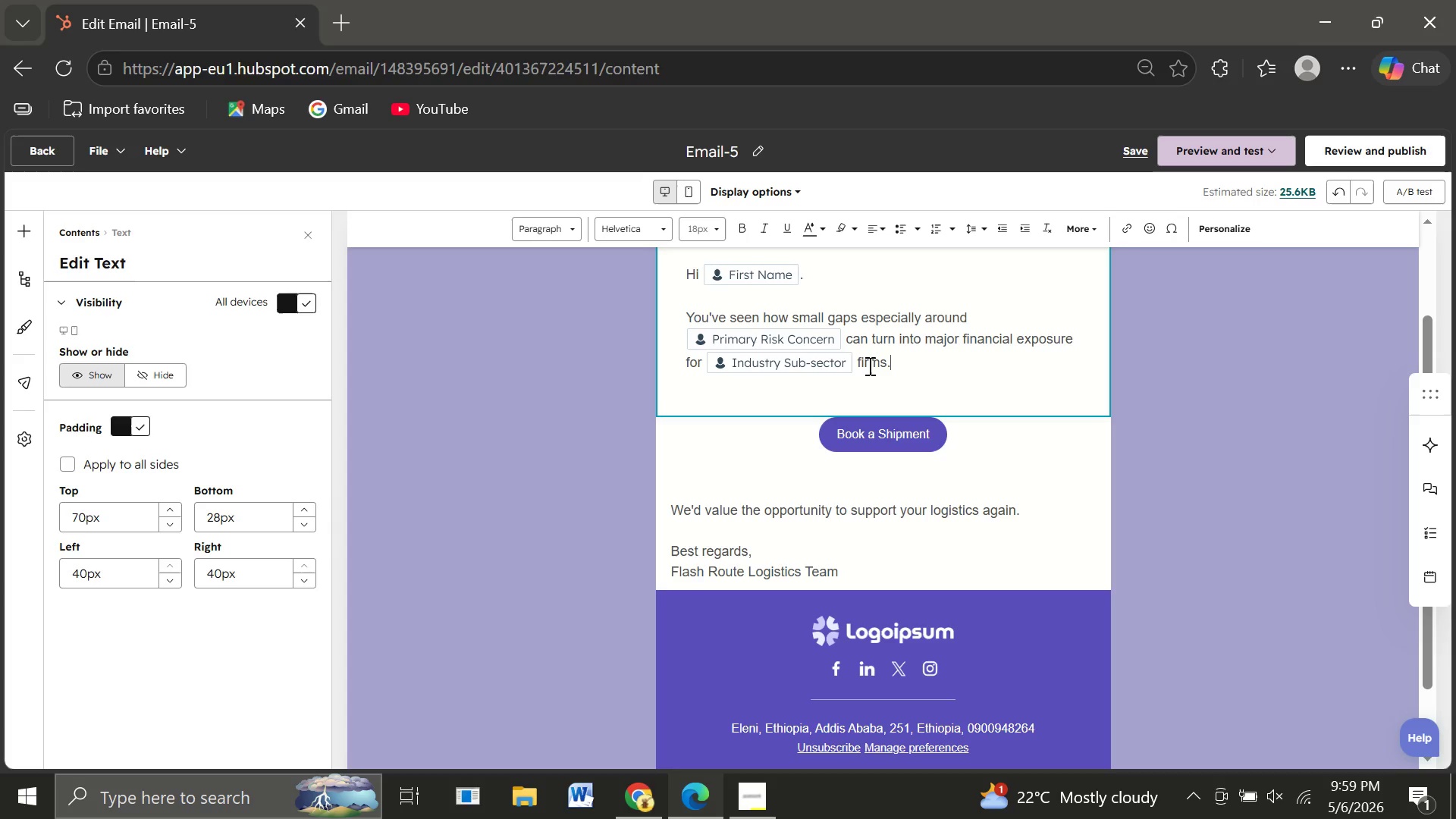 
left_click([710, 397])
 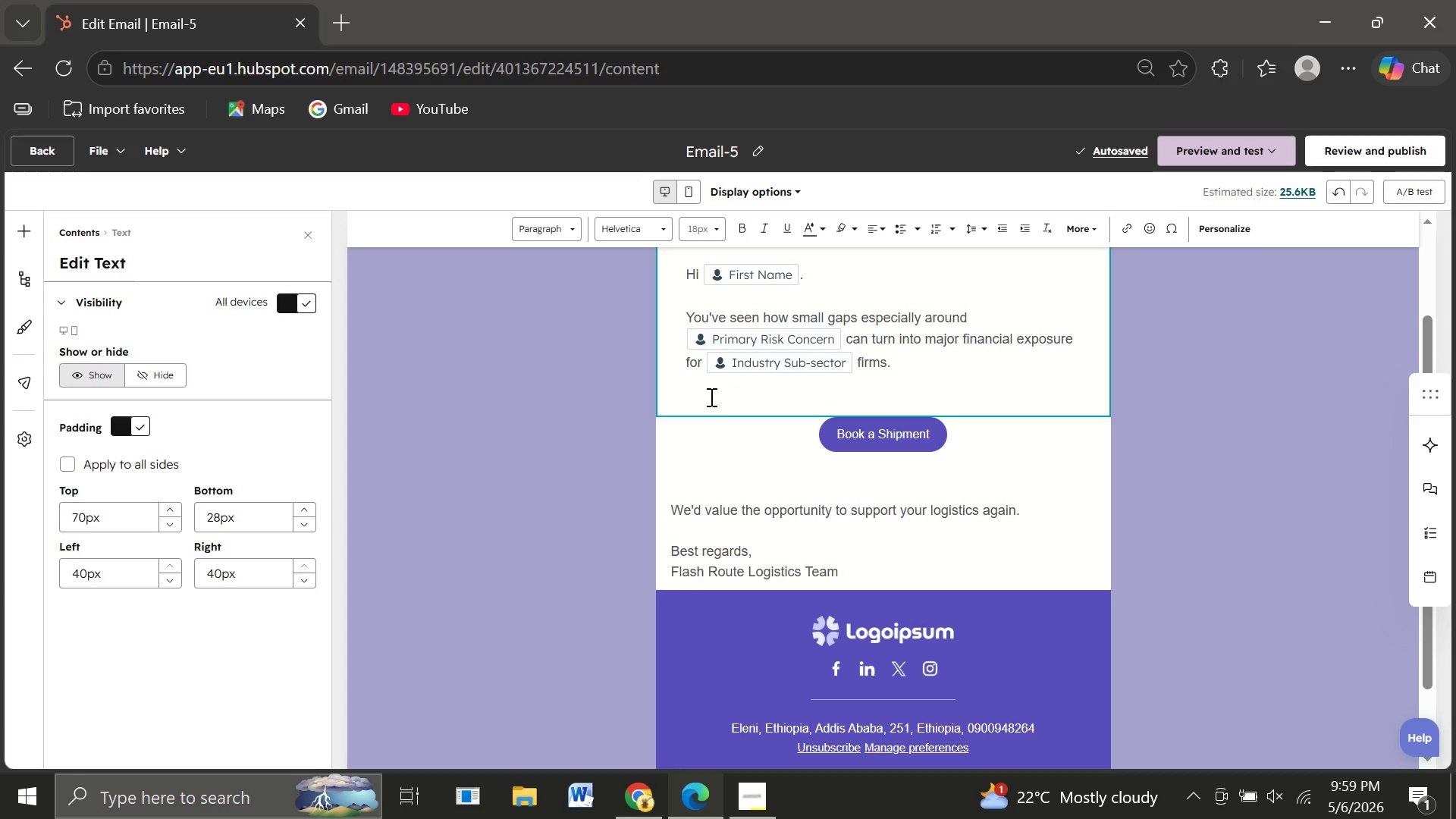 
double_click([710, 397])
 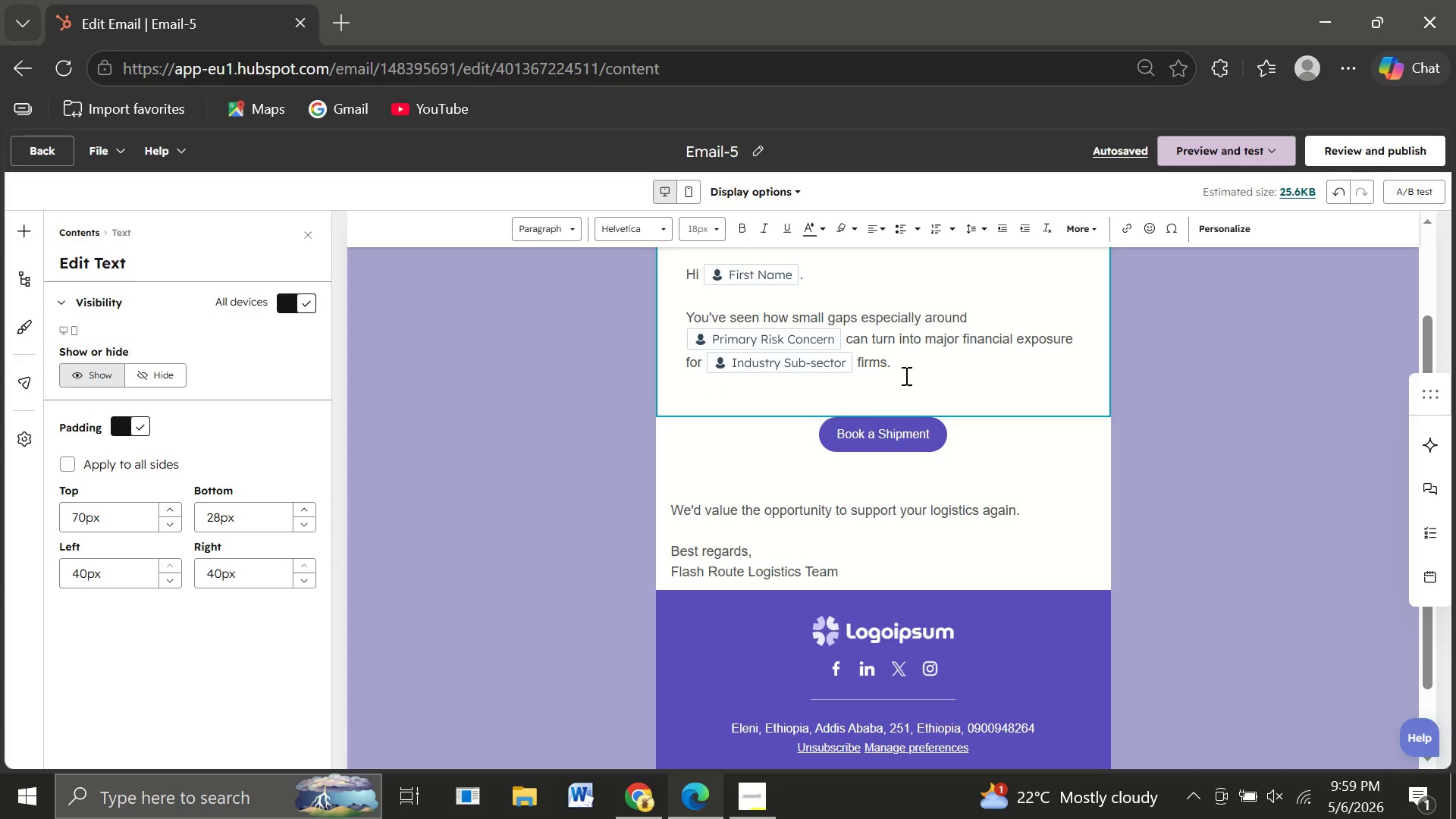 
left_click([905, 375])
 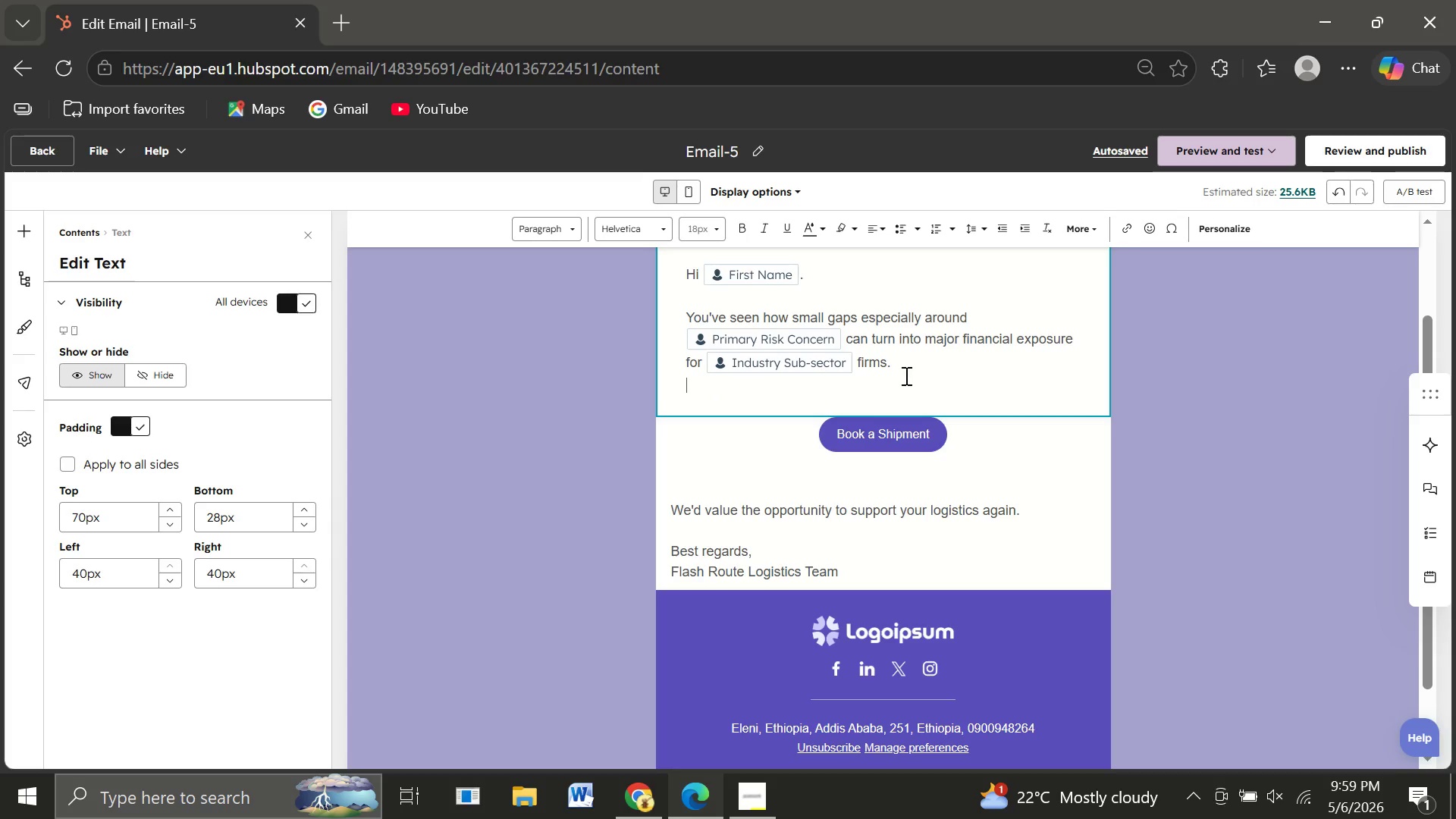 
key(Enter)
 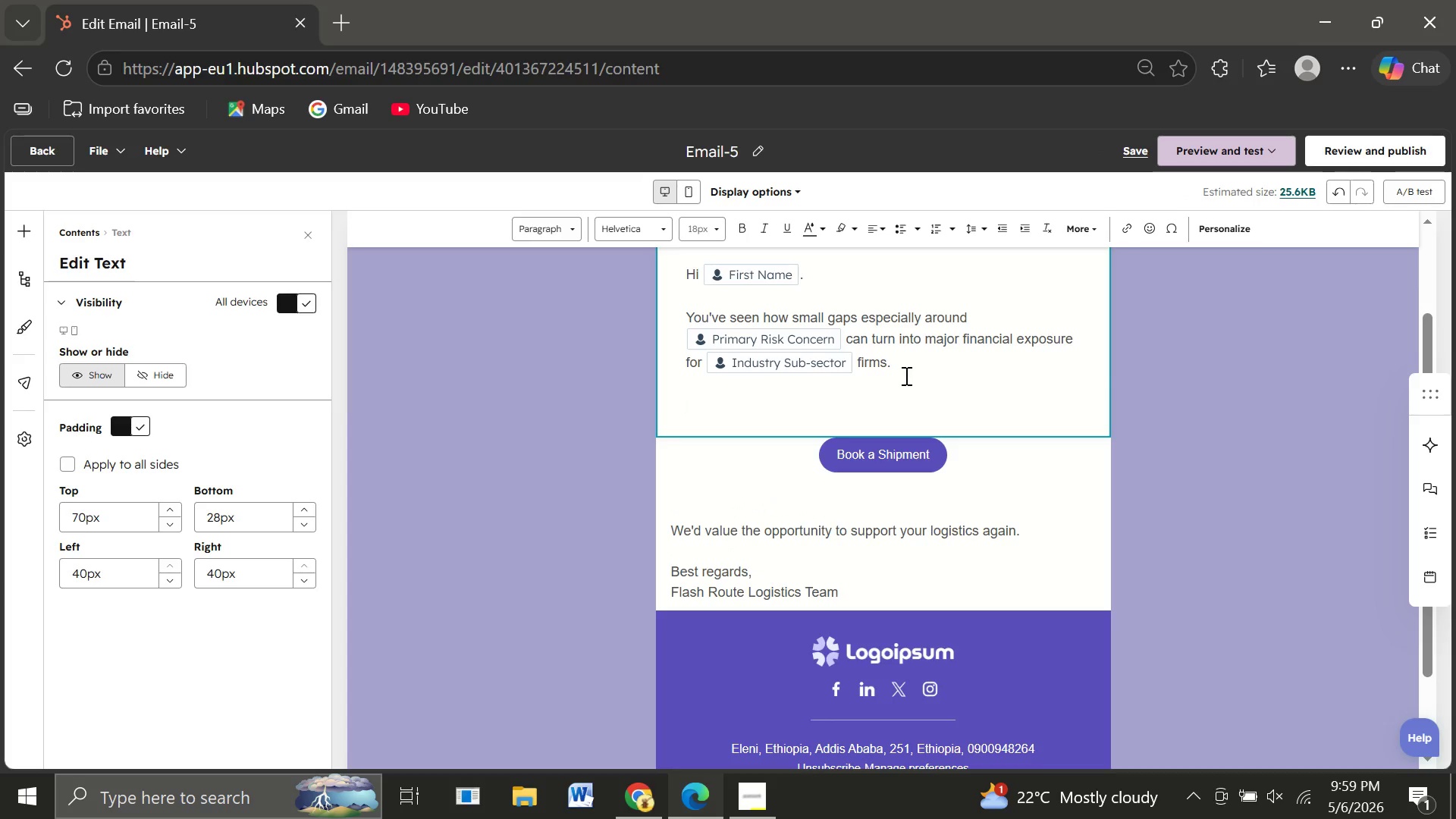 
type(The )
 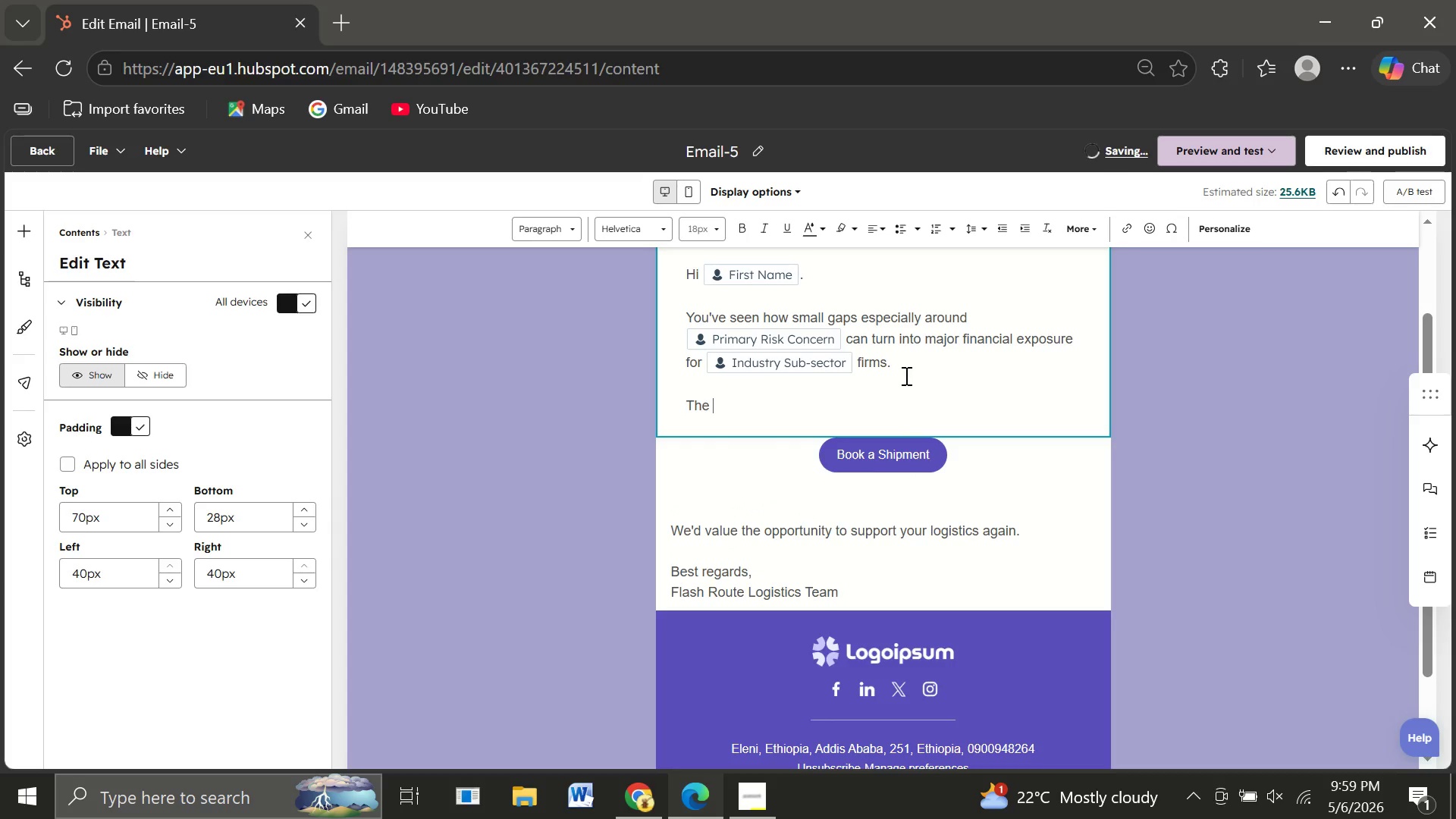 
type(challenge is simple )
key(Backspace)
type(")
key(Backspace)
type(:)
 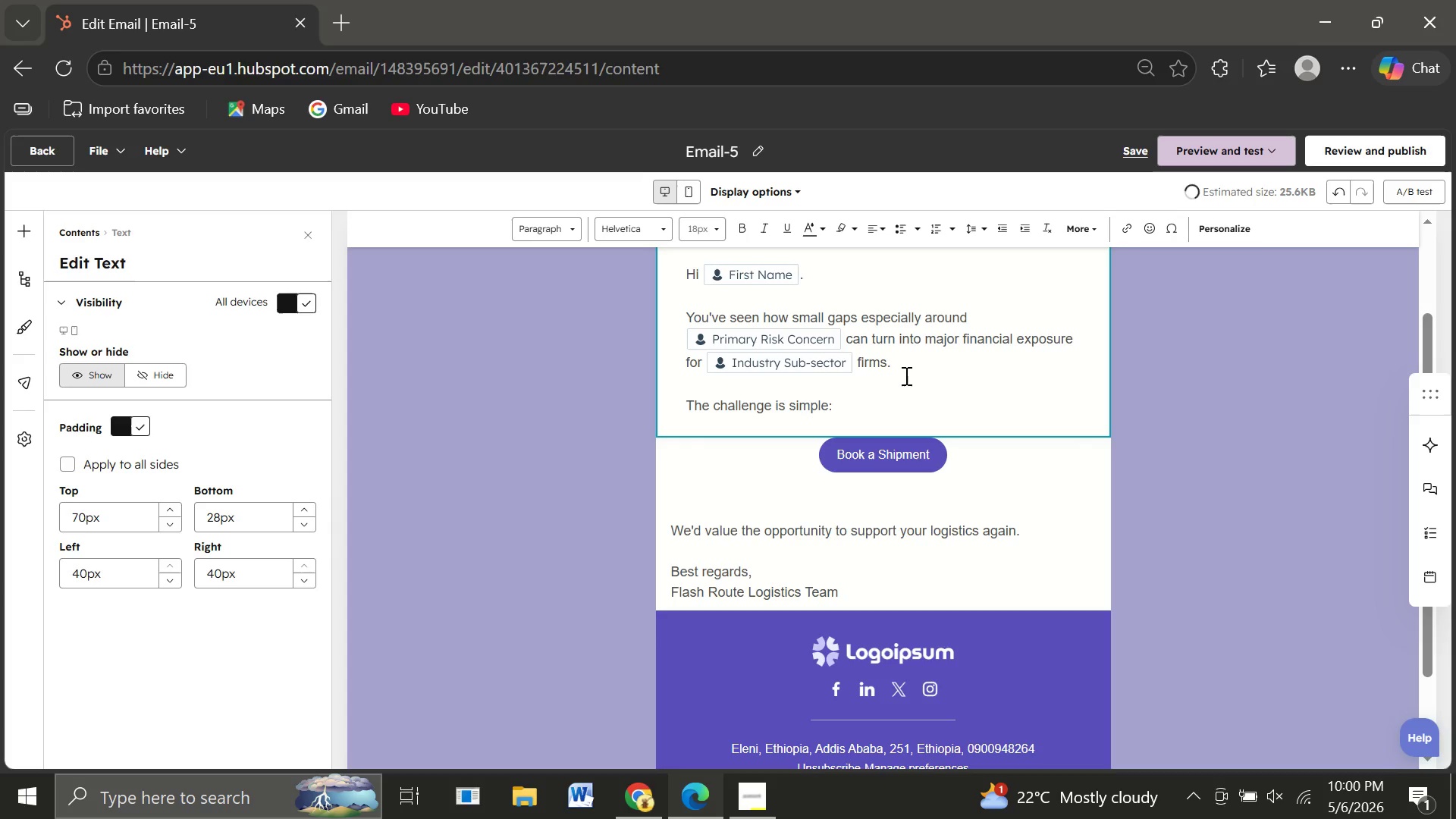 
key(Enter)
 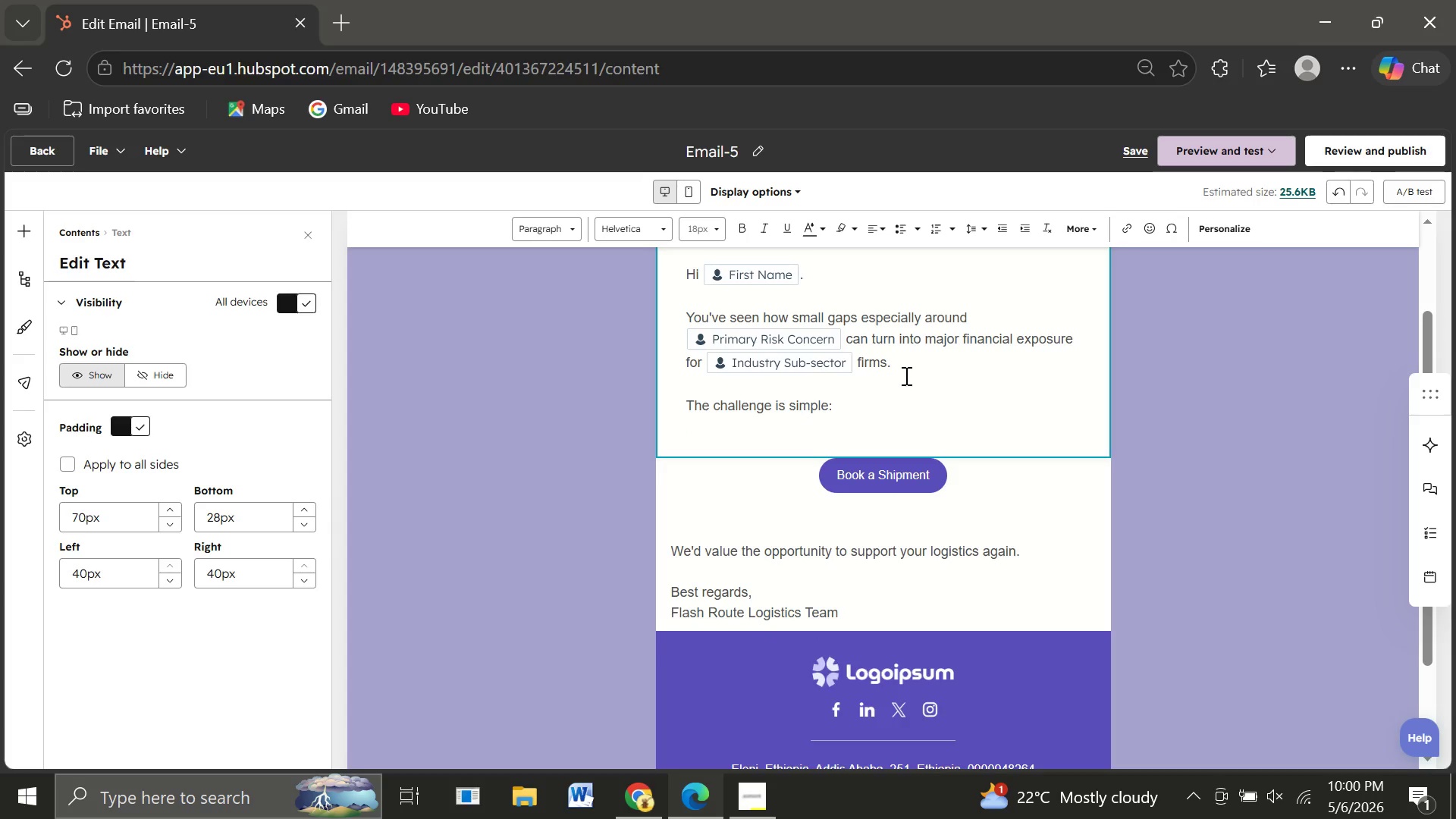 
key(Enter)
 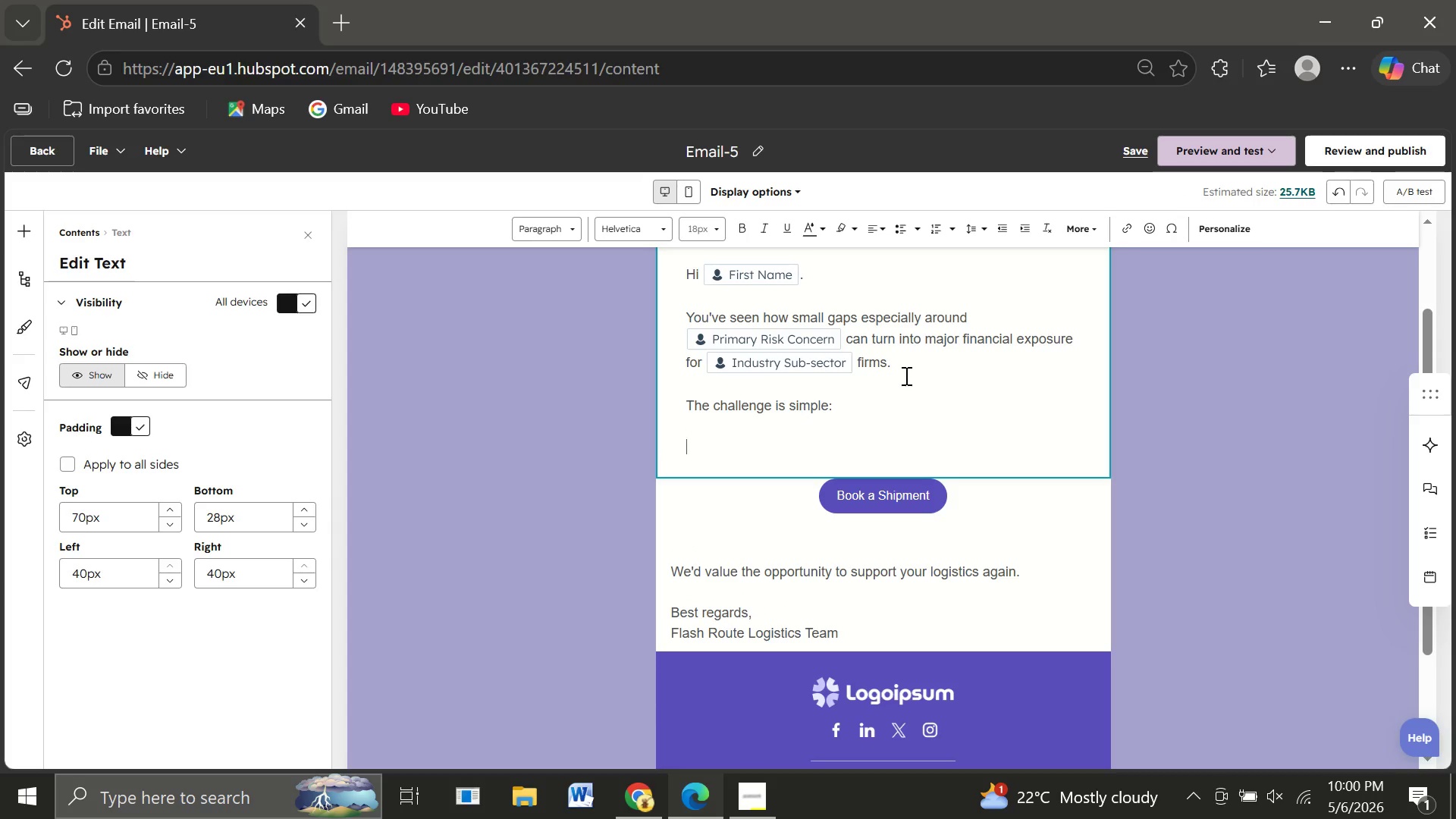 
type(Most policies look solid on paper but )
 